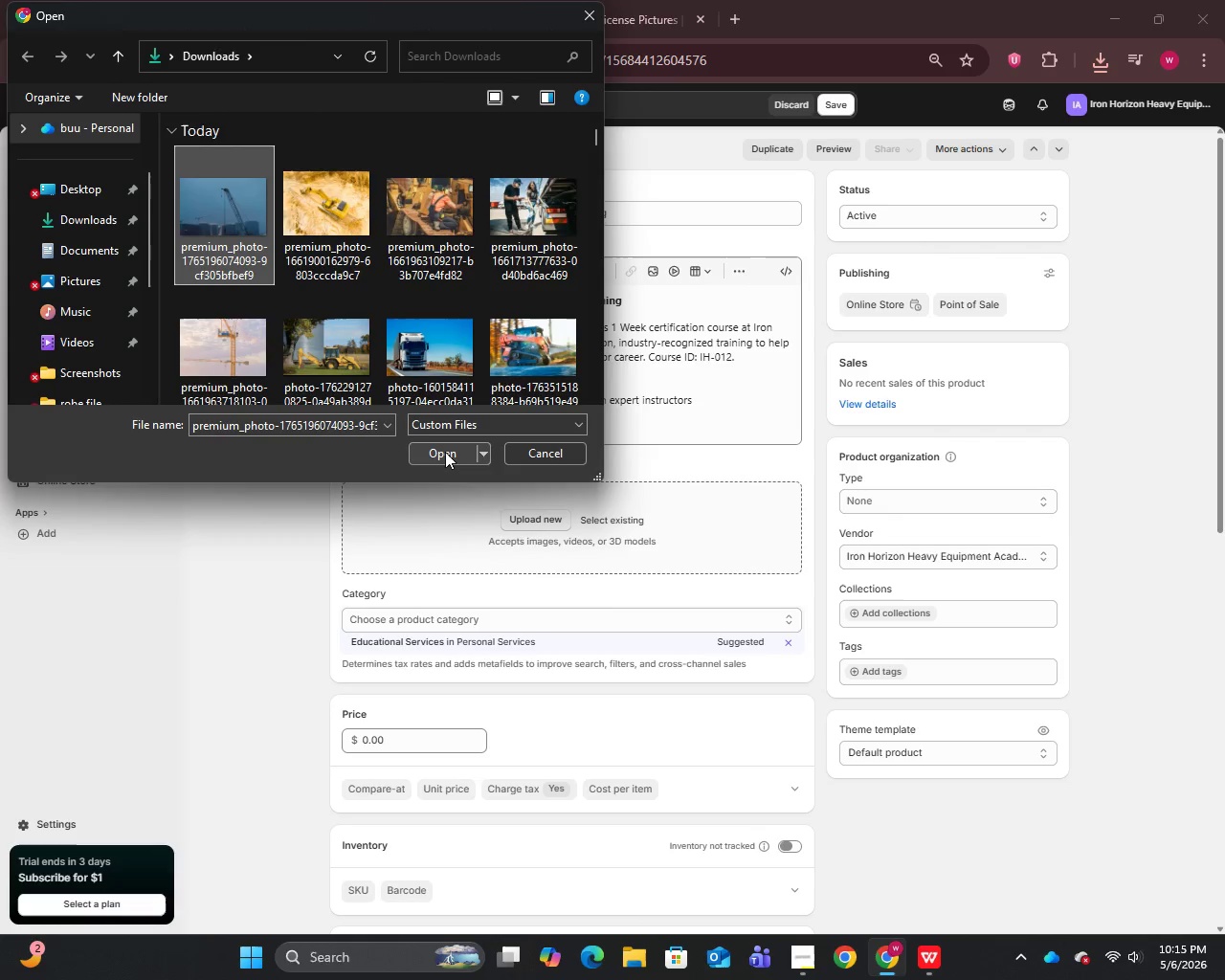 
left_click([445, 452])
 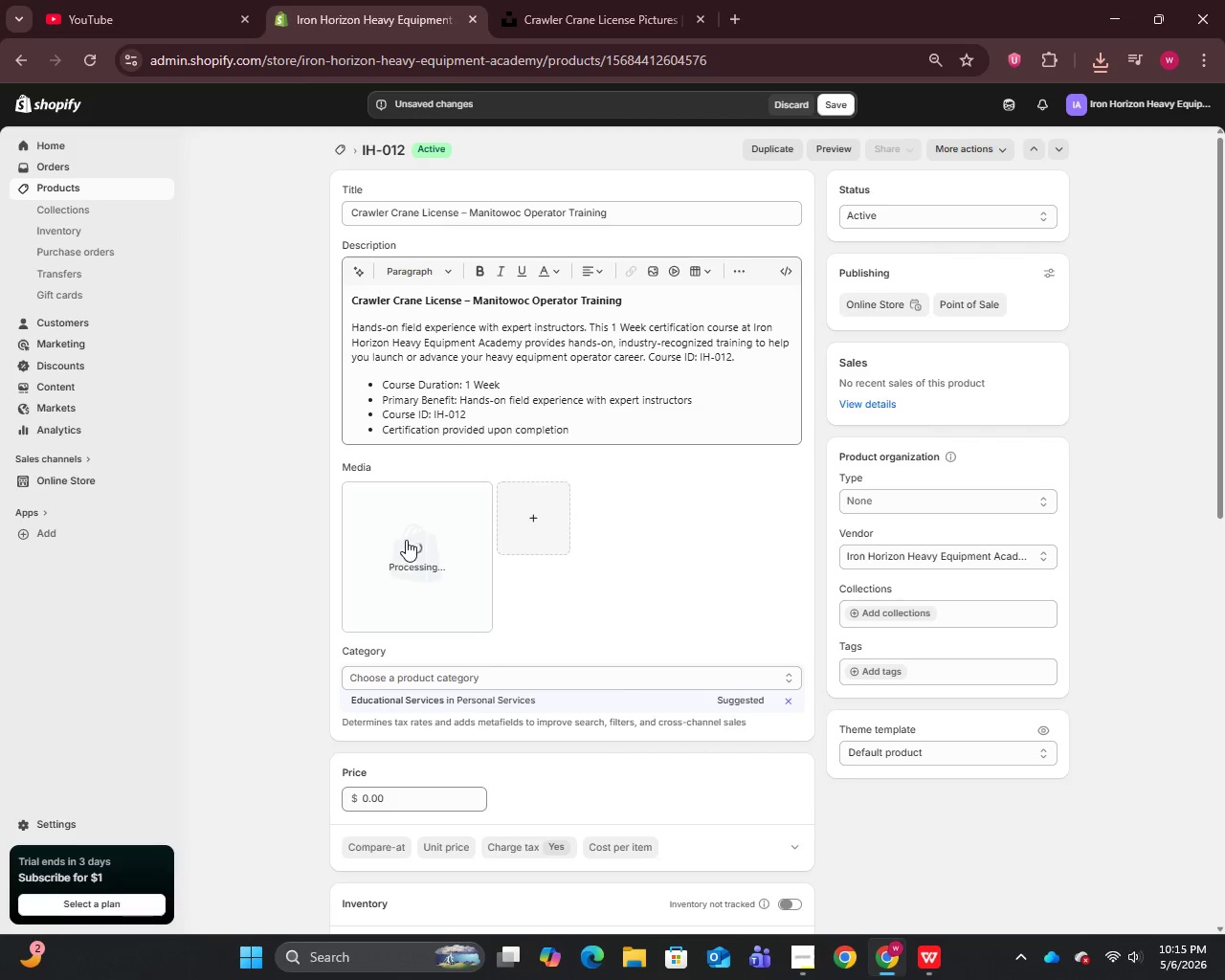 
wait(5.39)
 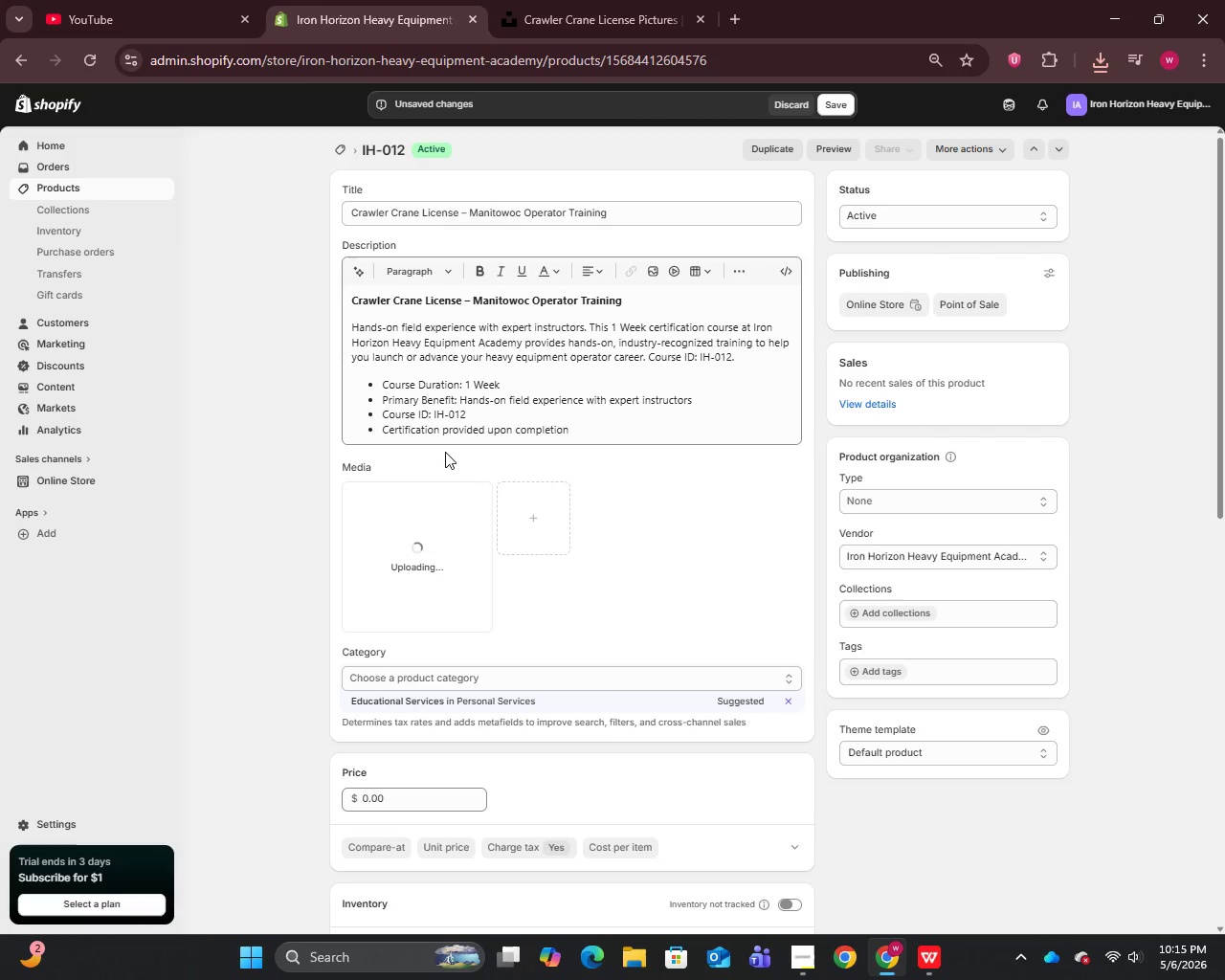 
left_click([405, 555])
 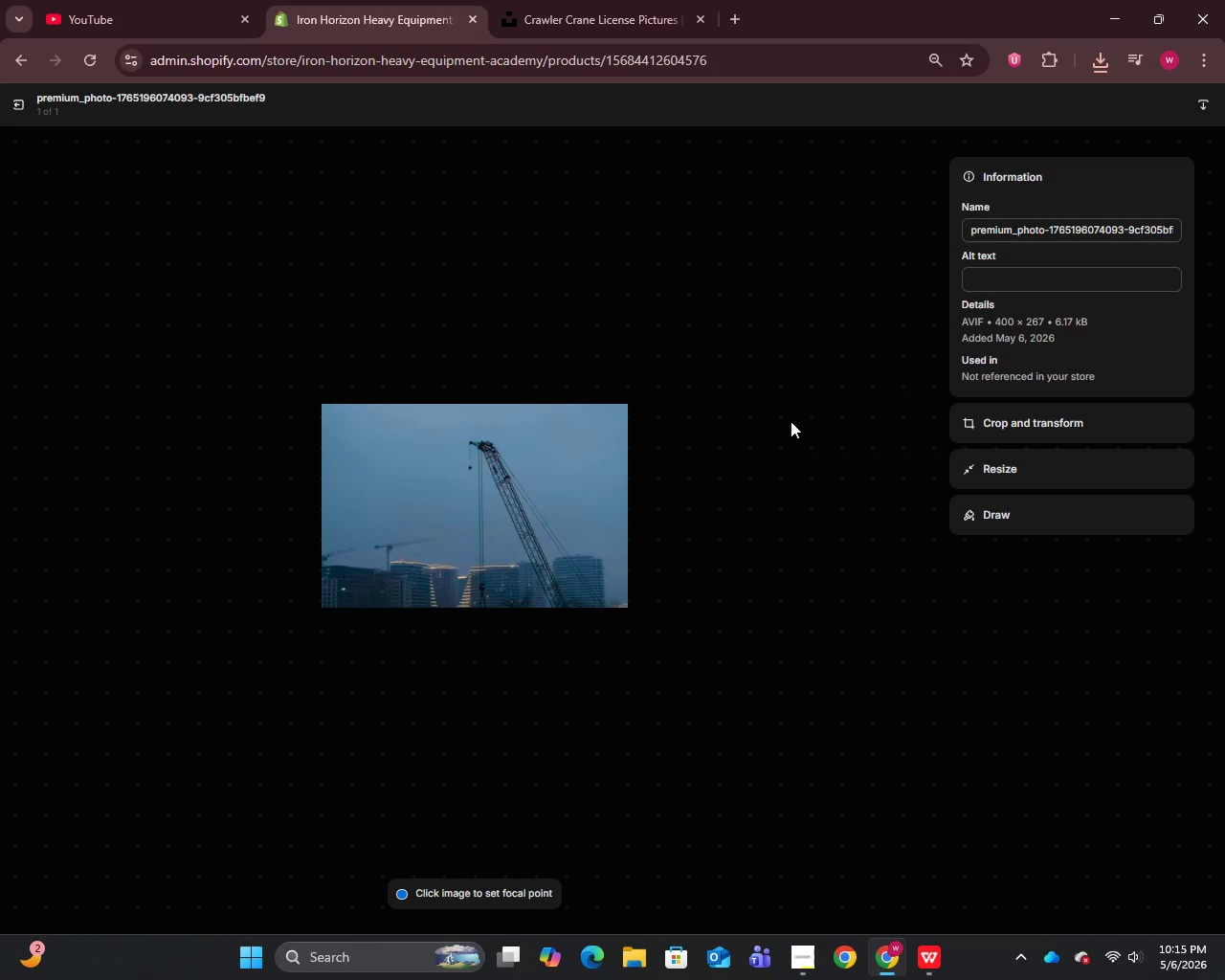 
left_click([1043, 224])
 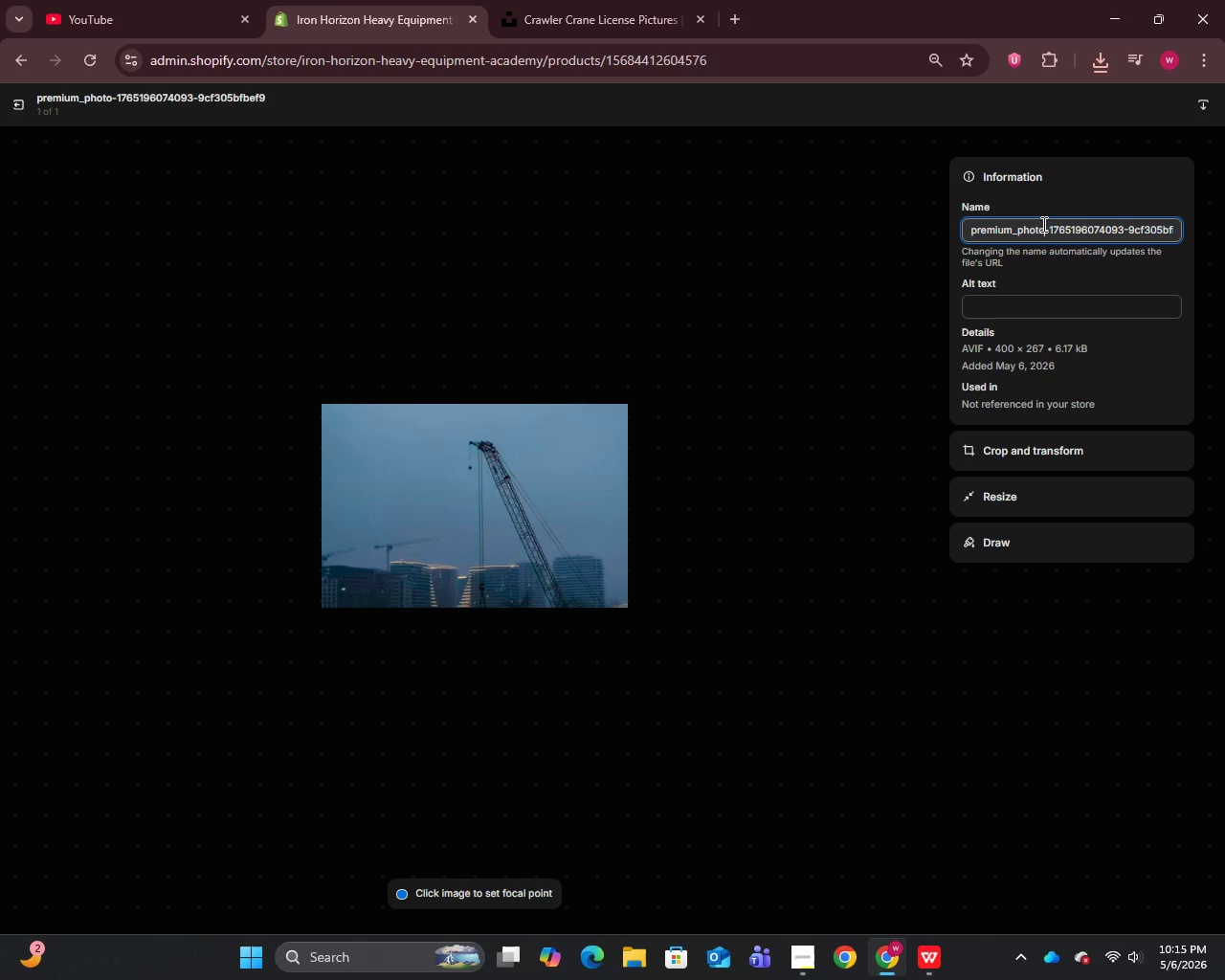 
key(Control+A)
 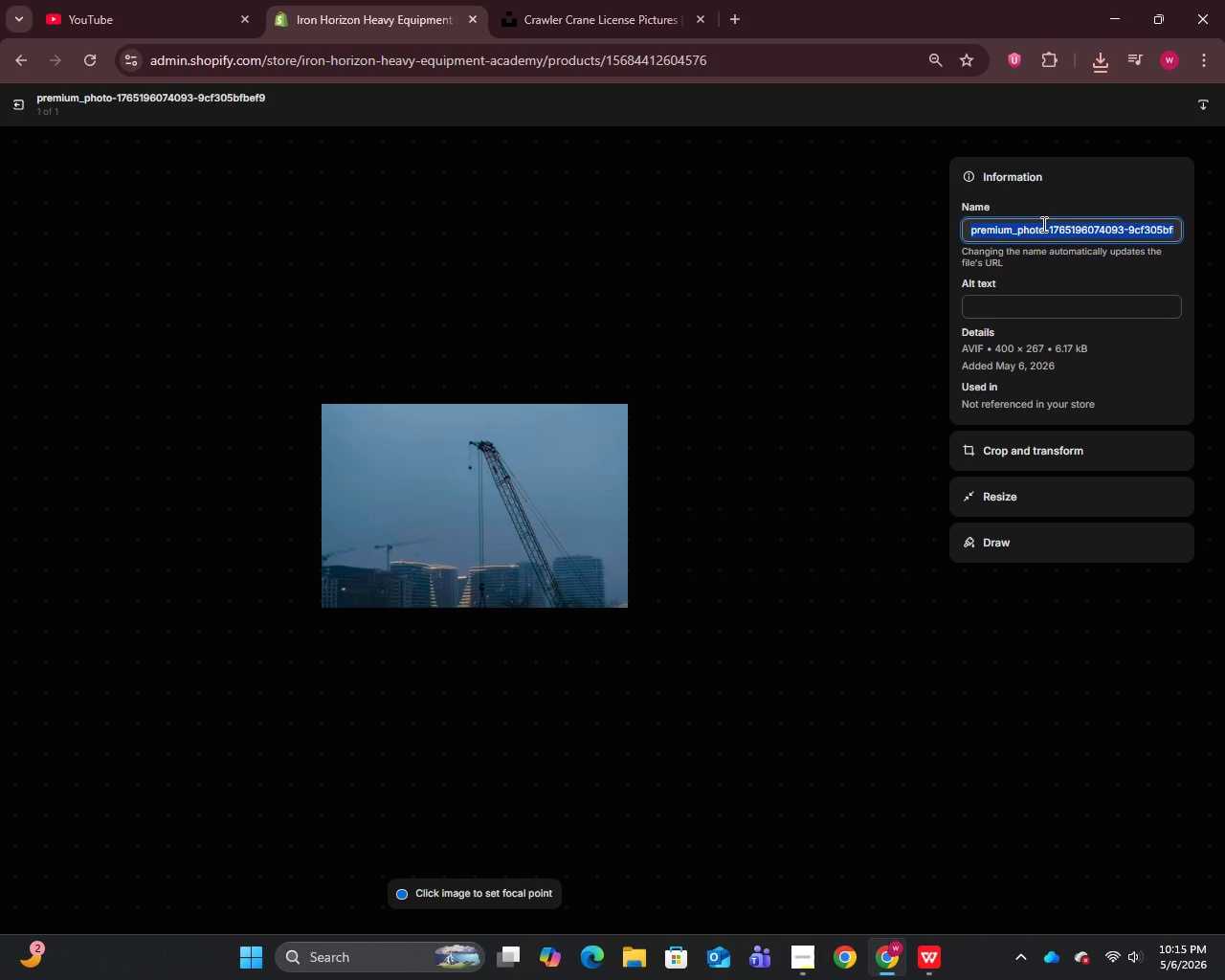 
key(Control+V)
 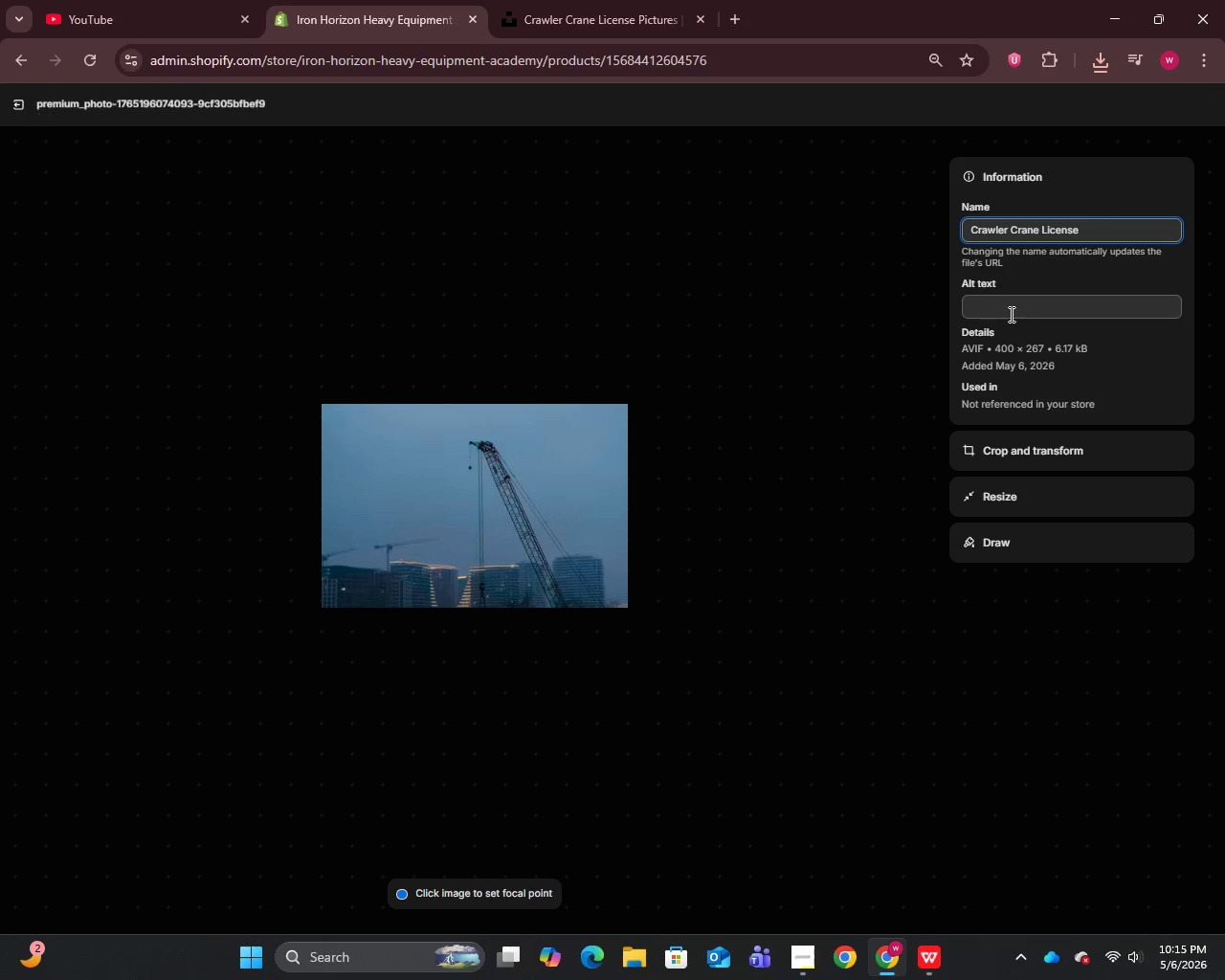 
left_click([1010, 314])
 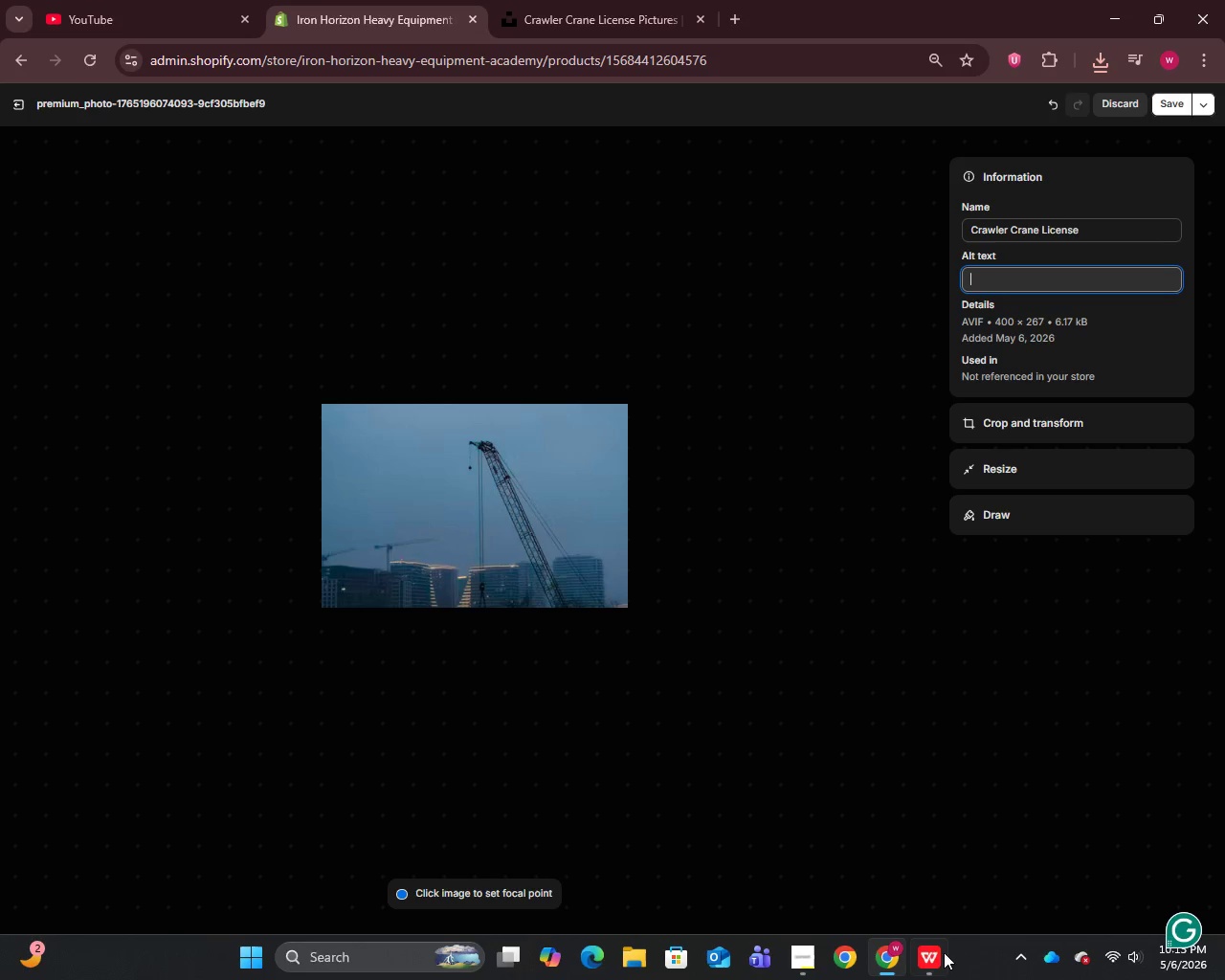 
left_click([928, 962])
 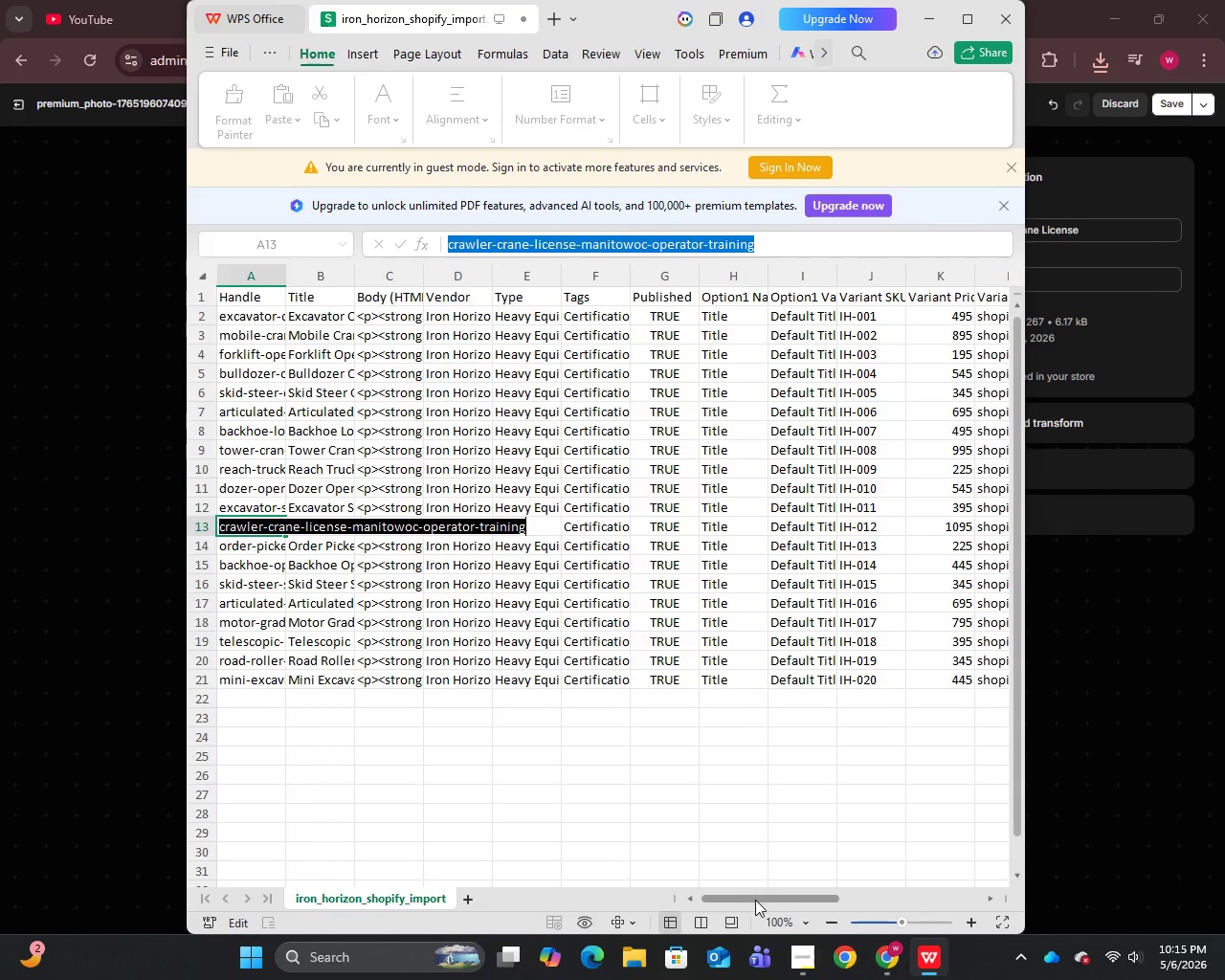 
left_click_drag(start_coordinate=[755, 896], to_coordinate=[926, 901])
 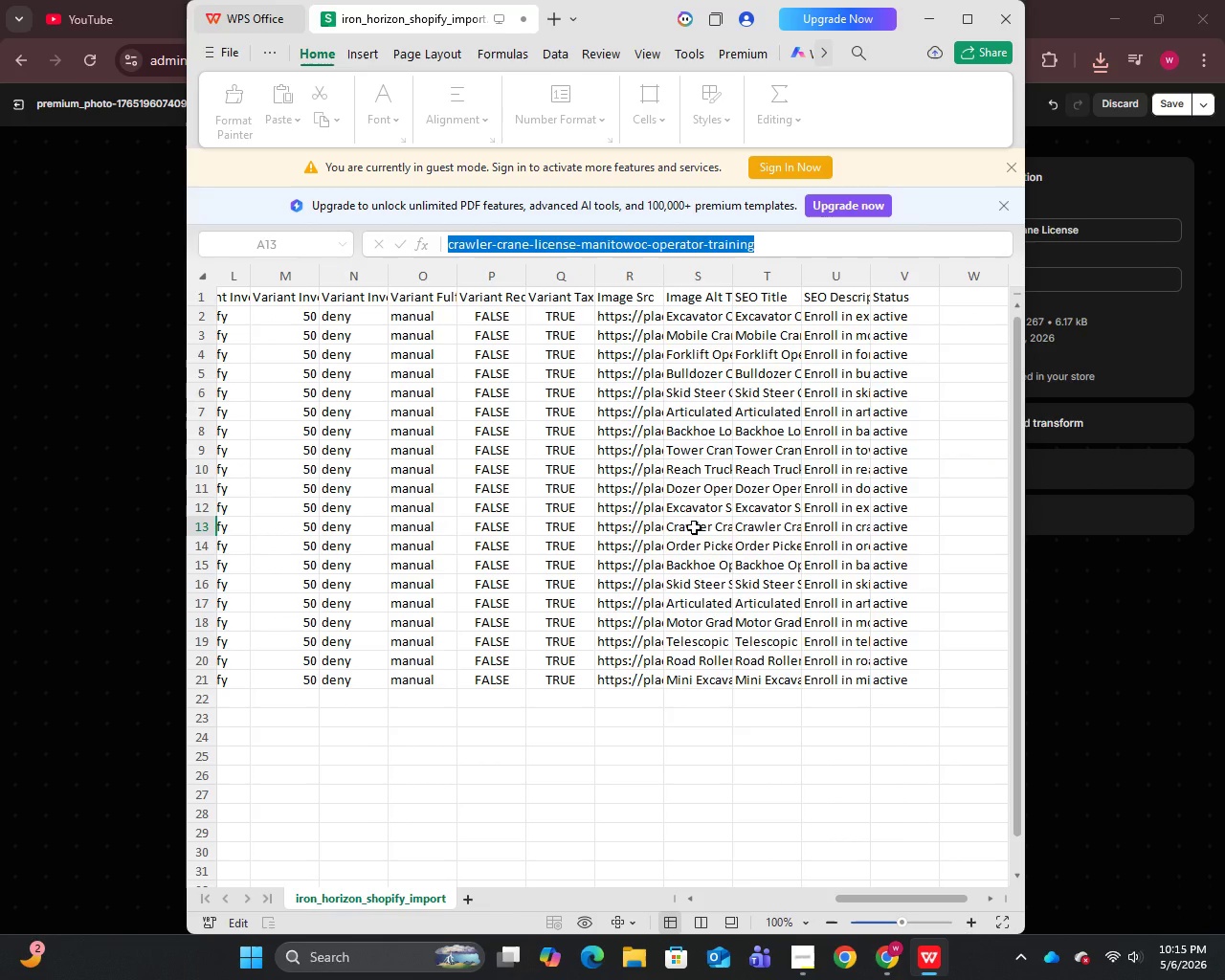 
double_click([694, 526])
 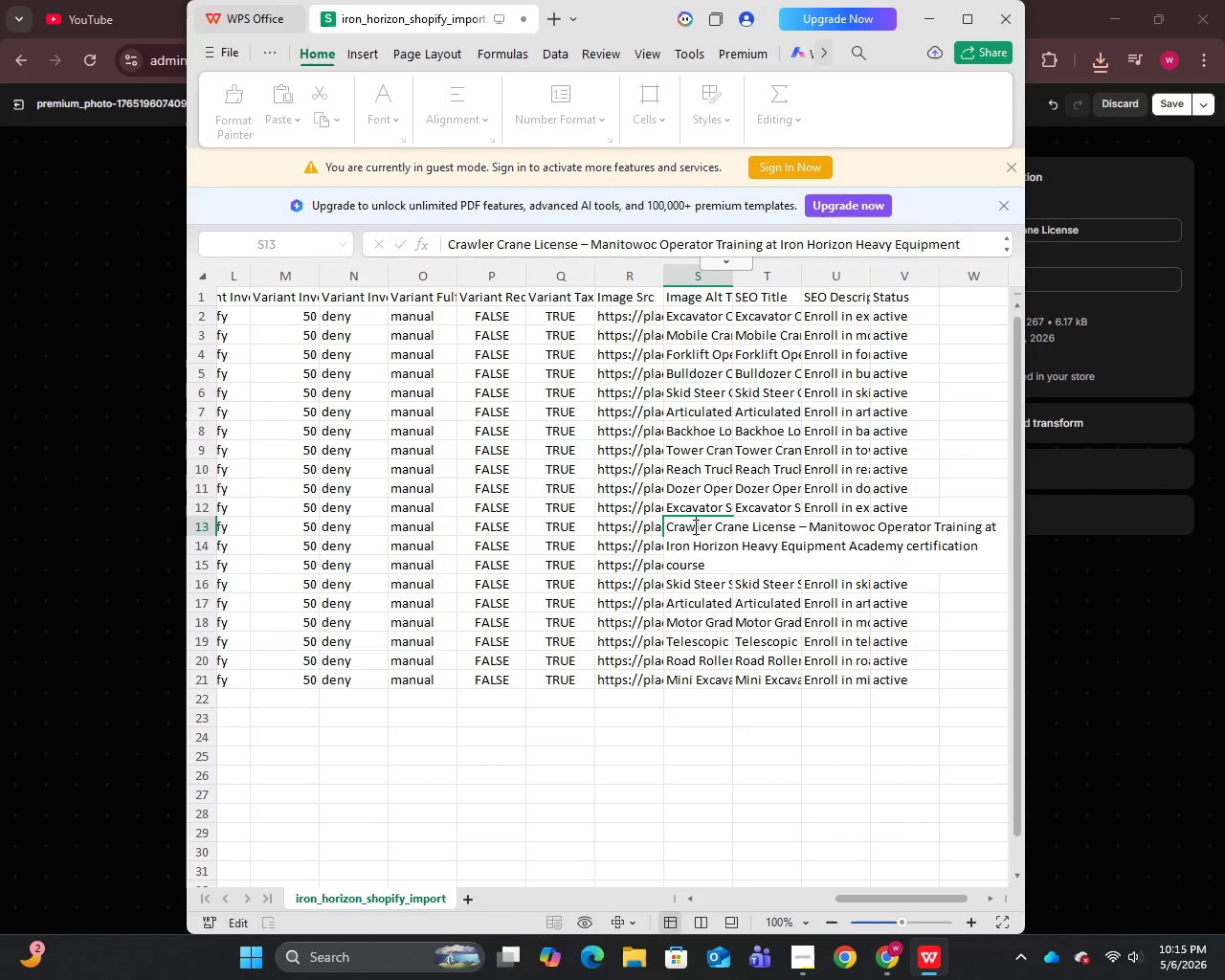 
triple_click([694, 526])
 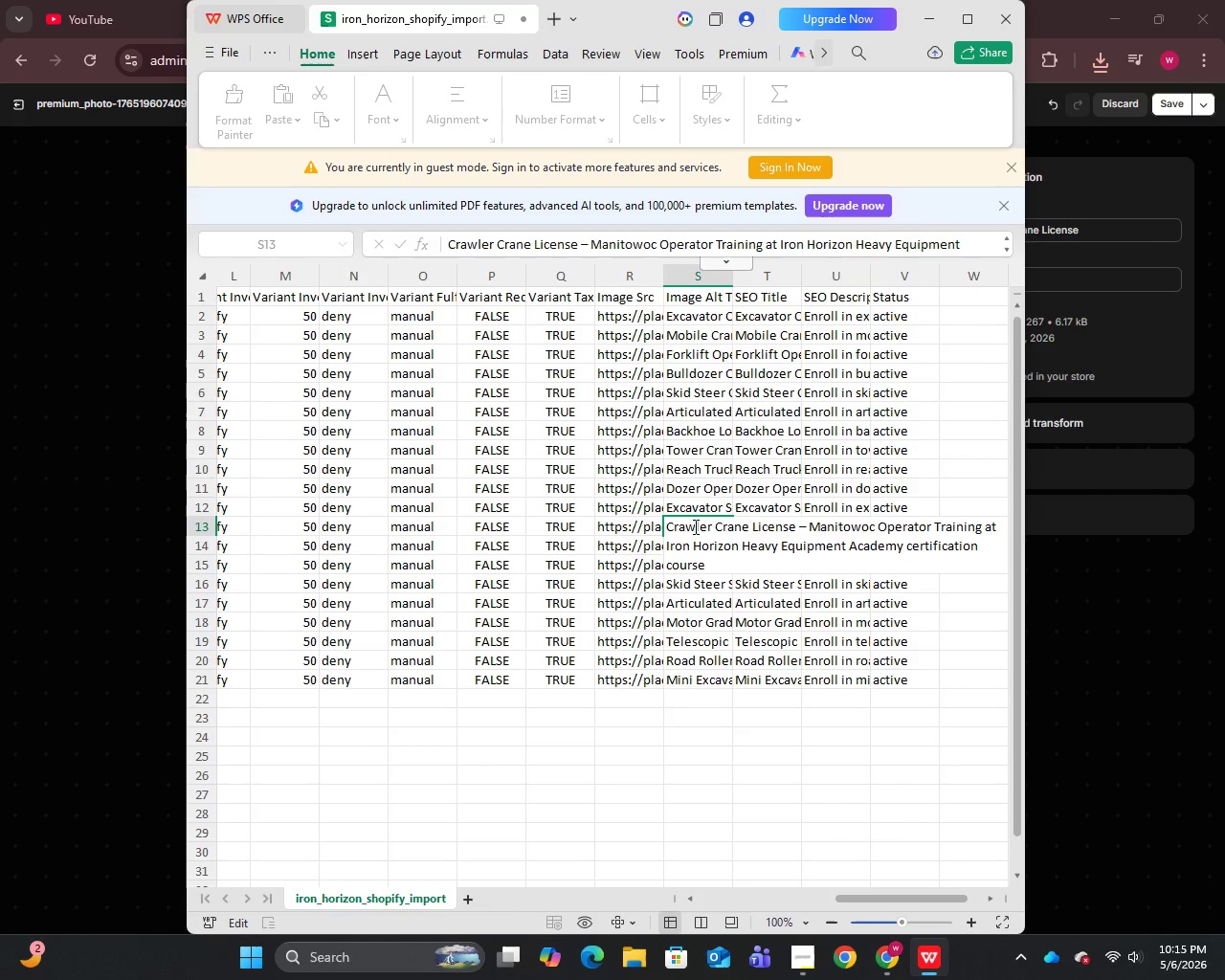 
key(Control+A)
 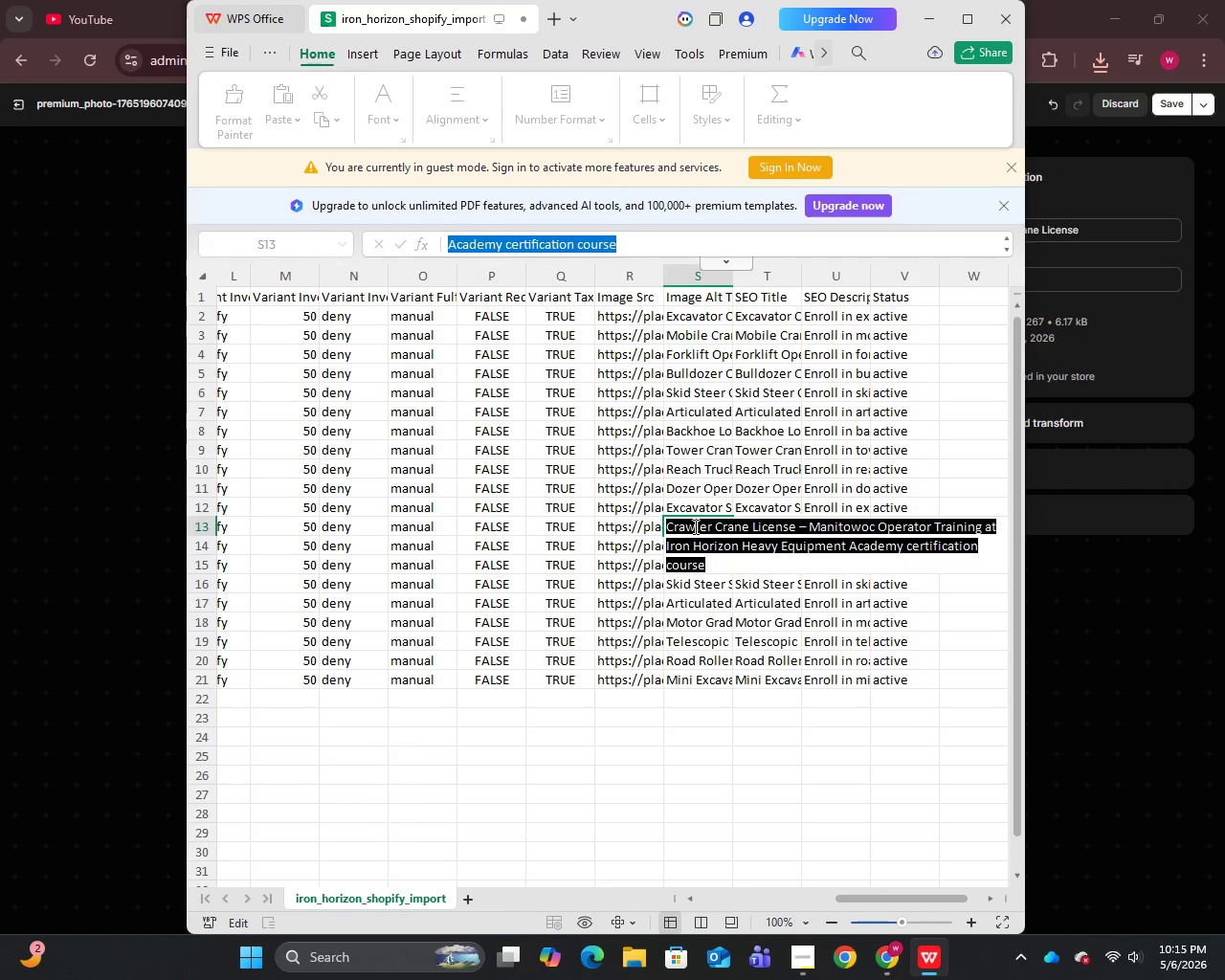 
key(Control+C)
 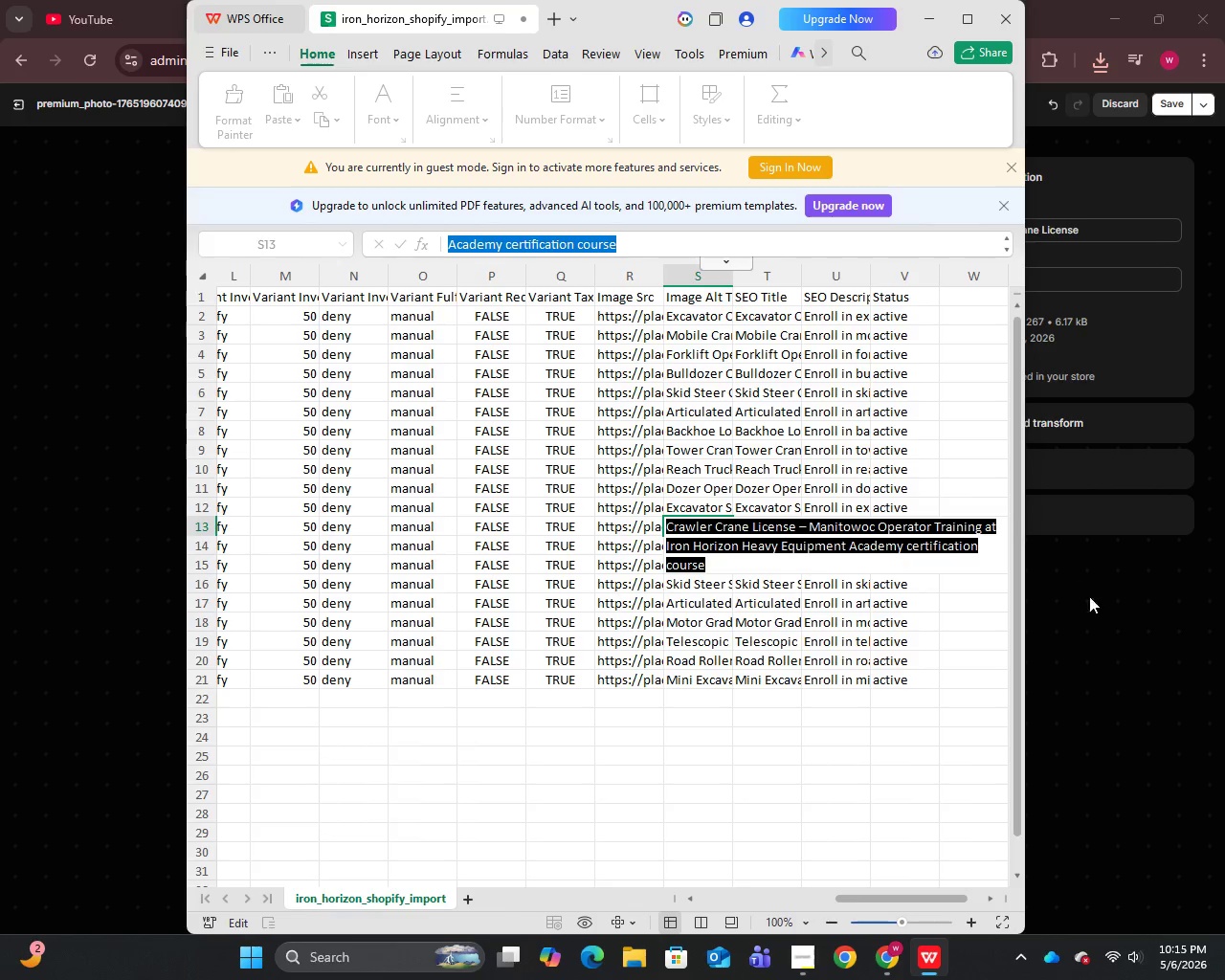 
left_click_drag(start_coordinate=[1110, 626], to_coordinate=[1105, 621])
 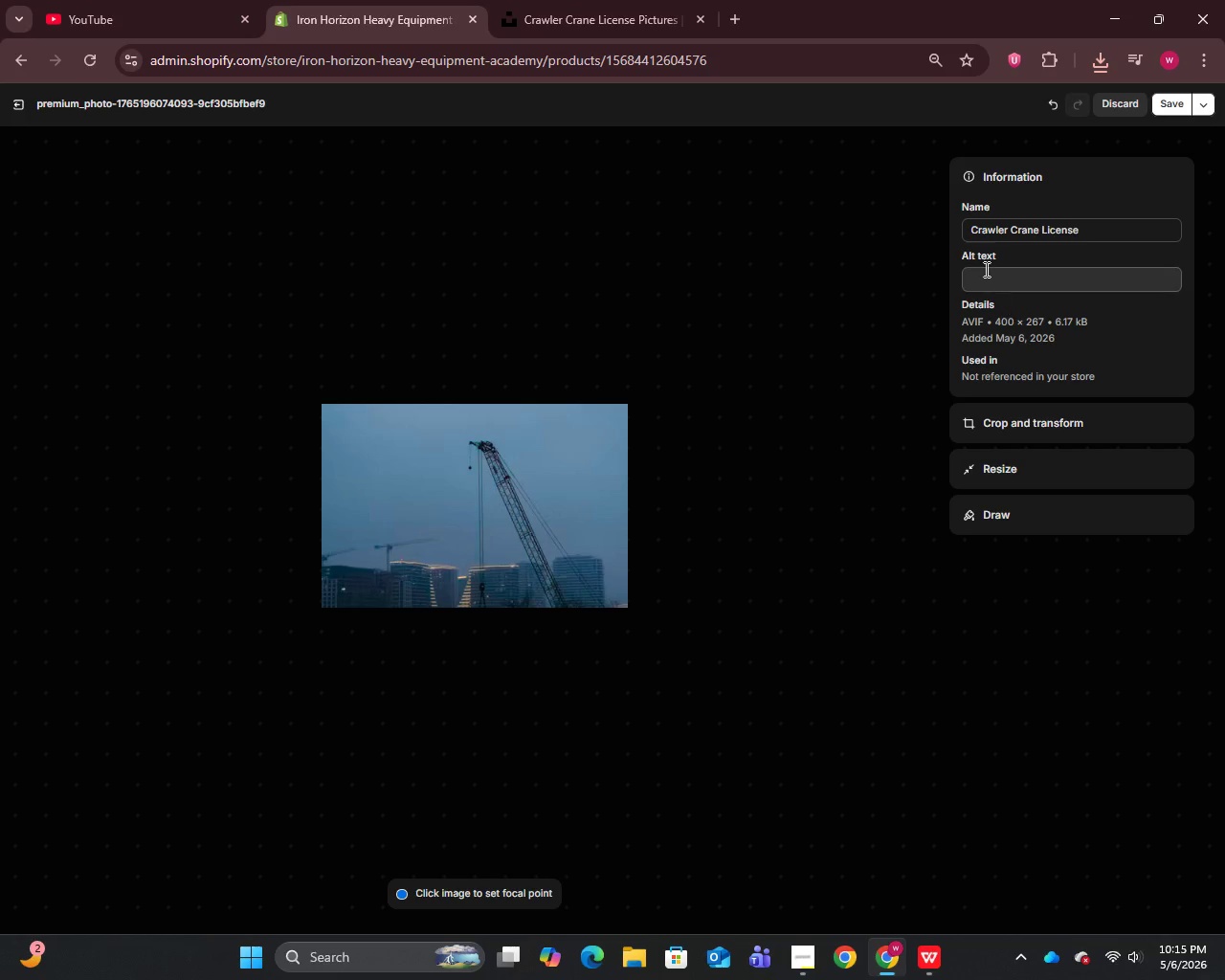 
left_click([985, 268])
 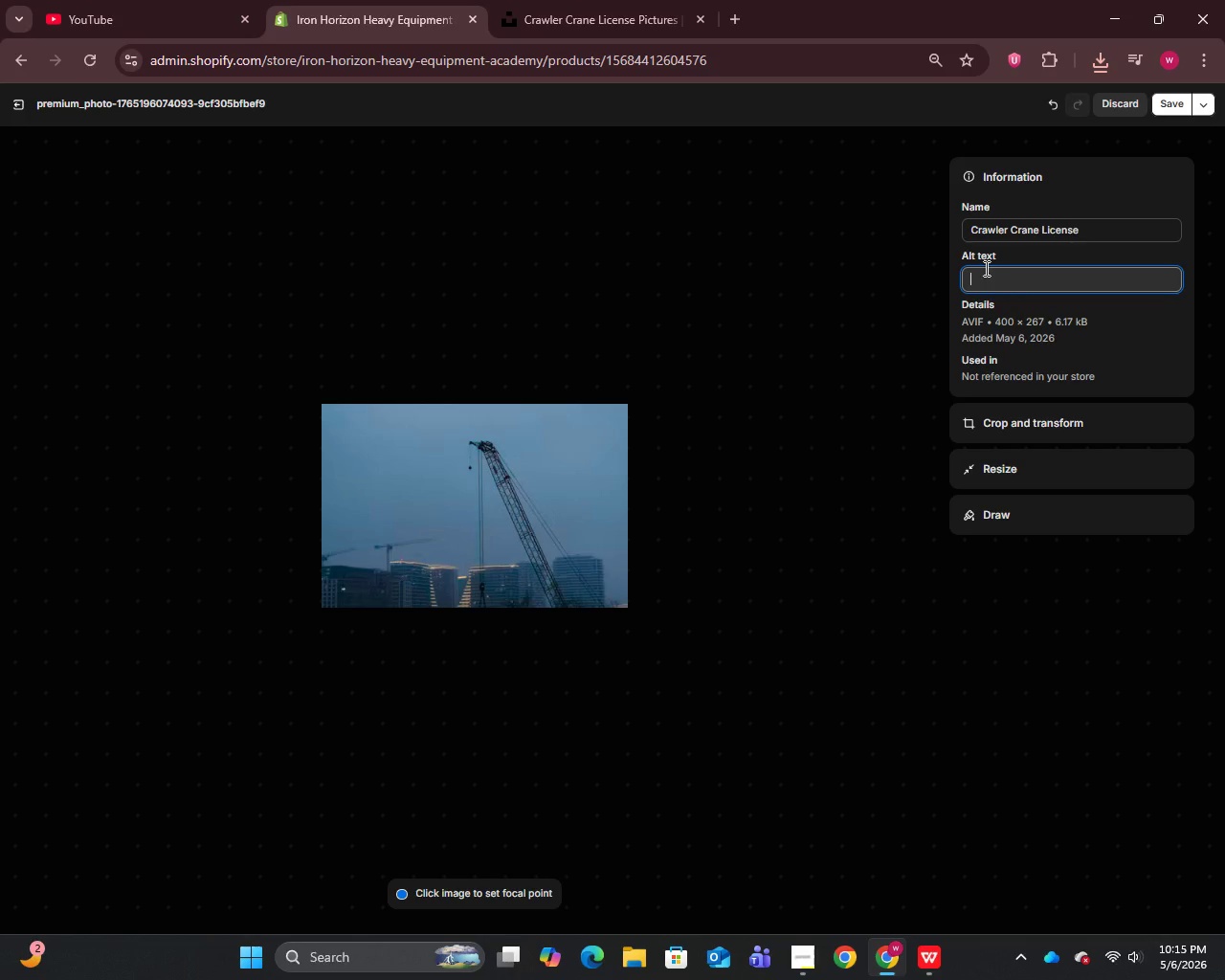 
key(Control+V)
 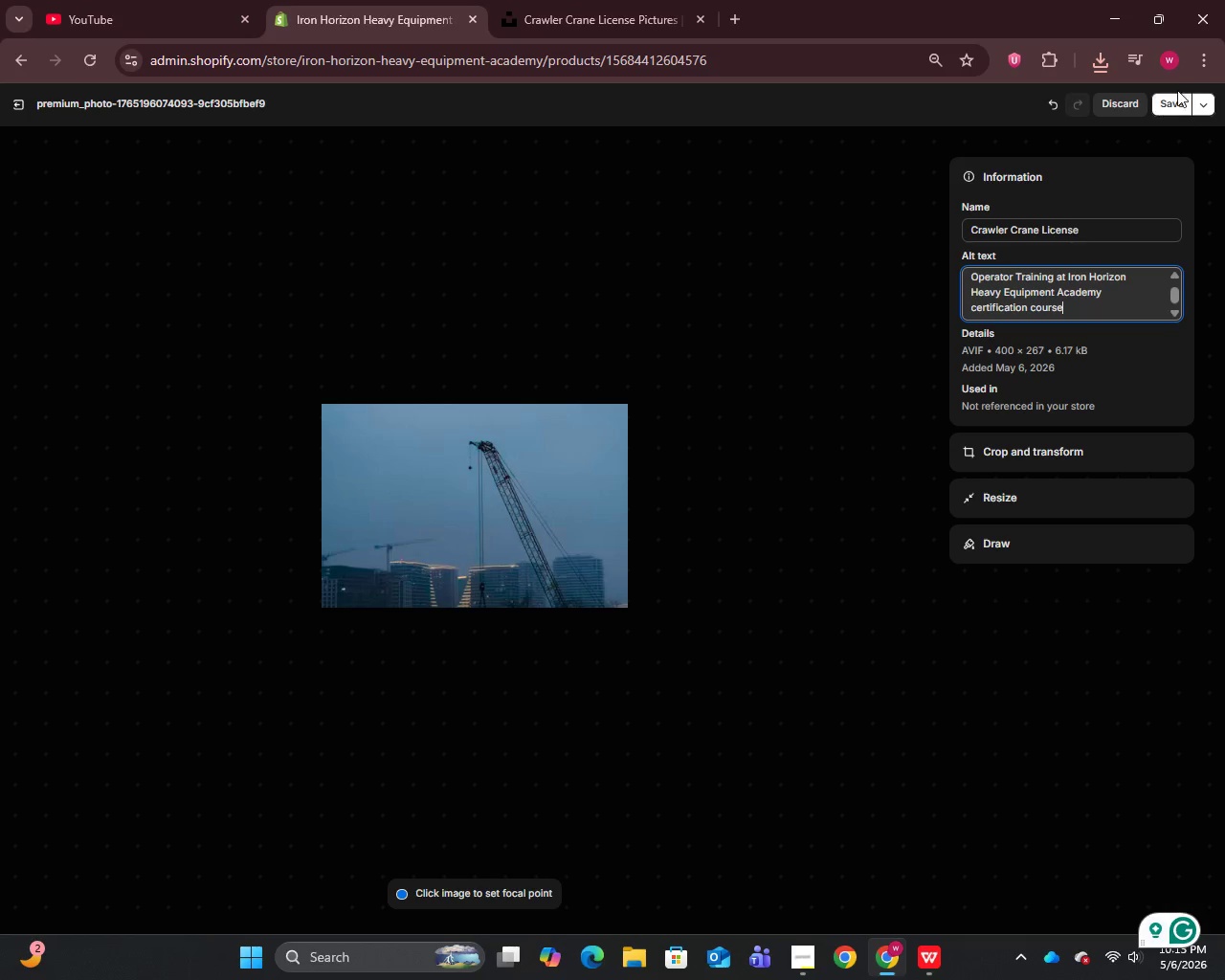 
double_click([1169, 99])
 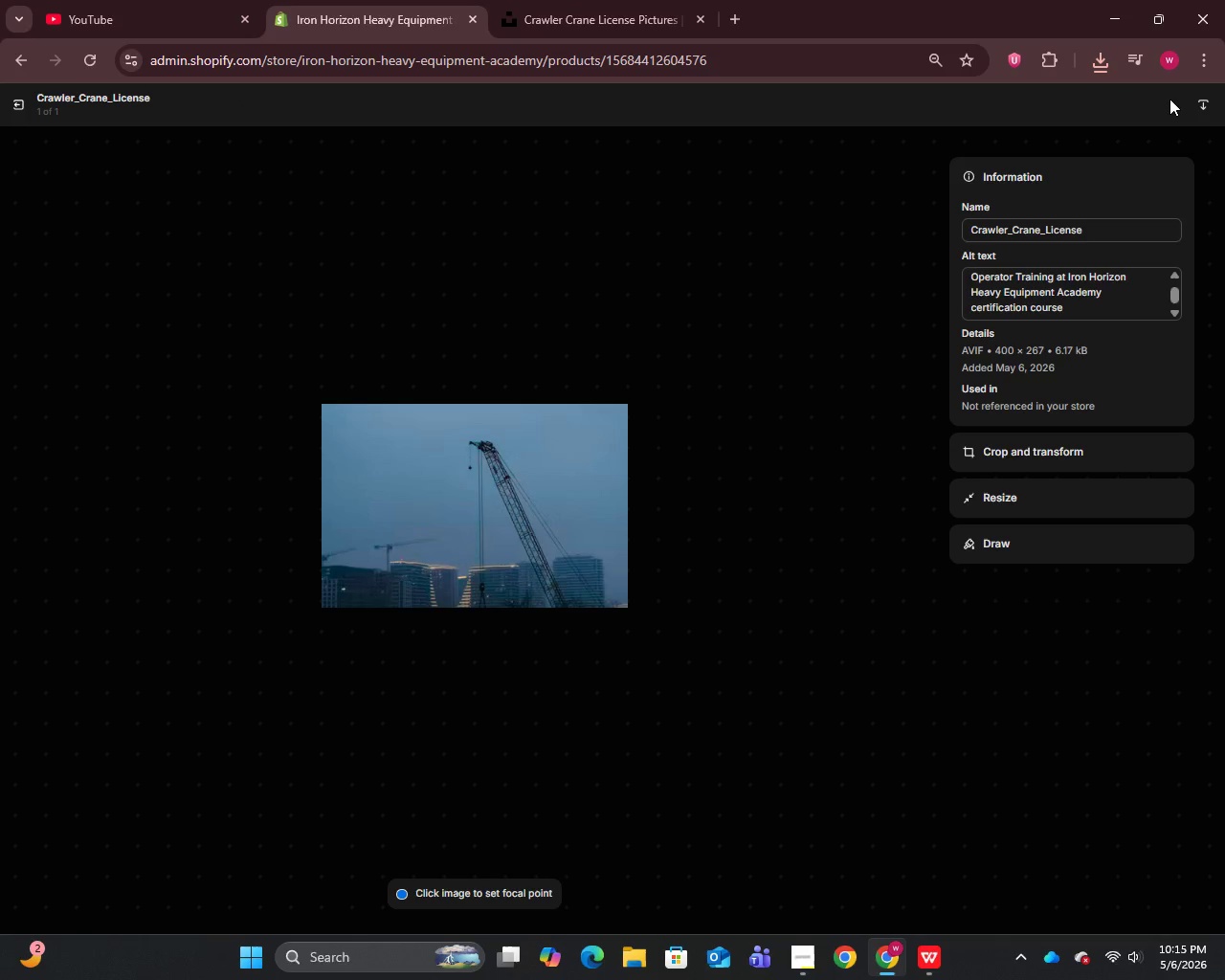 
left_click([12, 100])
 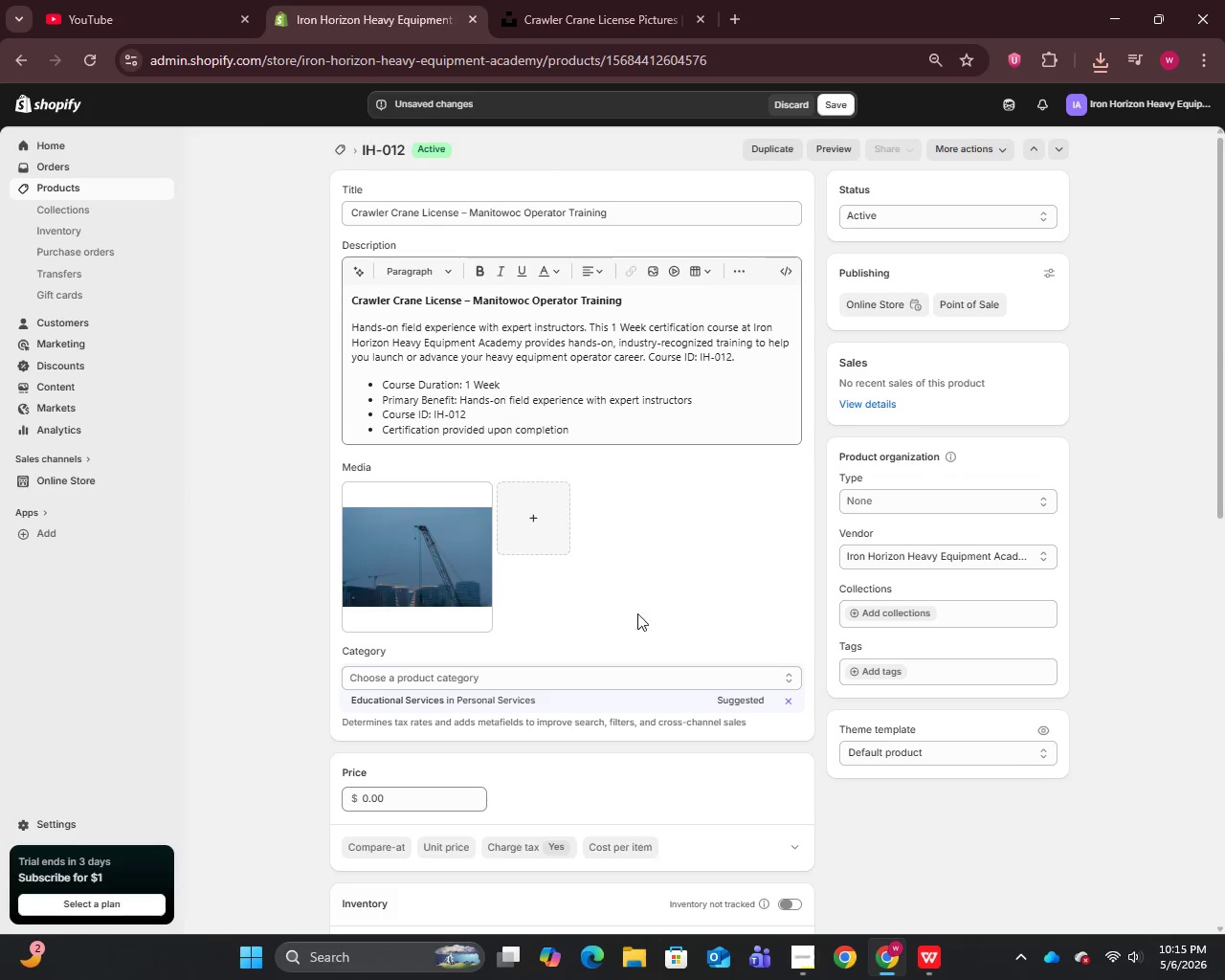 
scroll: coordinate [640, 663], scroll_direction: down, amount: 13.0
 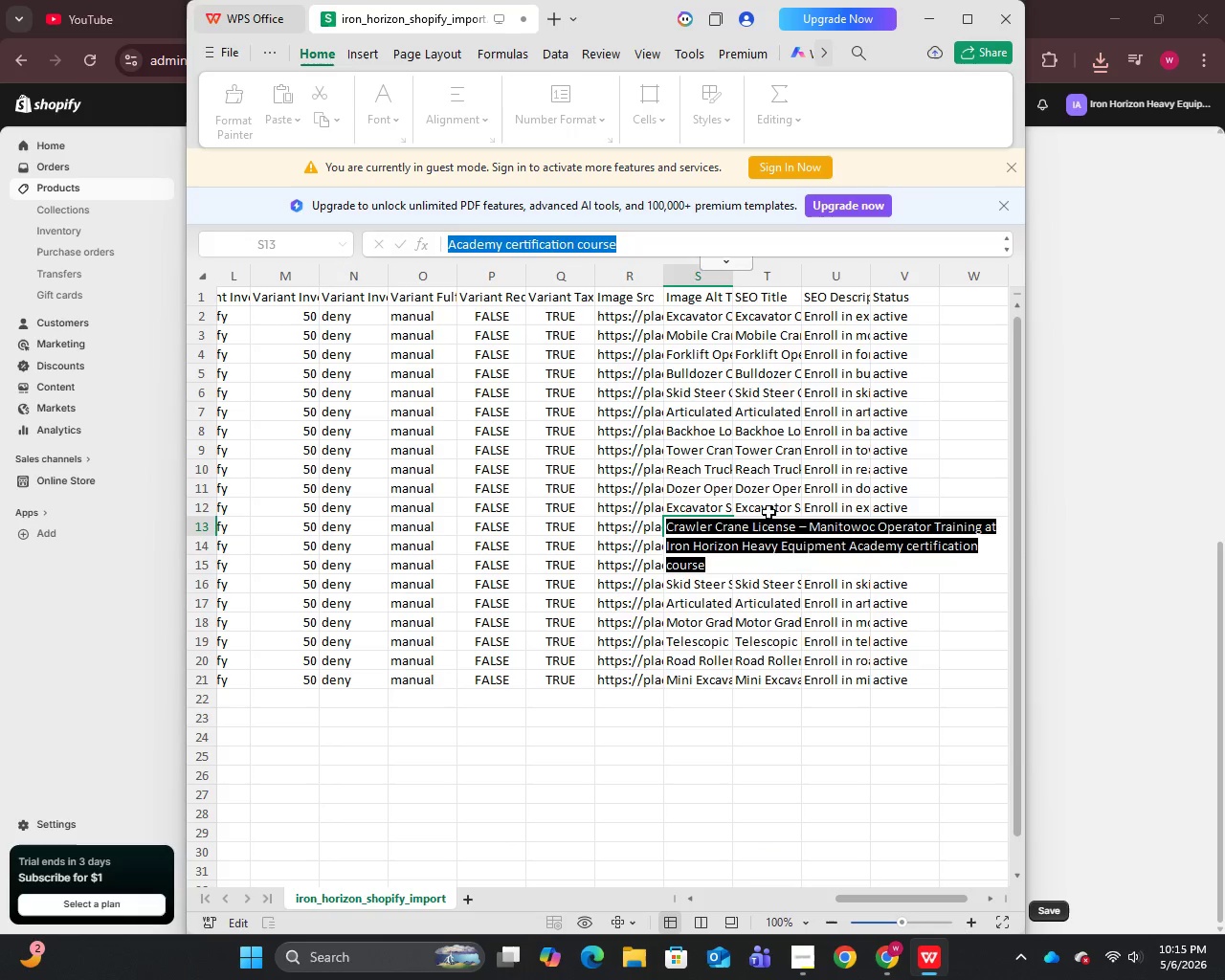 
left_click([651, 522])
 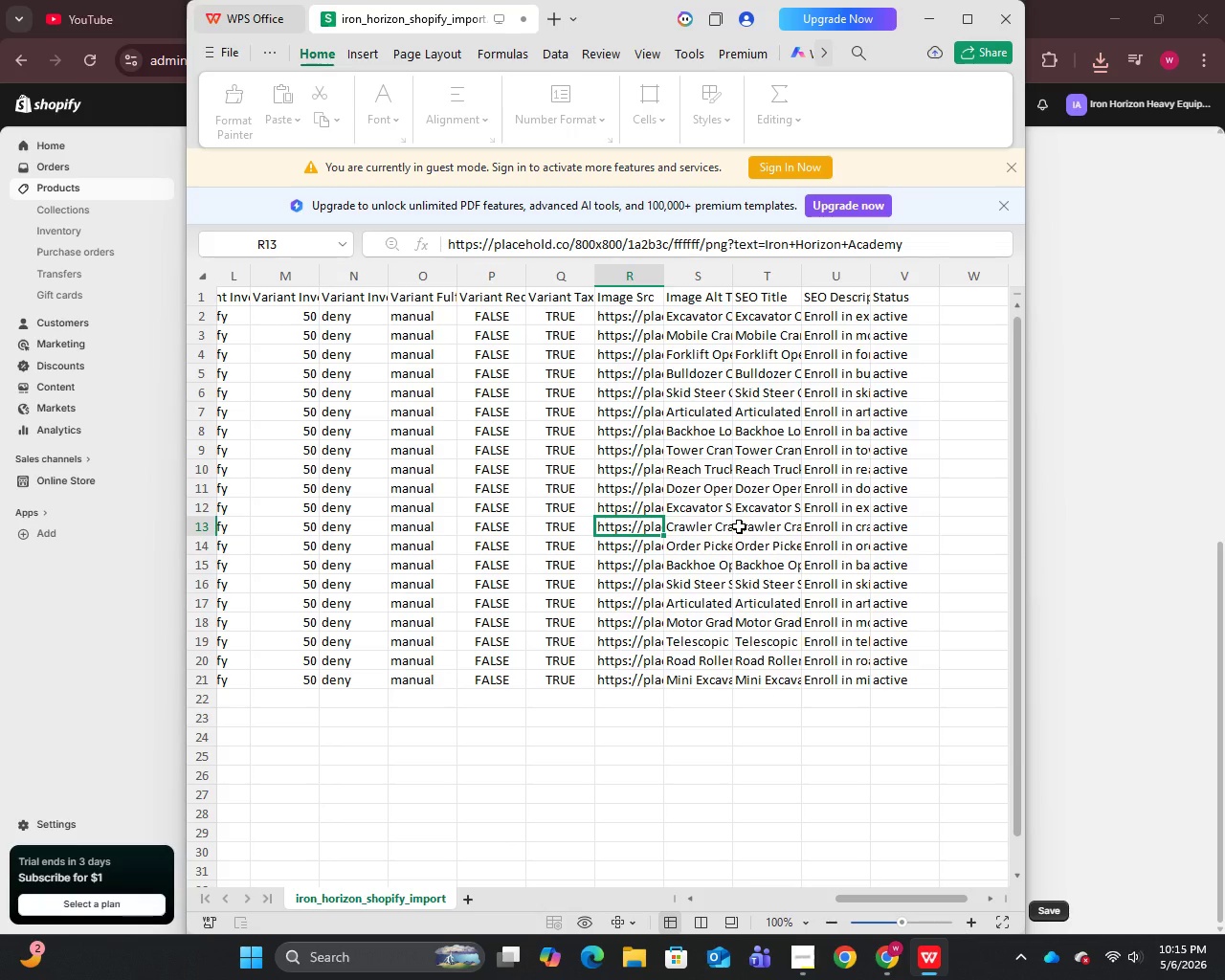 
left_click([752, 525])
 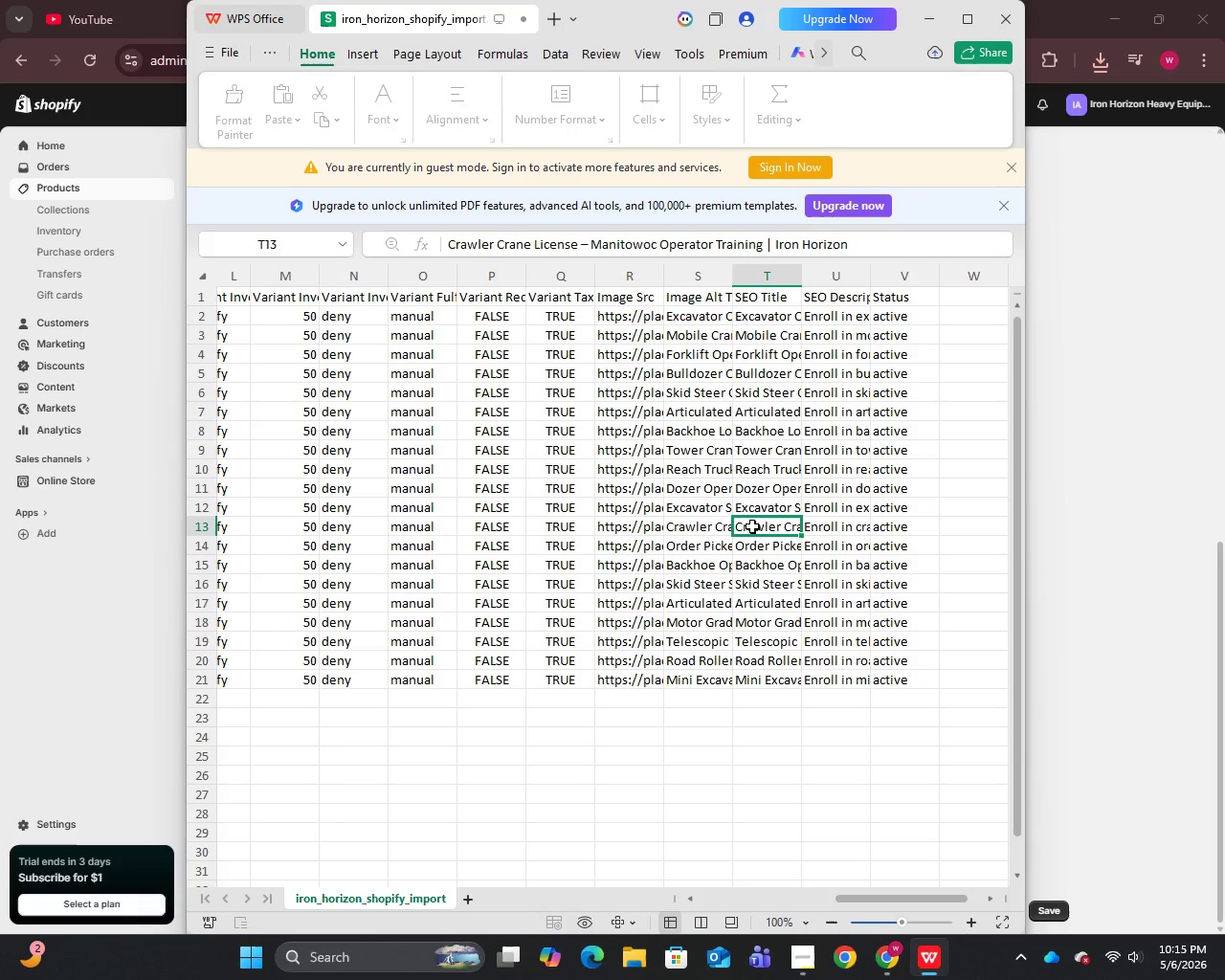 
double_click([752, 525])
 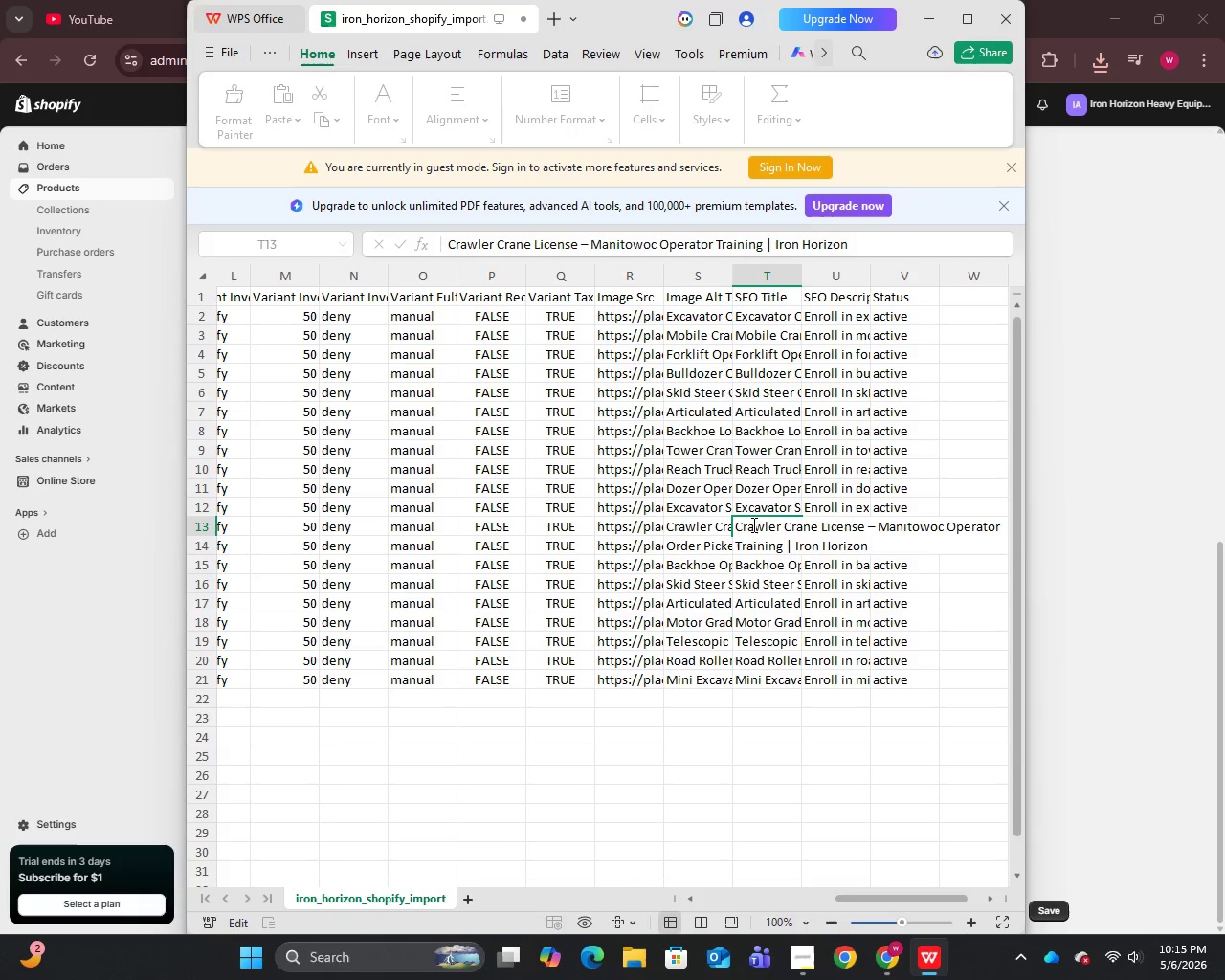 
key(Control+A)
 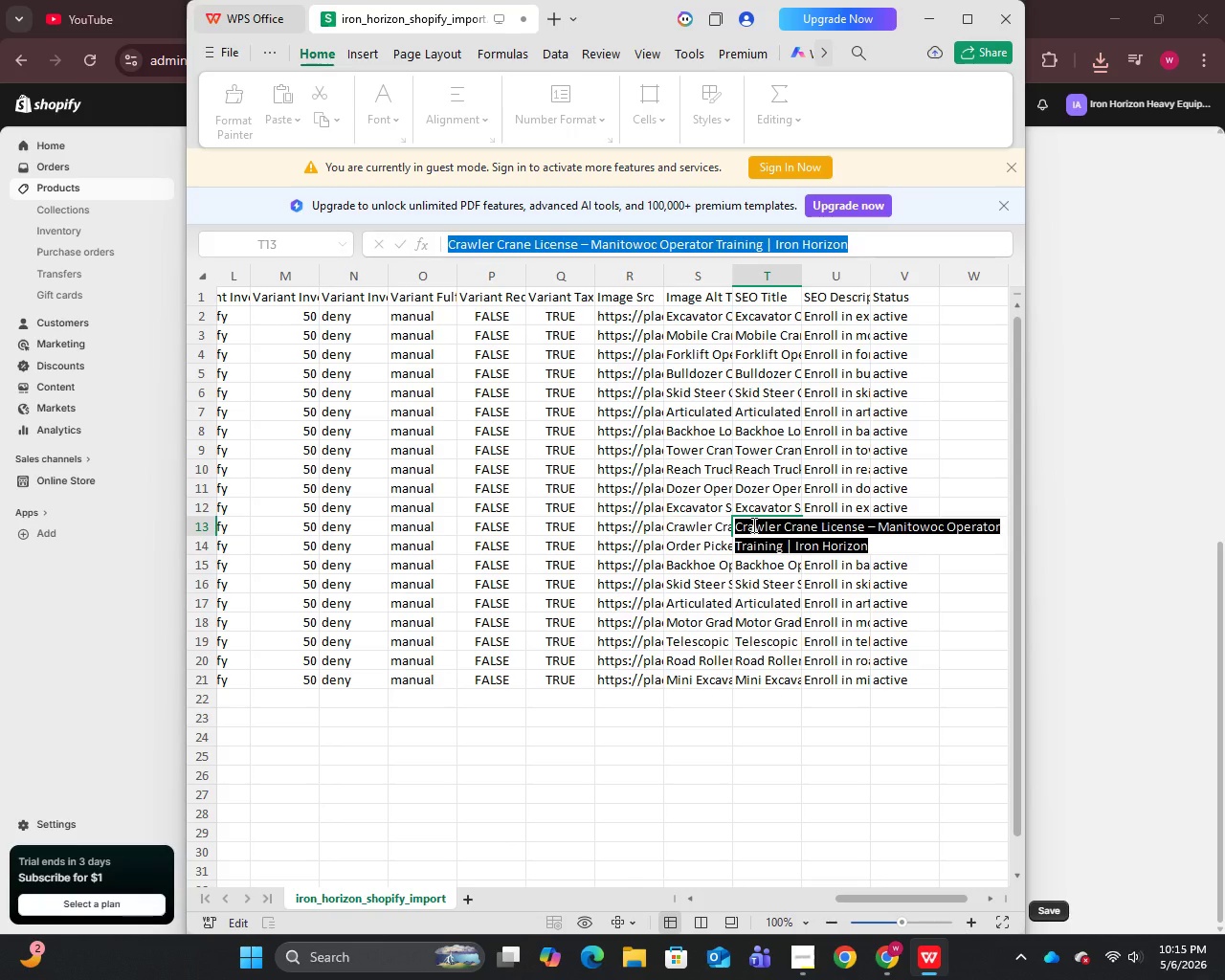 
key(Control+C)
 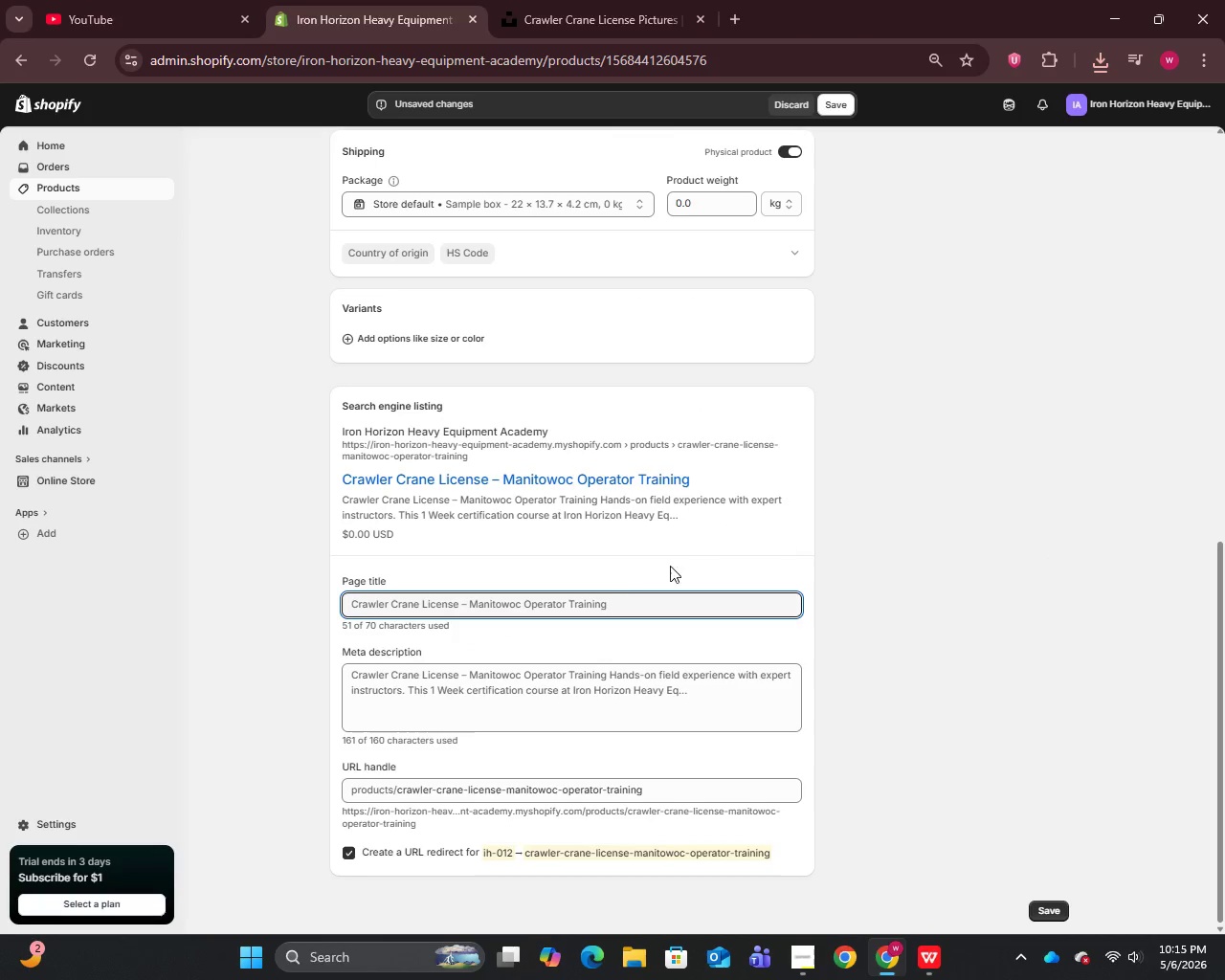 
left_click([609, 603])
 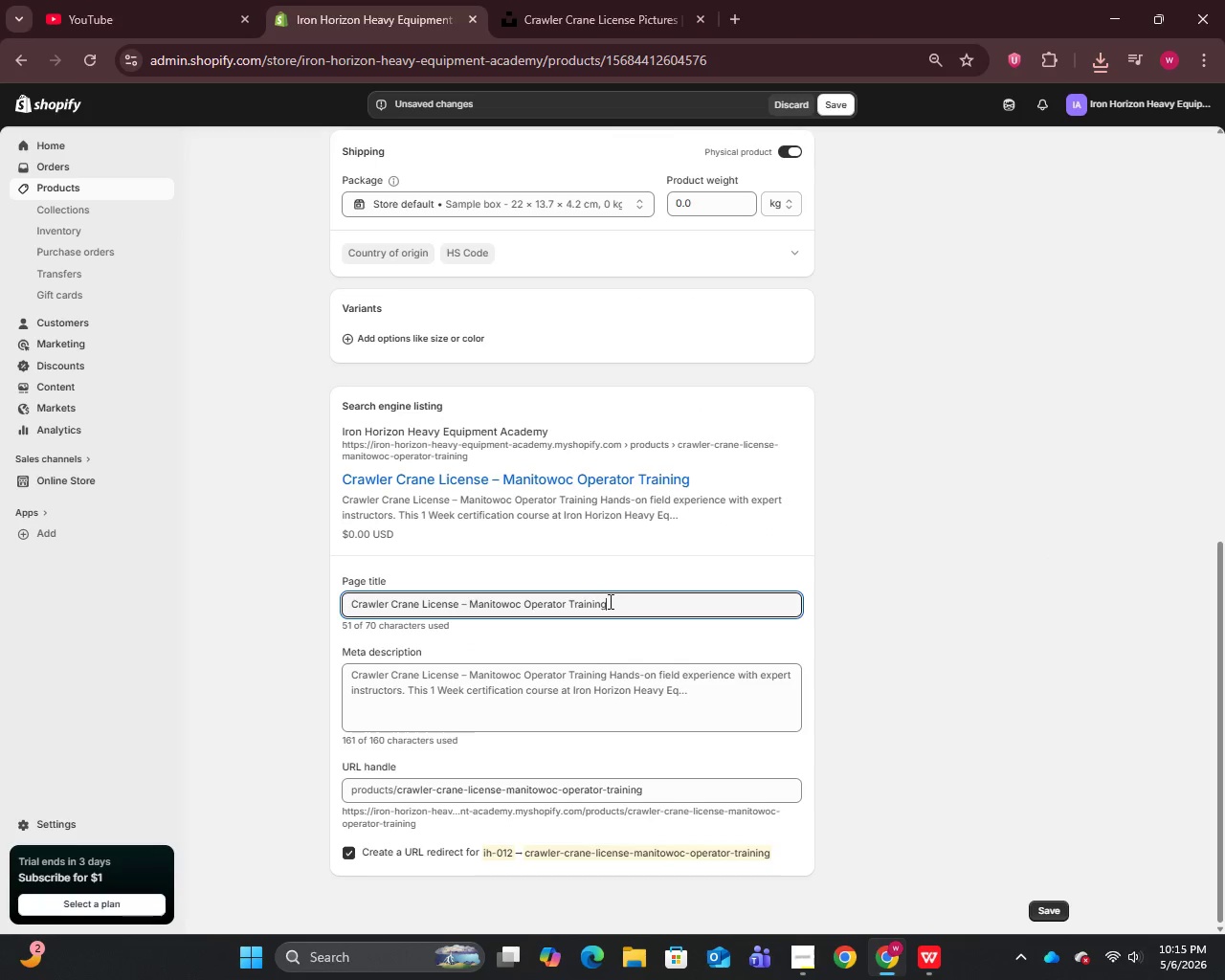 
key(Control+A)
 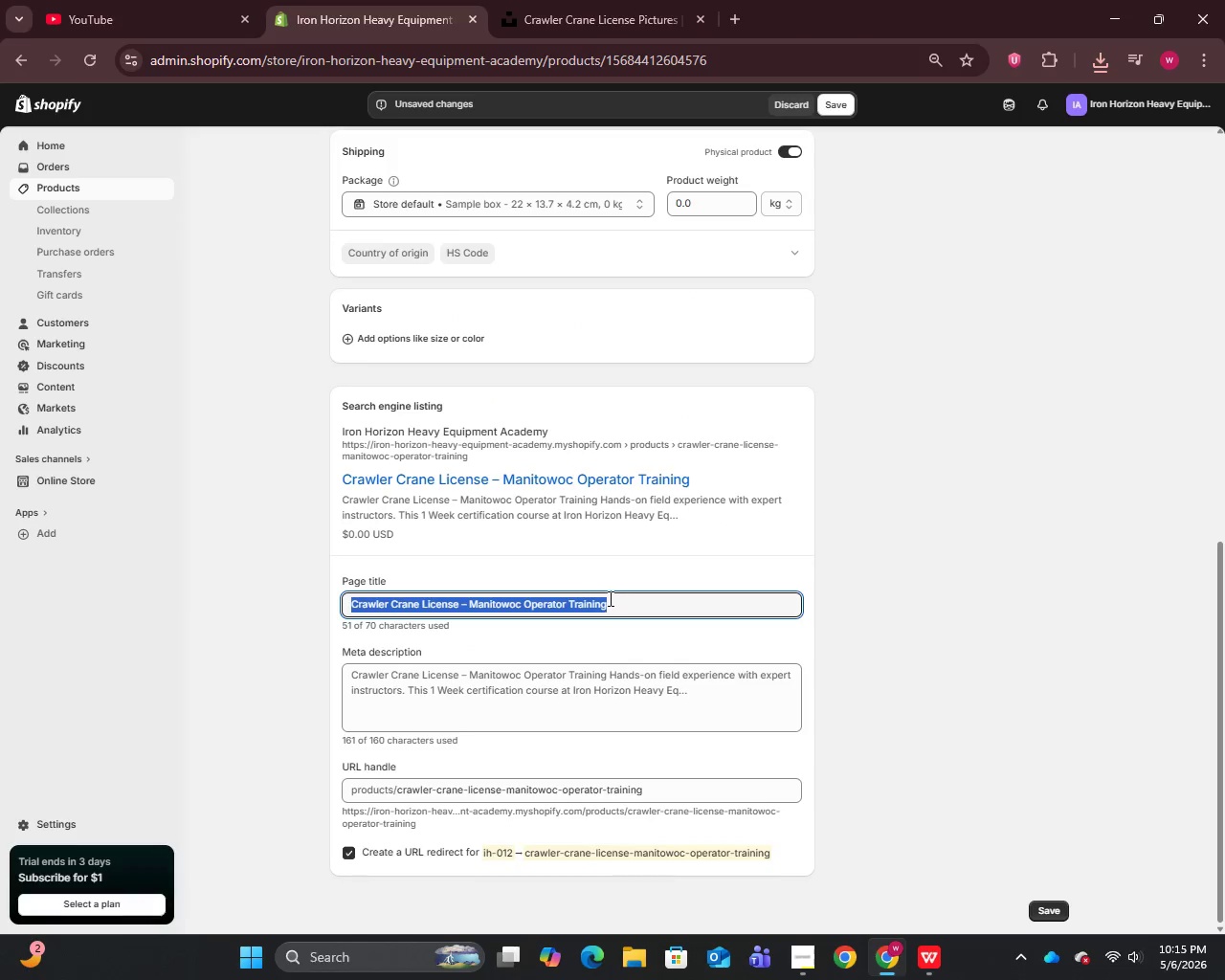 
key(Control+V)
 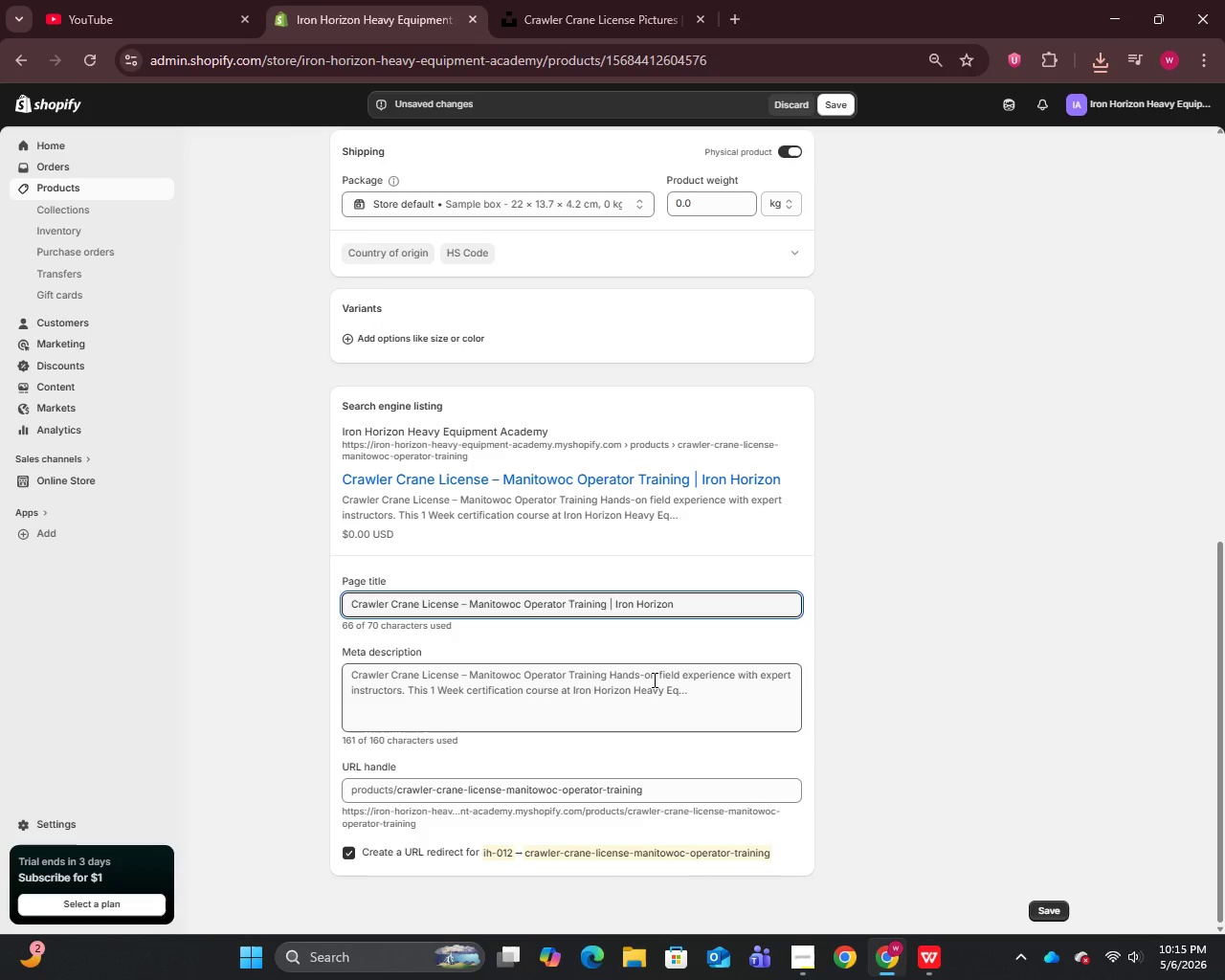 
left_click([653, 679])
 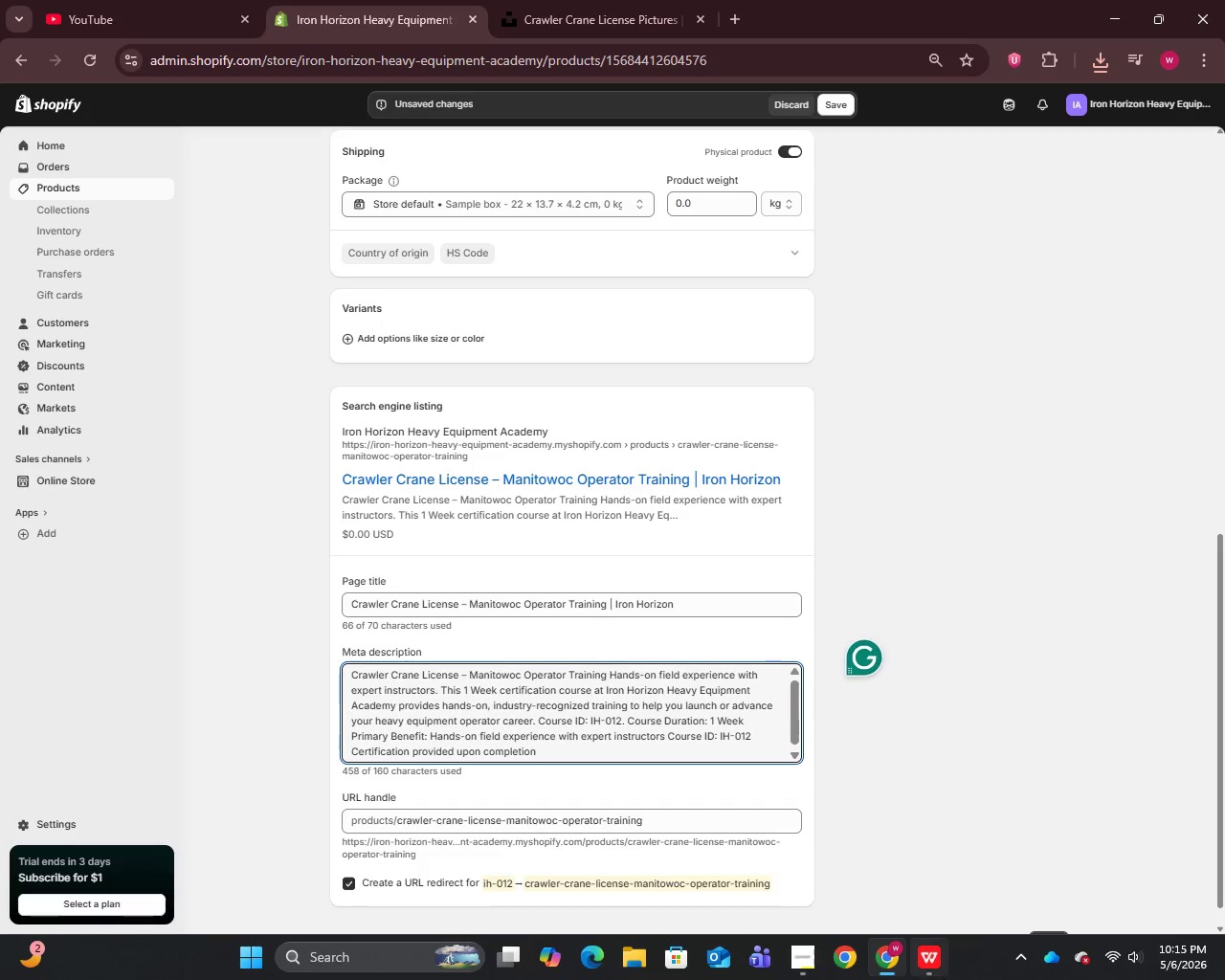 
left_click([946, 979])
 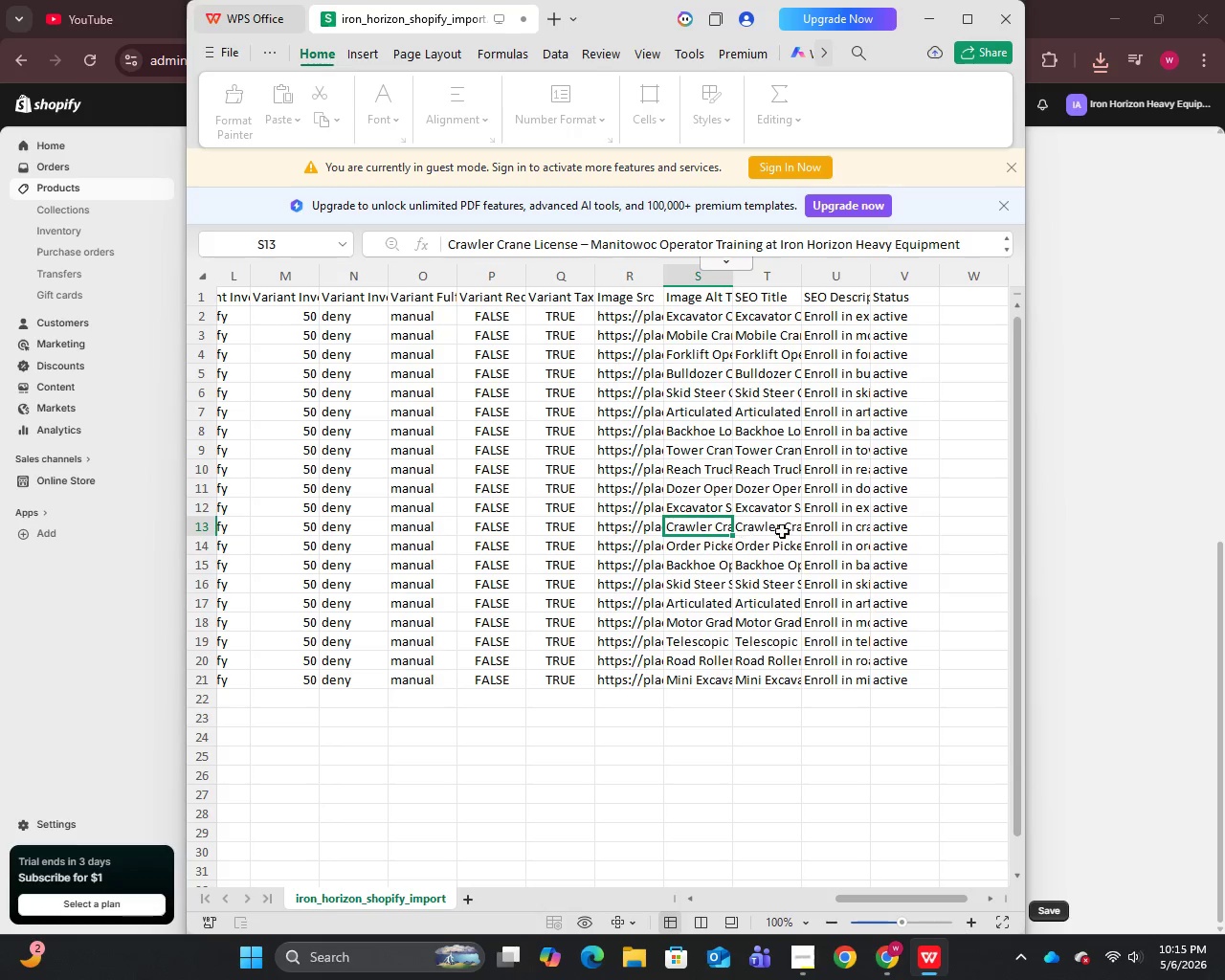 
left_click([820, 526])
 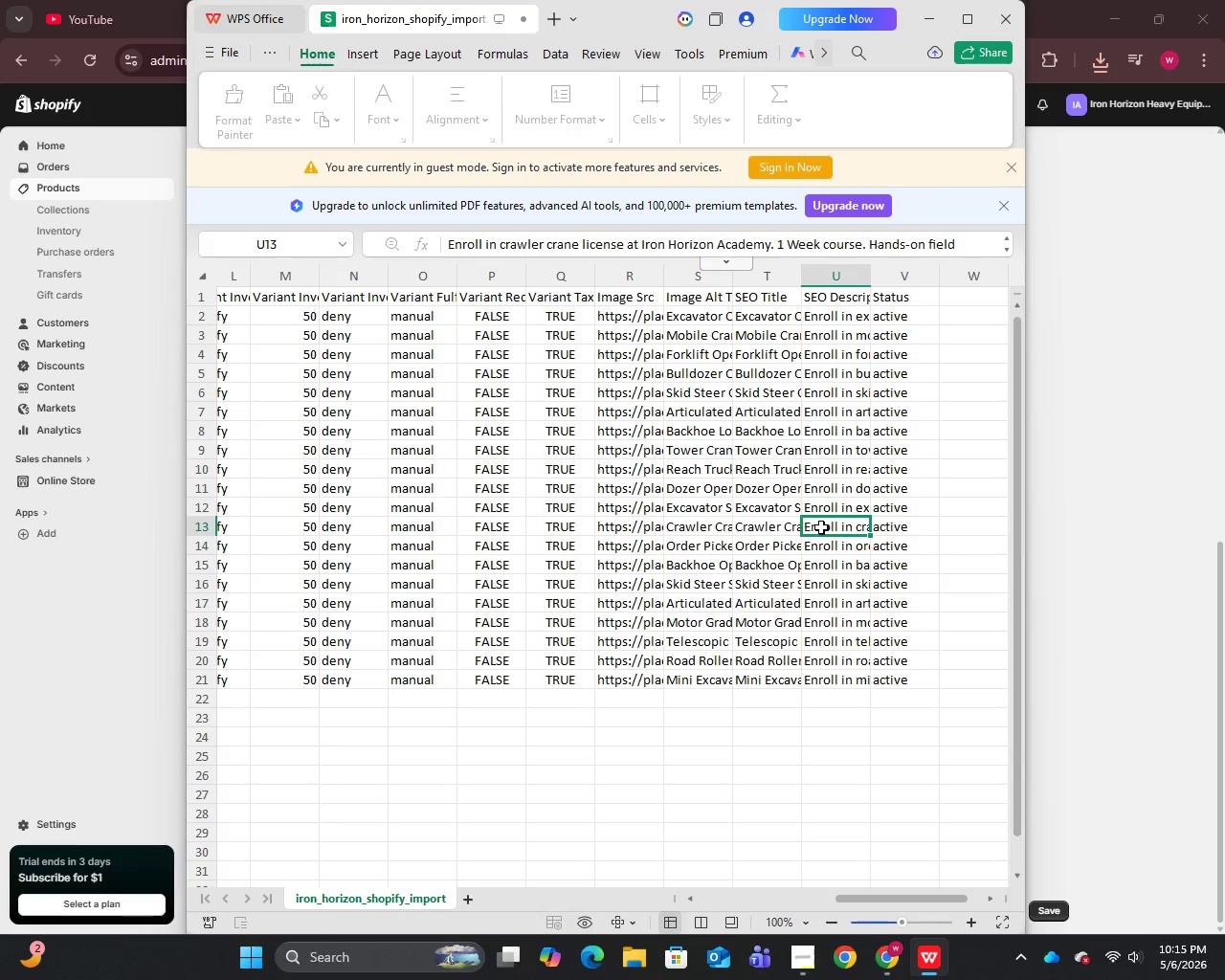 
double_click([821, 526])
 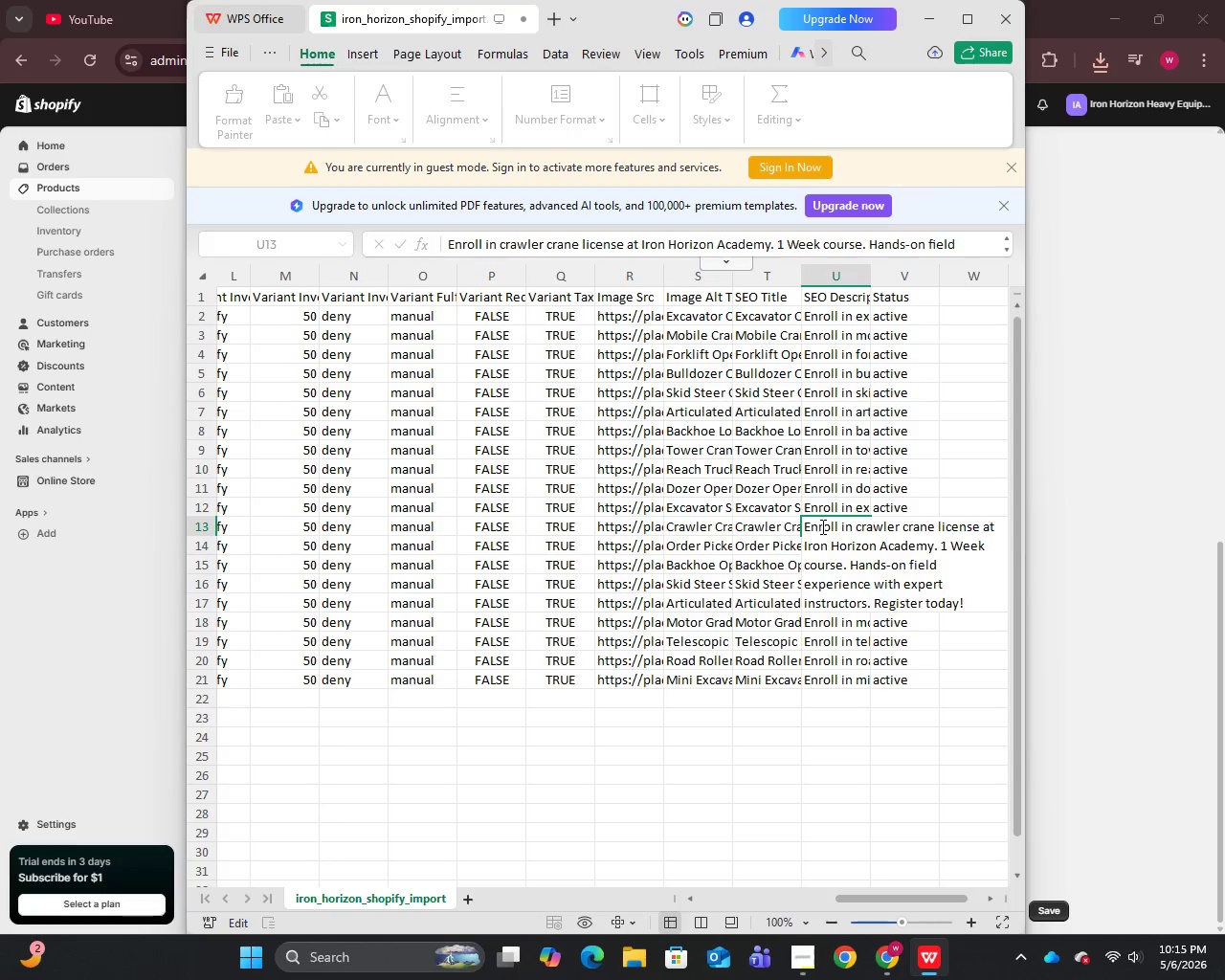 
key(Control+A)
 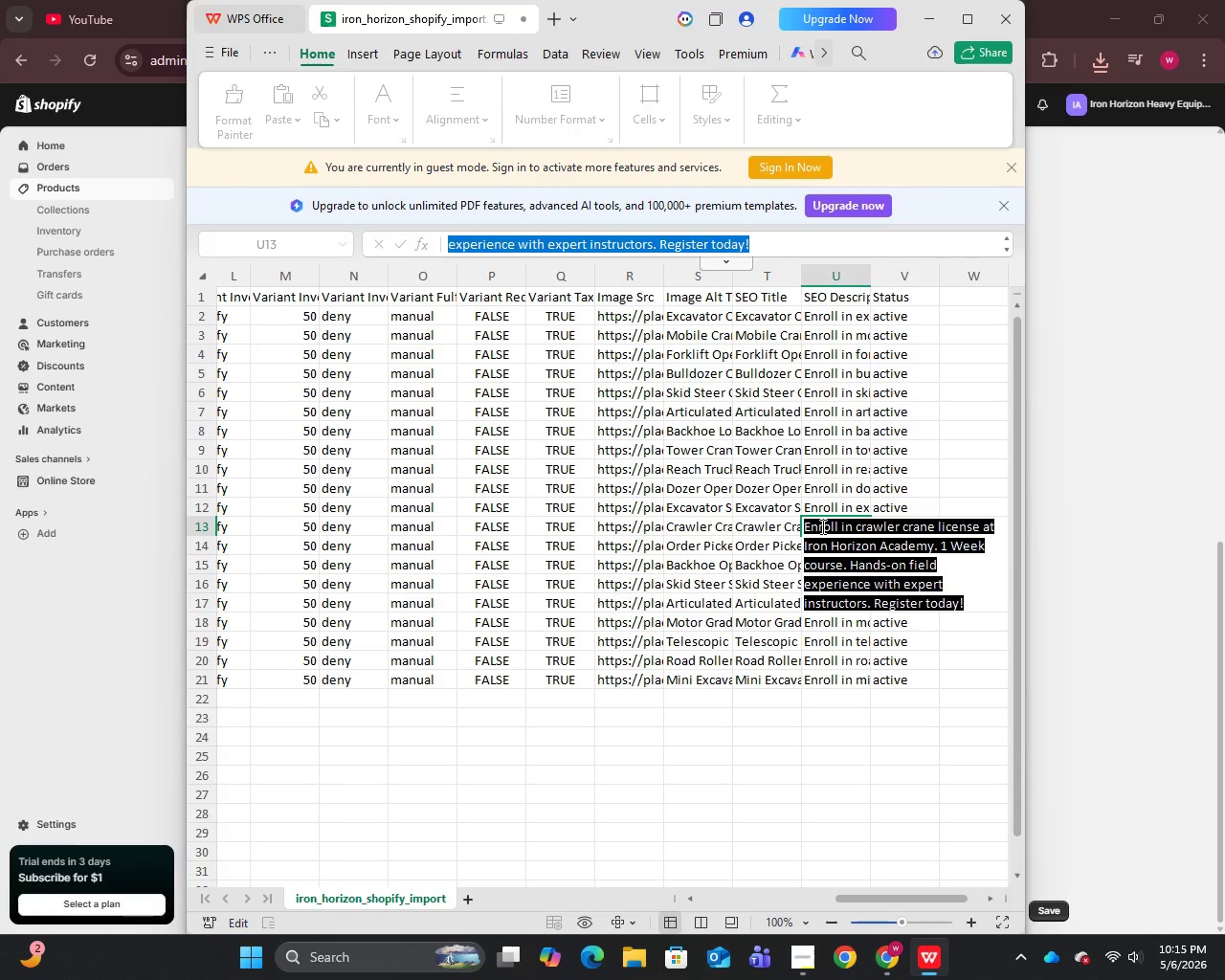 
key(Control+C)
 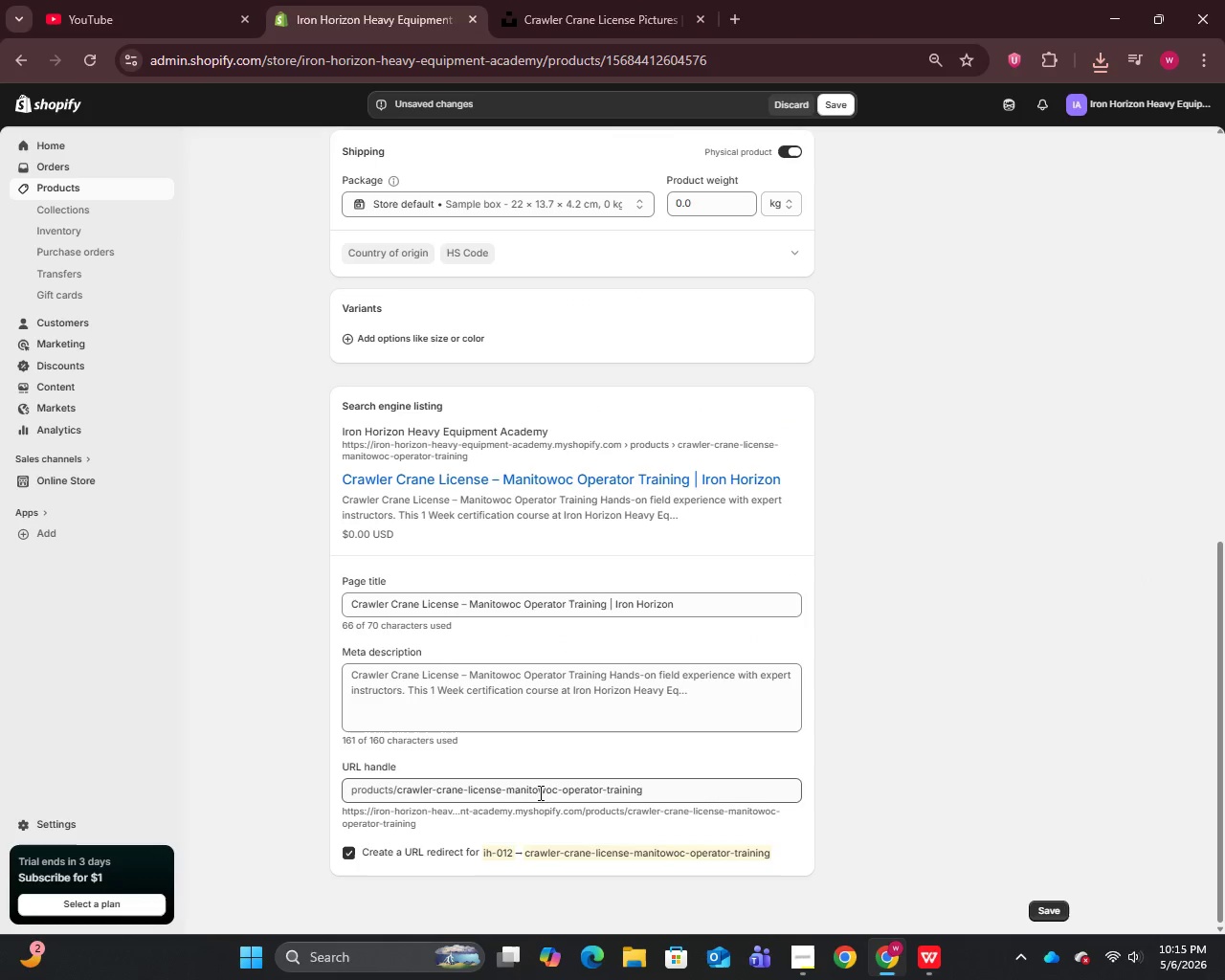 
left_click([538, 771])
 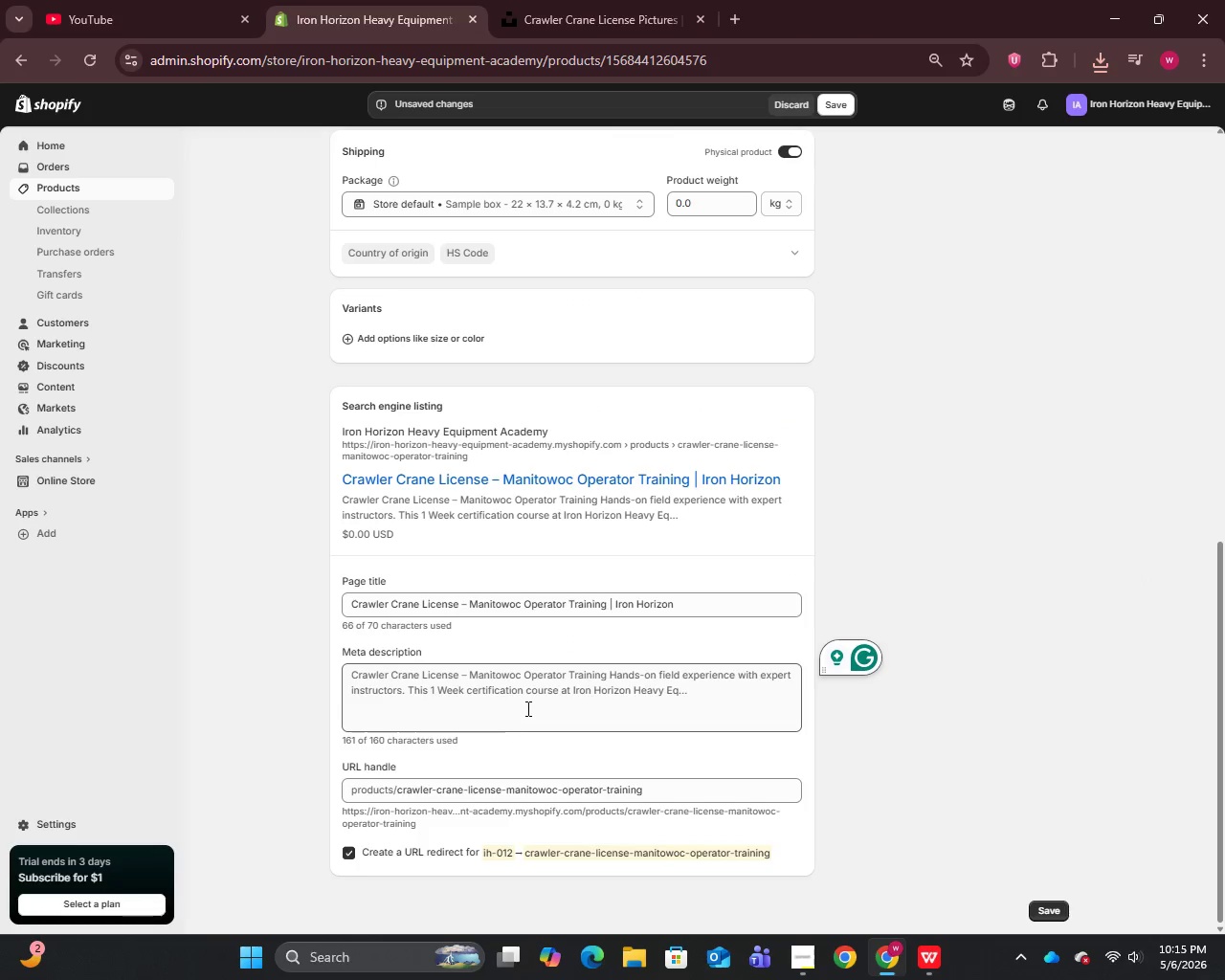 
left_click([526, 708])
 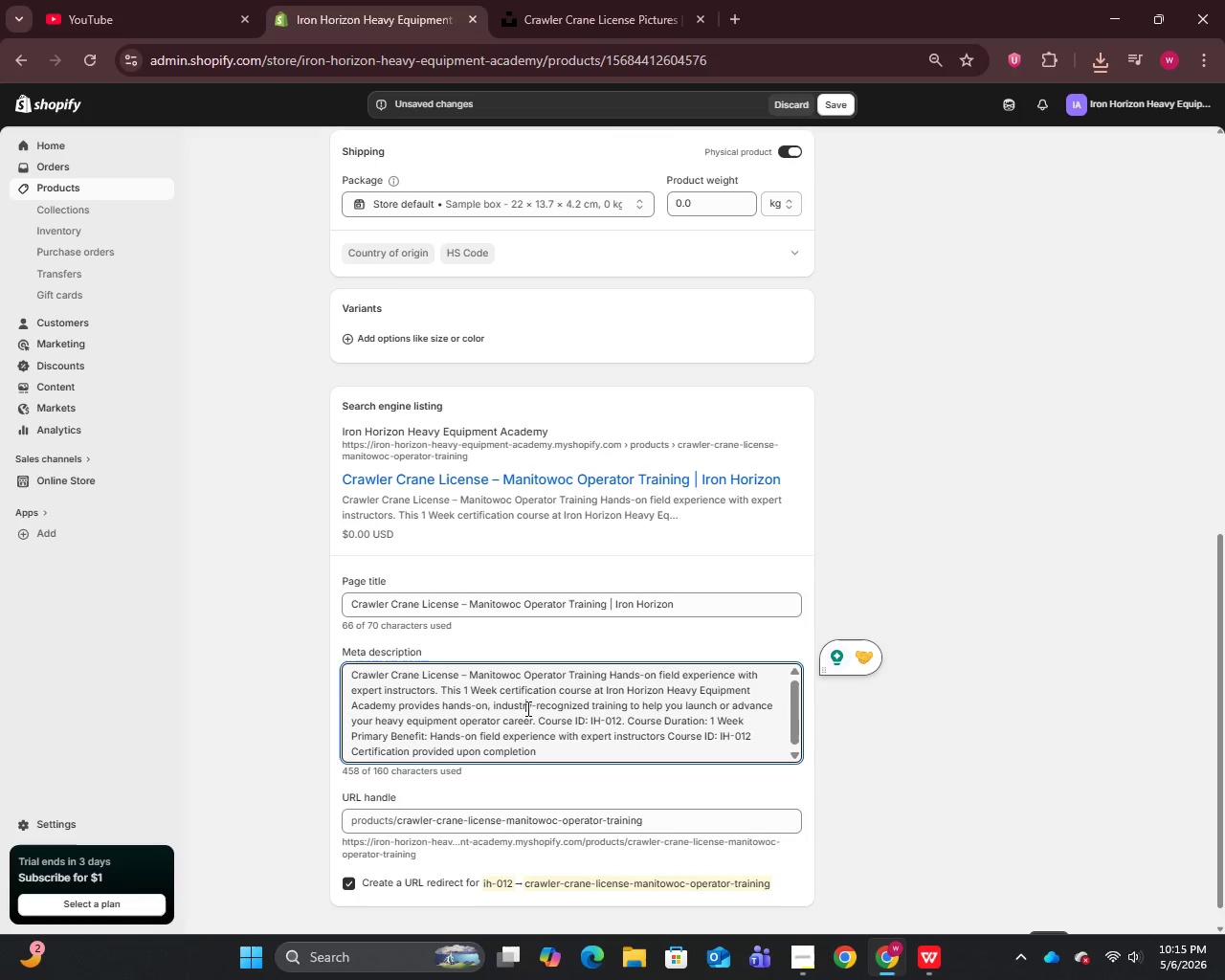 
key(Control+A)
 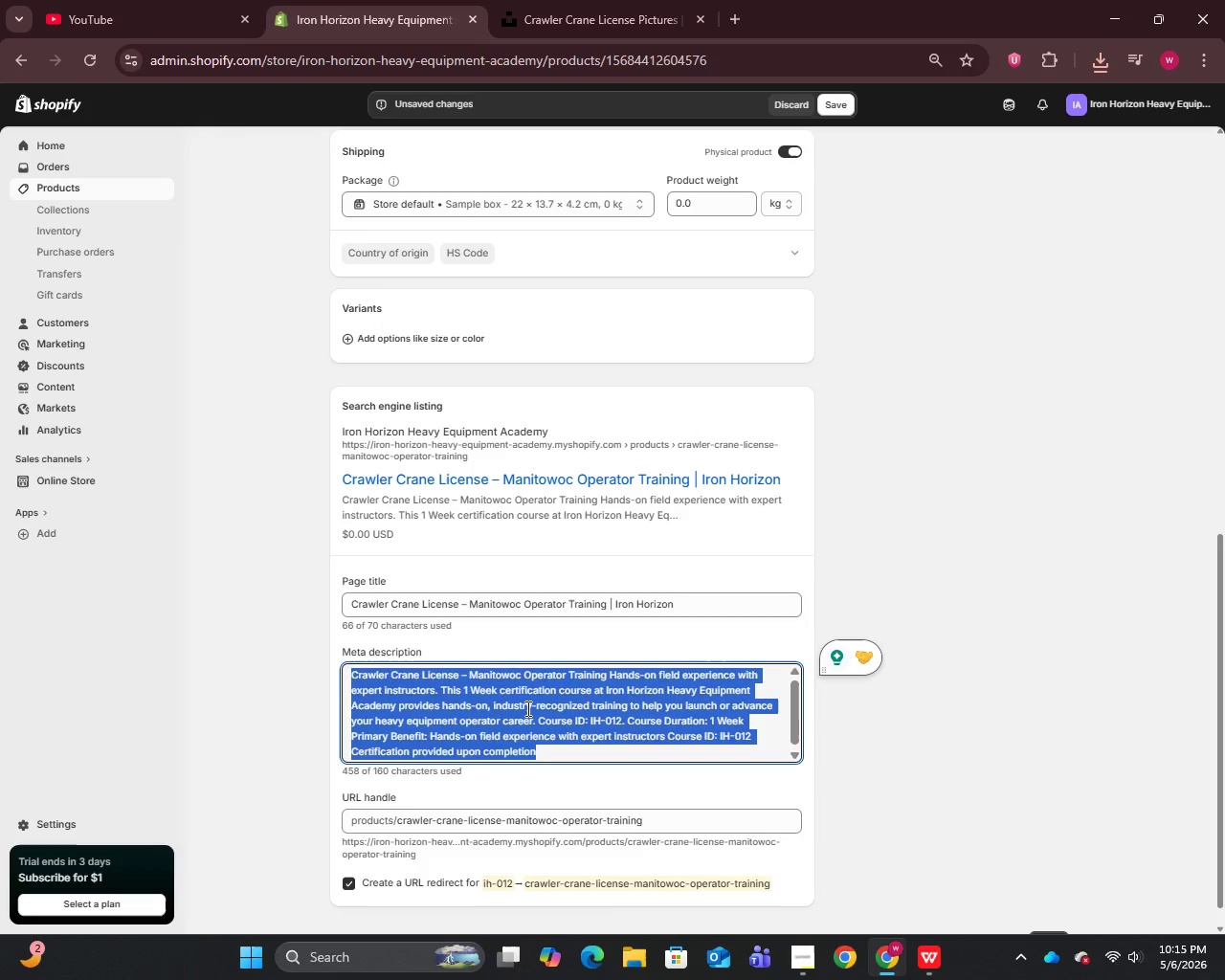 
key(Control+V)
 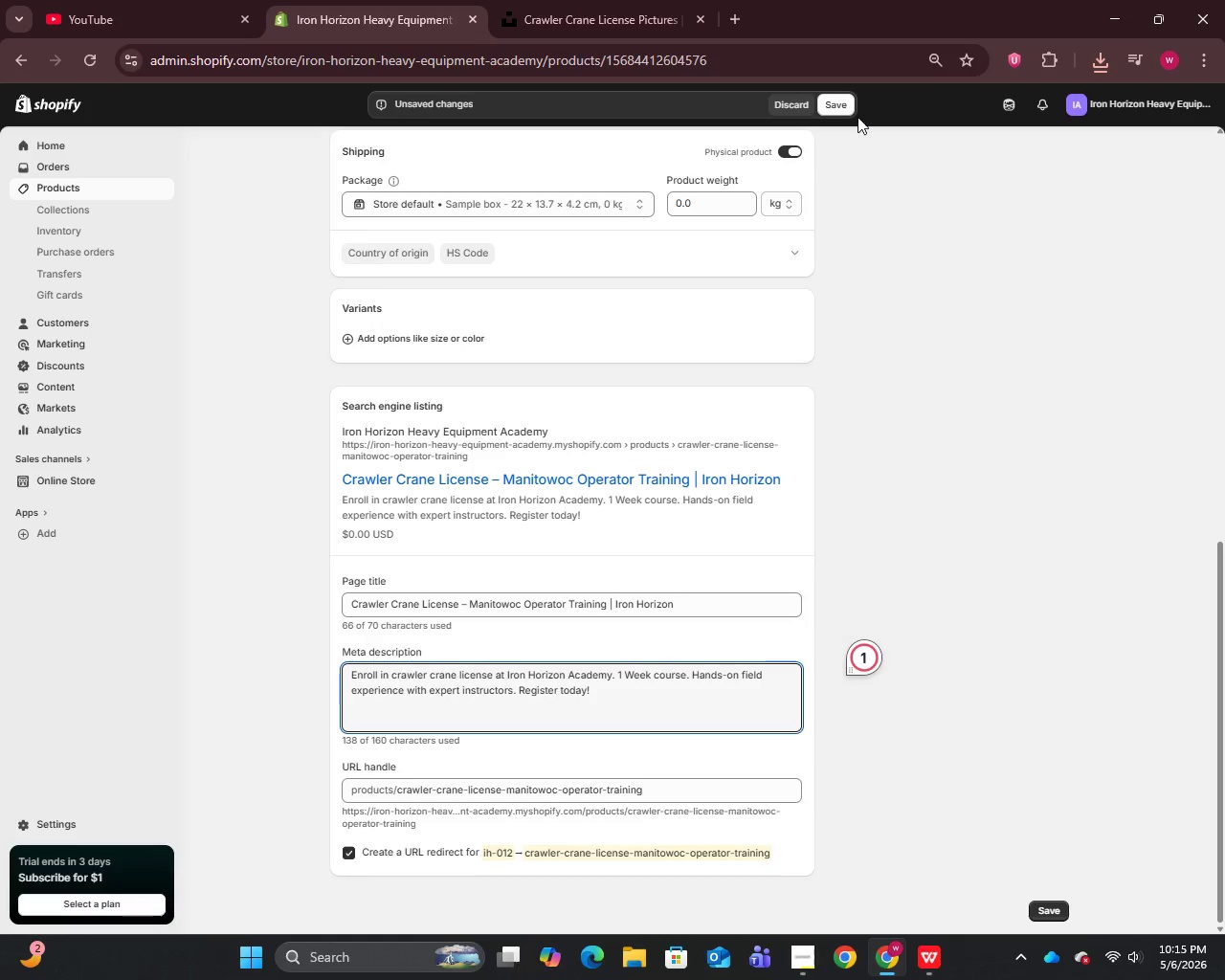 
left_click([833, 104])
 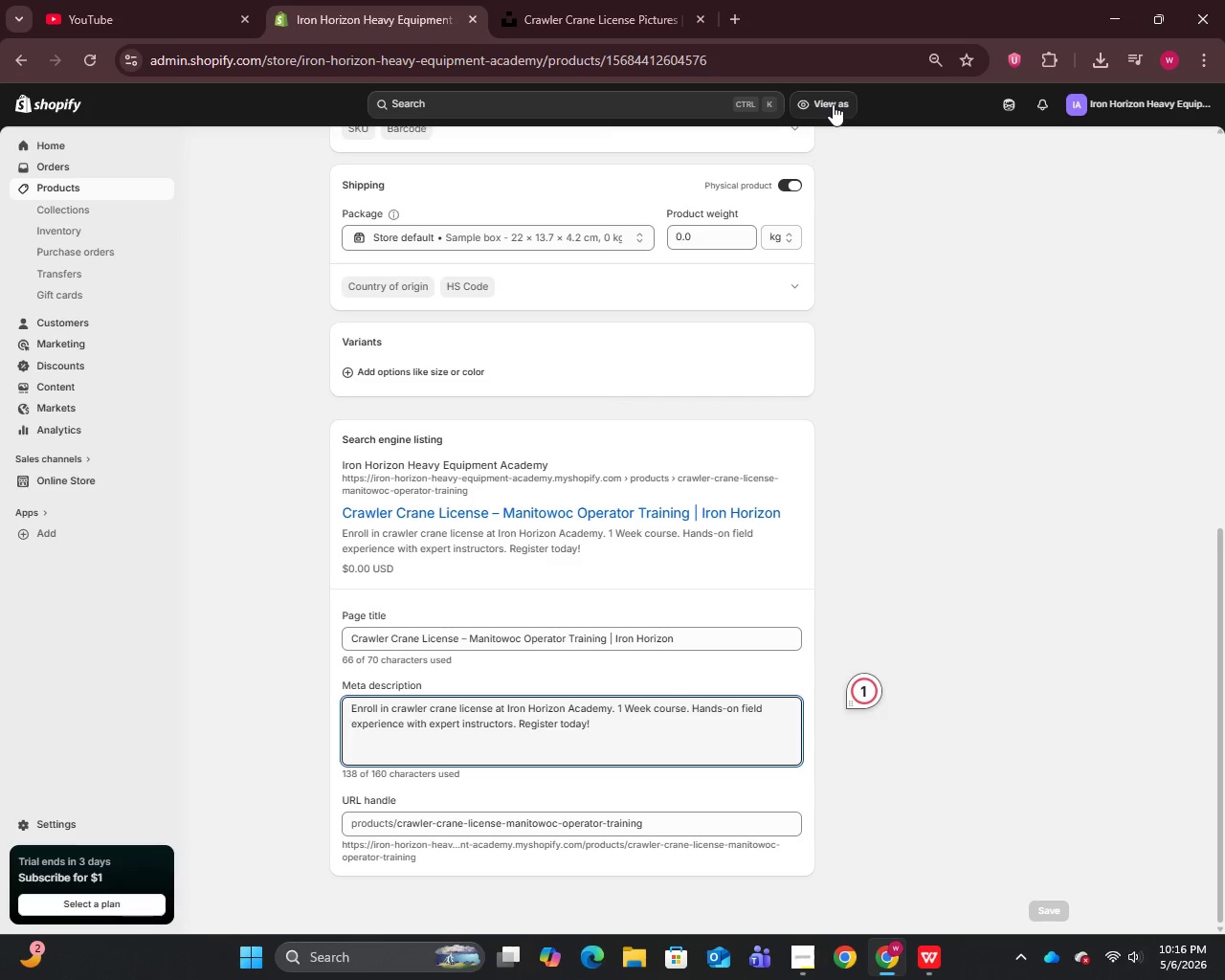 
wait(20.89)
 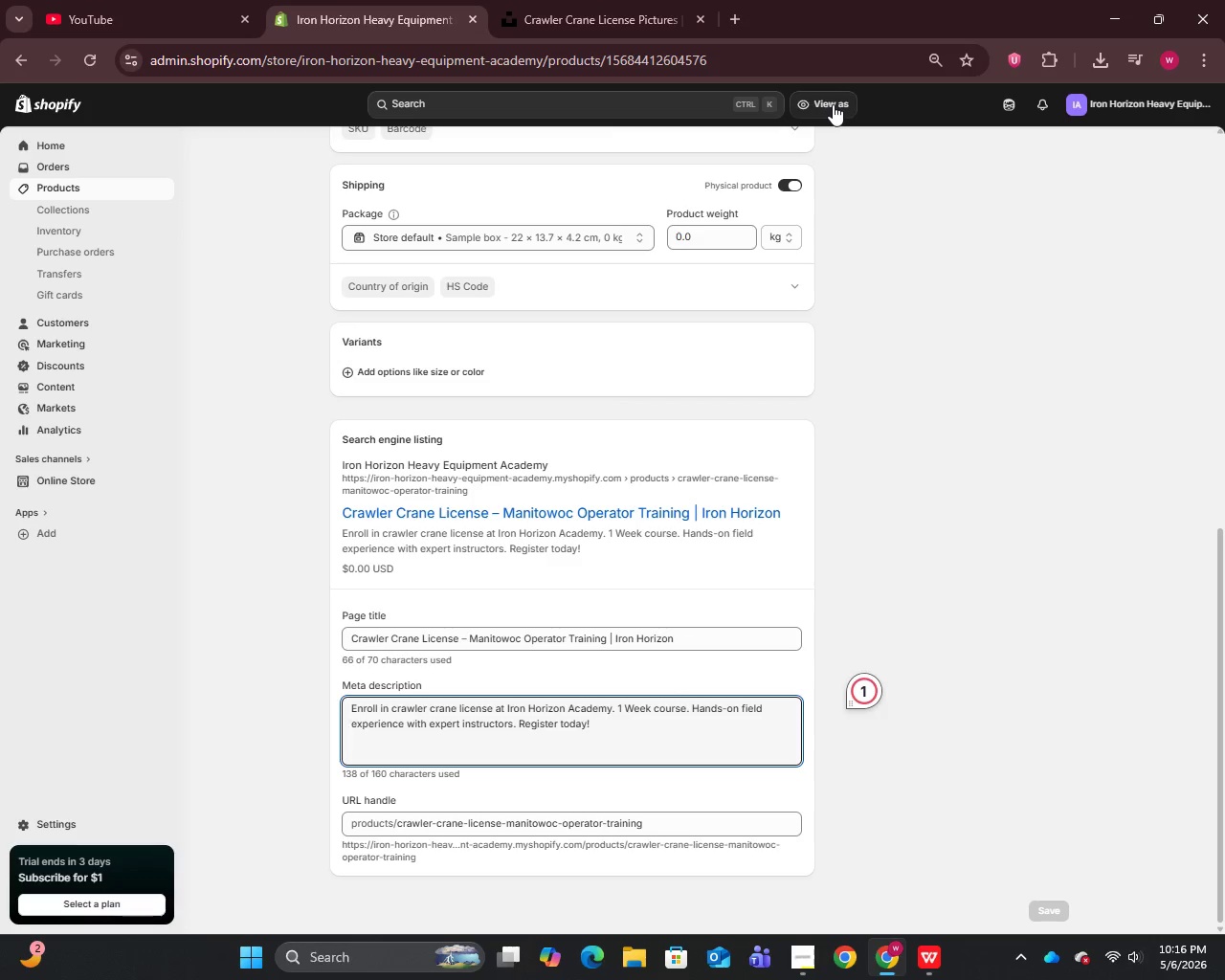 
left_click([48, 185])
 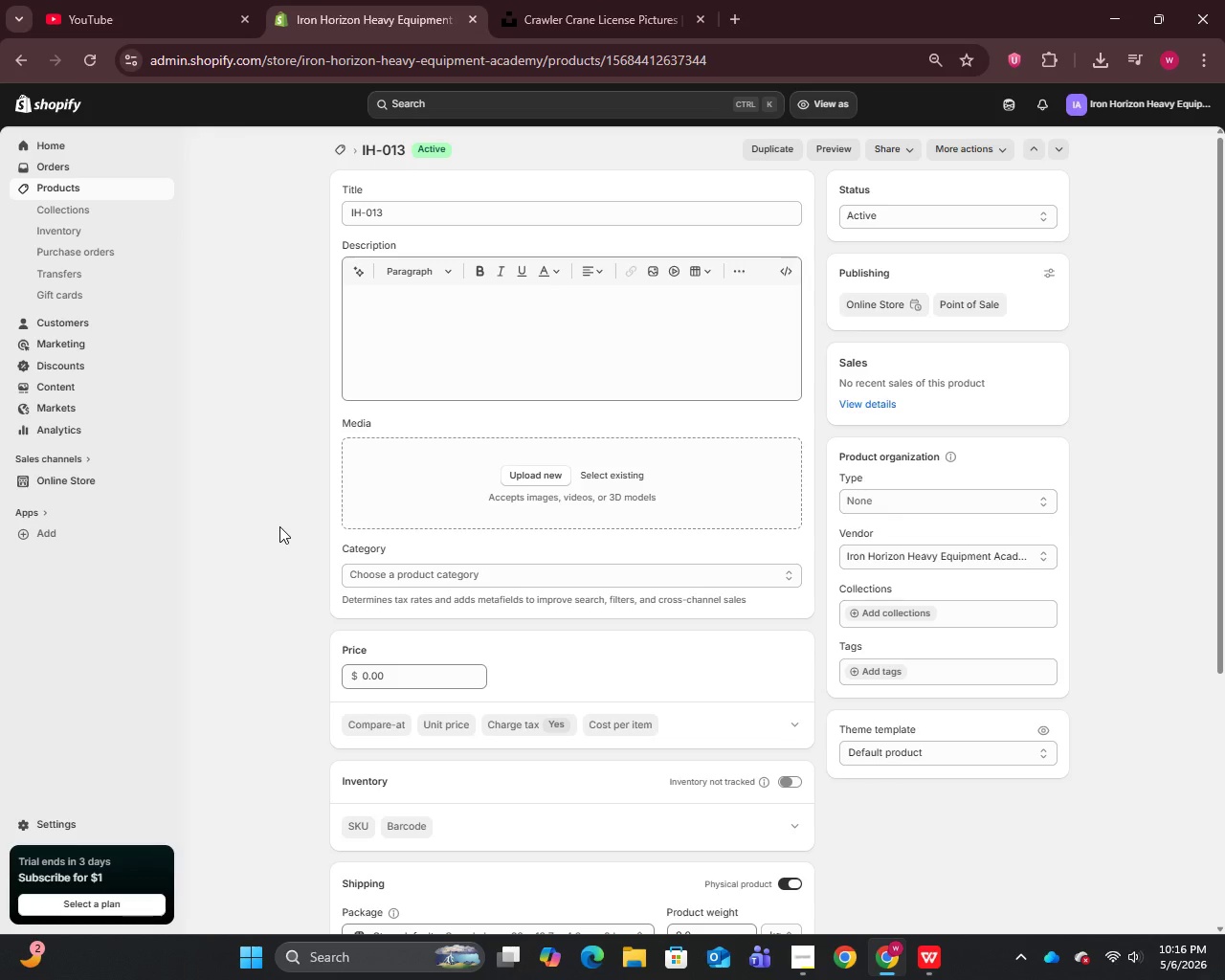 
wait(26.97)
 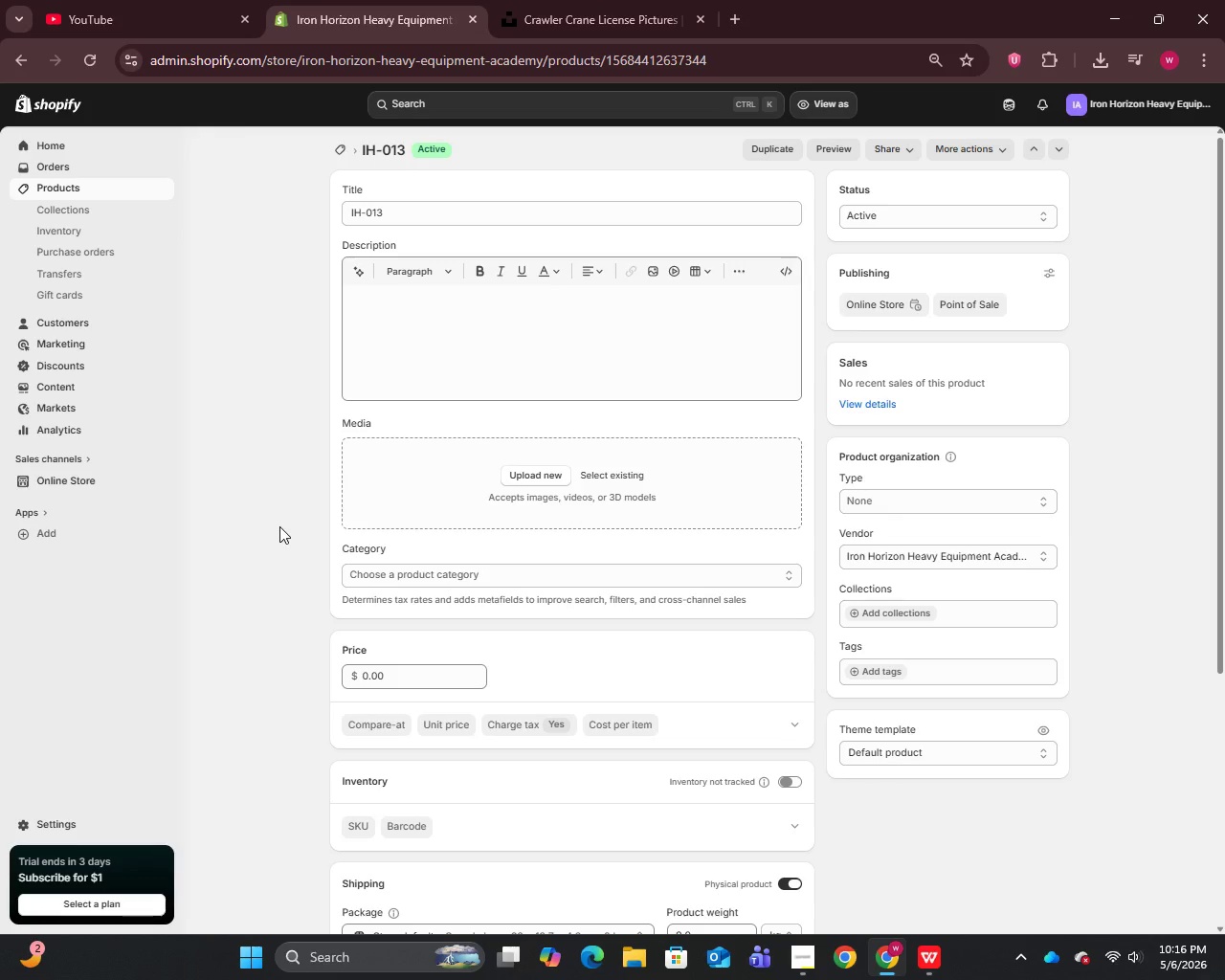 
left_click([420, 212])
 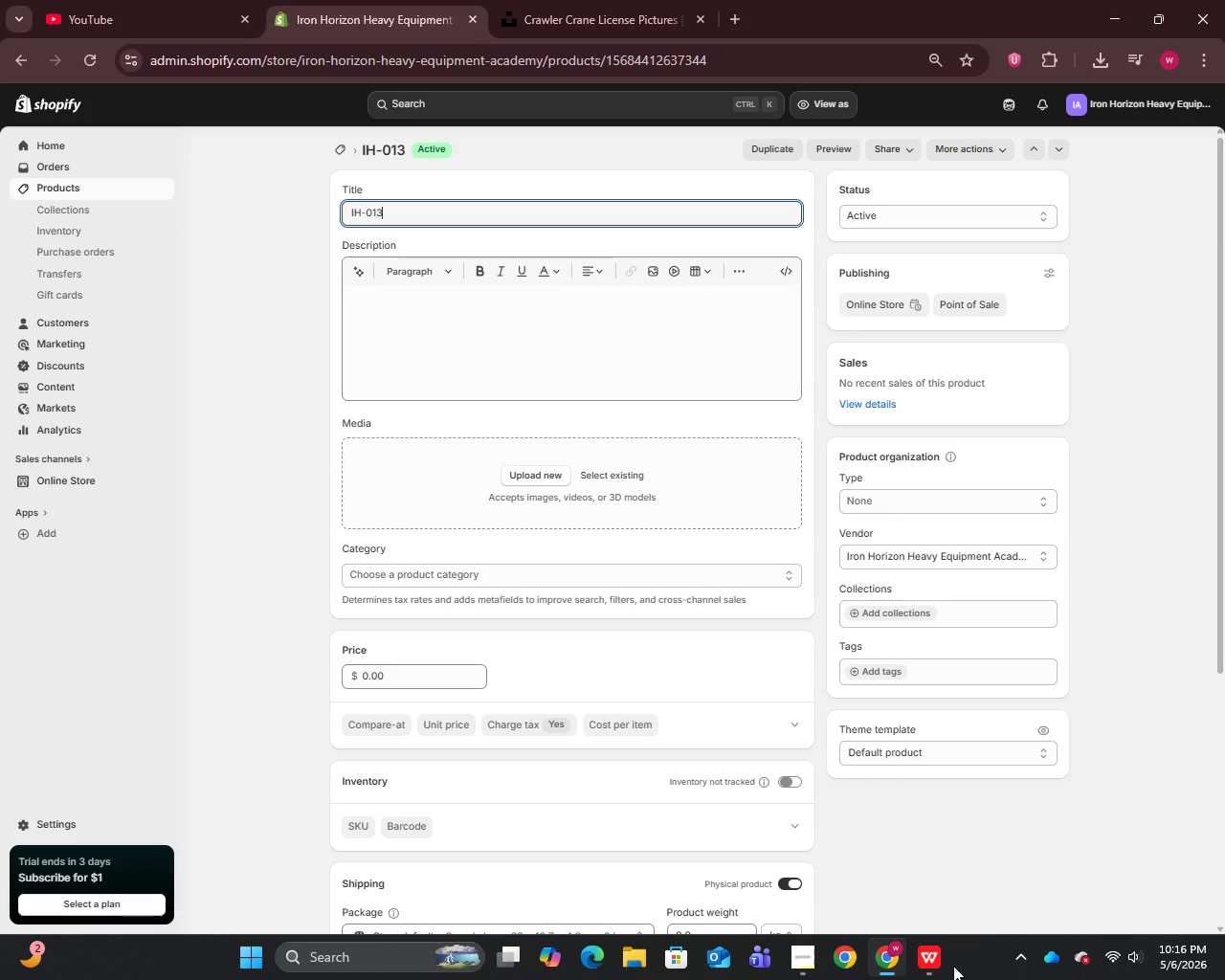 
left_click([932, 959])
 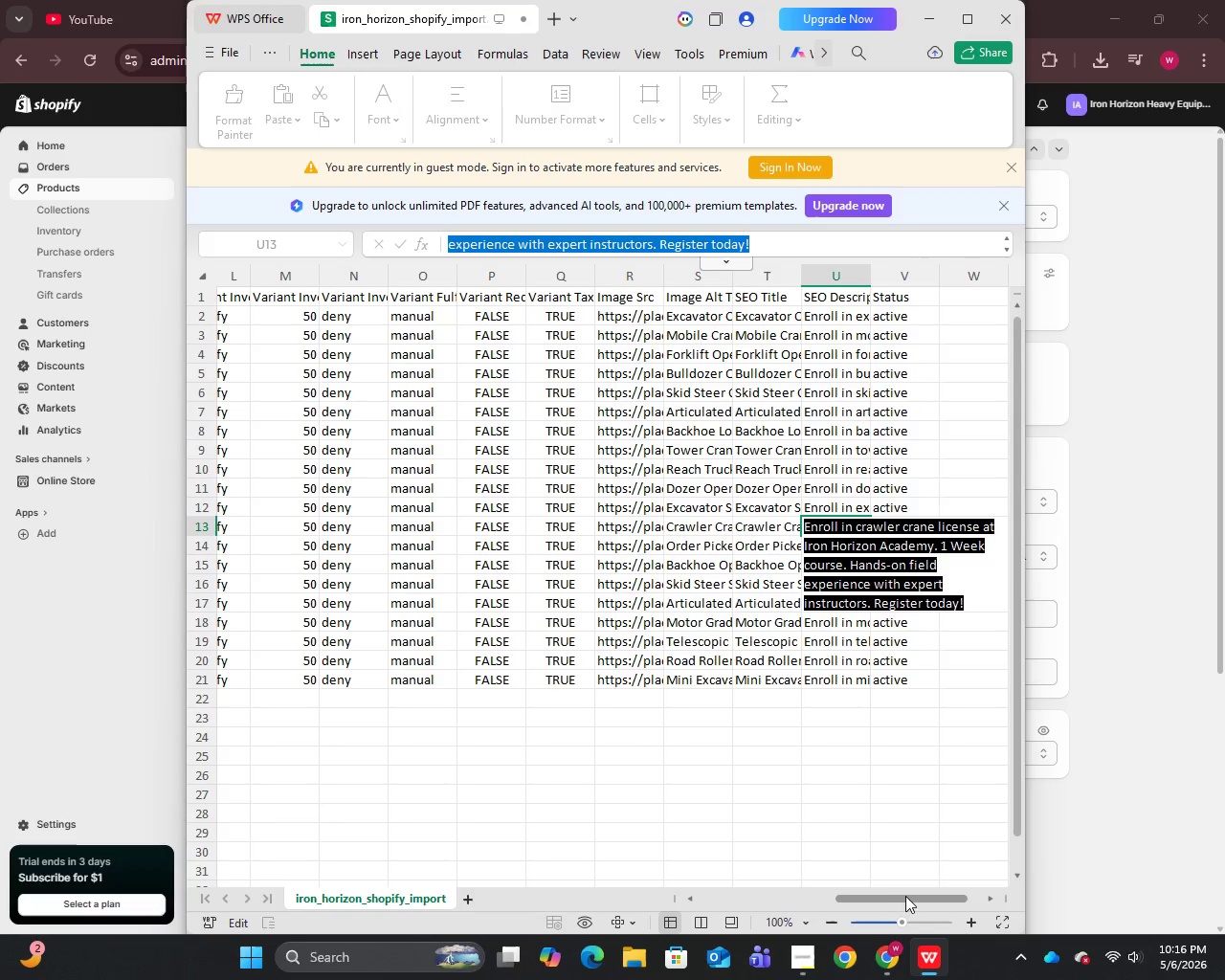 
left_click_drag(start_coordinate=[902, 897], to_coordinate=[614, 895])
 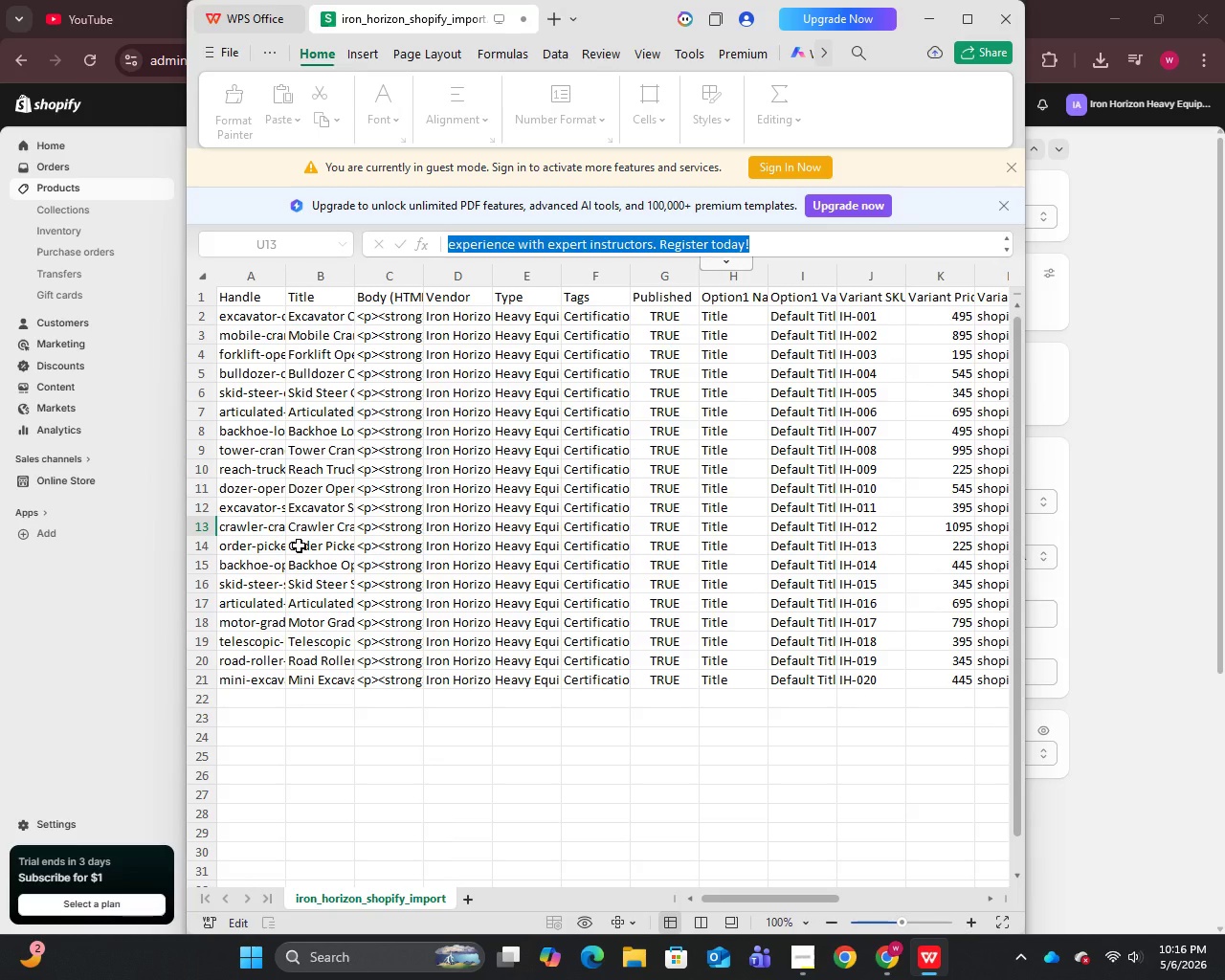 
left_click([299, 545])
 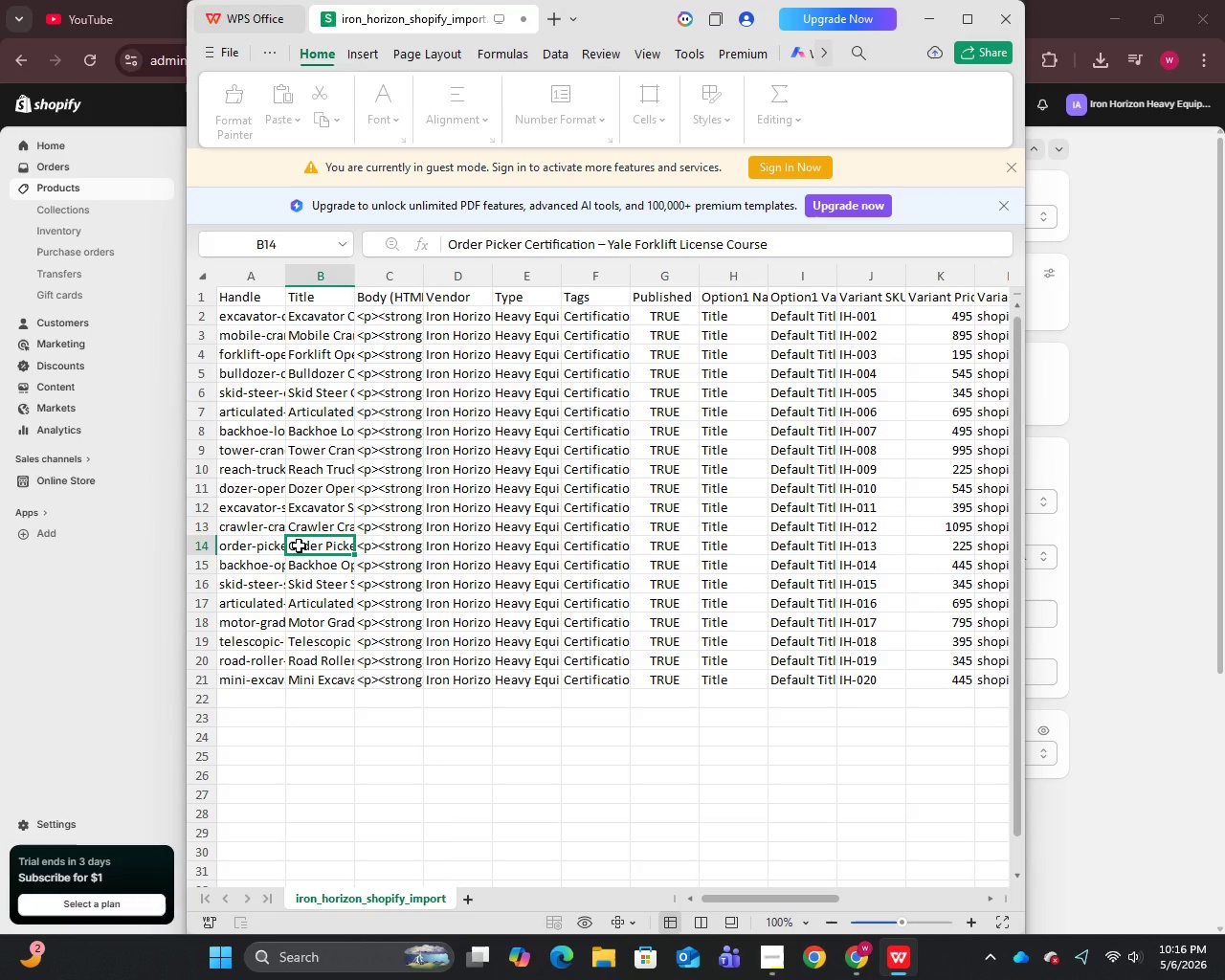 
double_click([299, 545])
 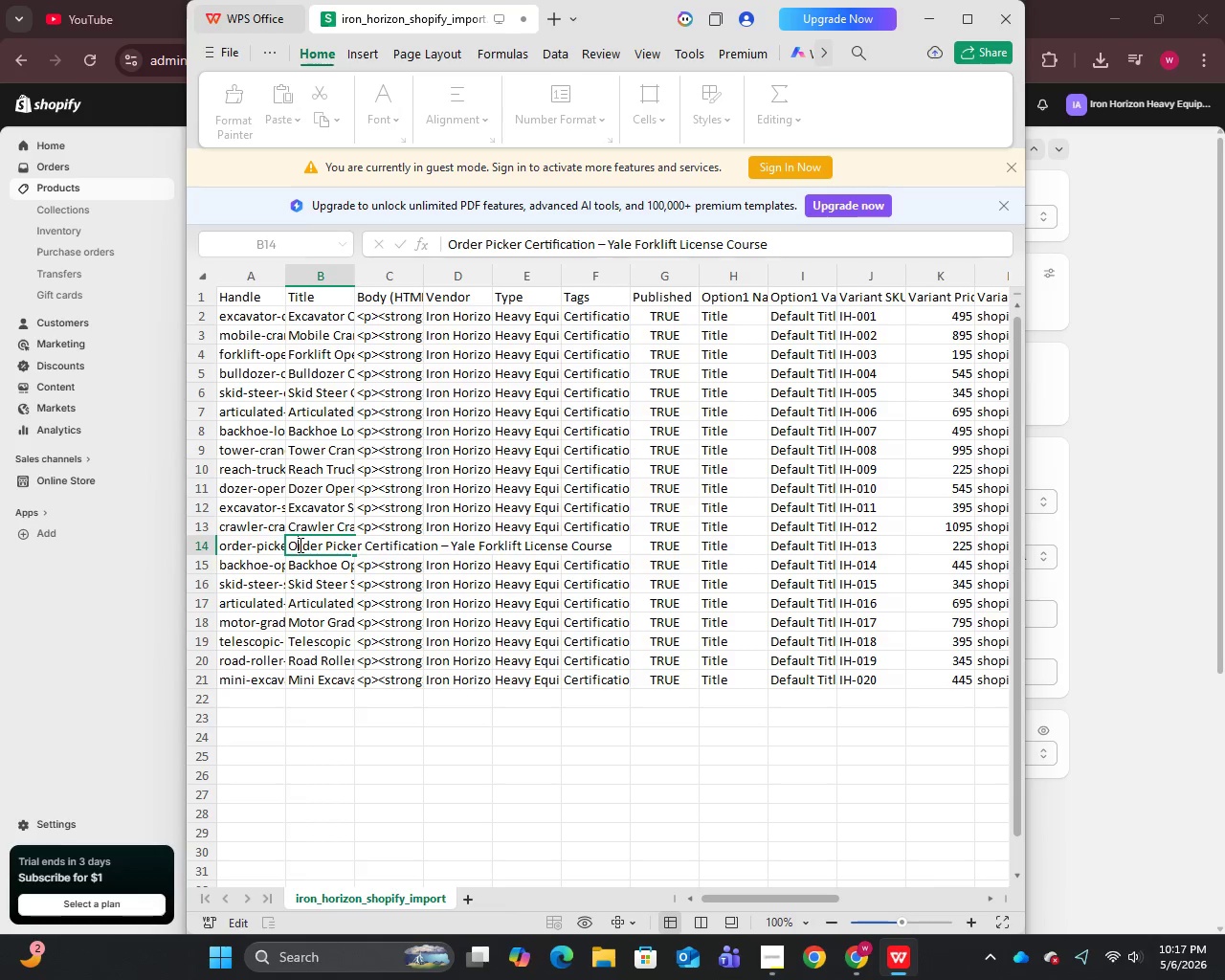 
key(Control+A)
 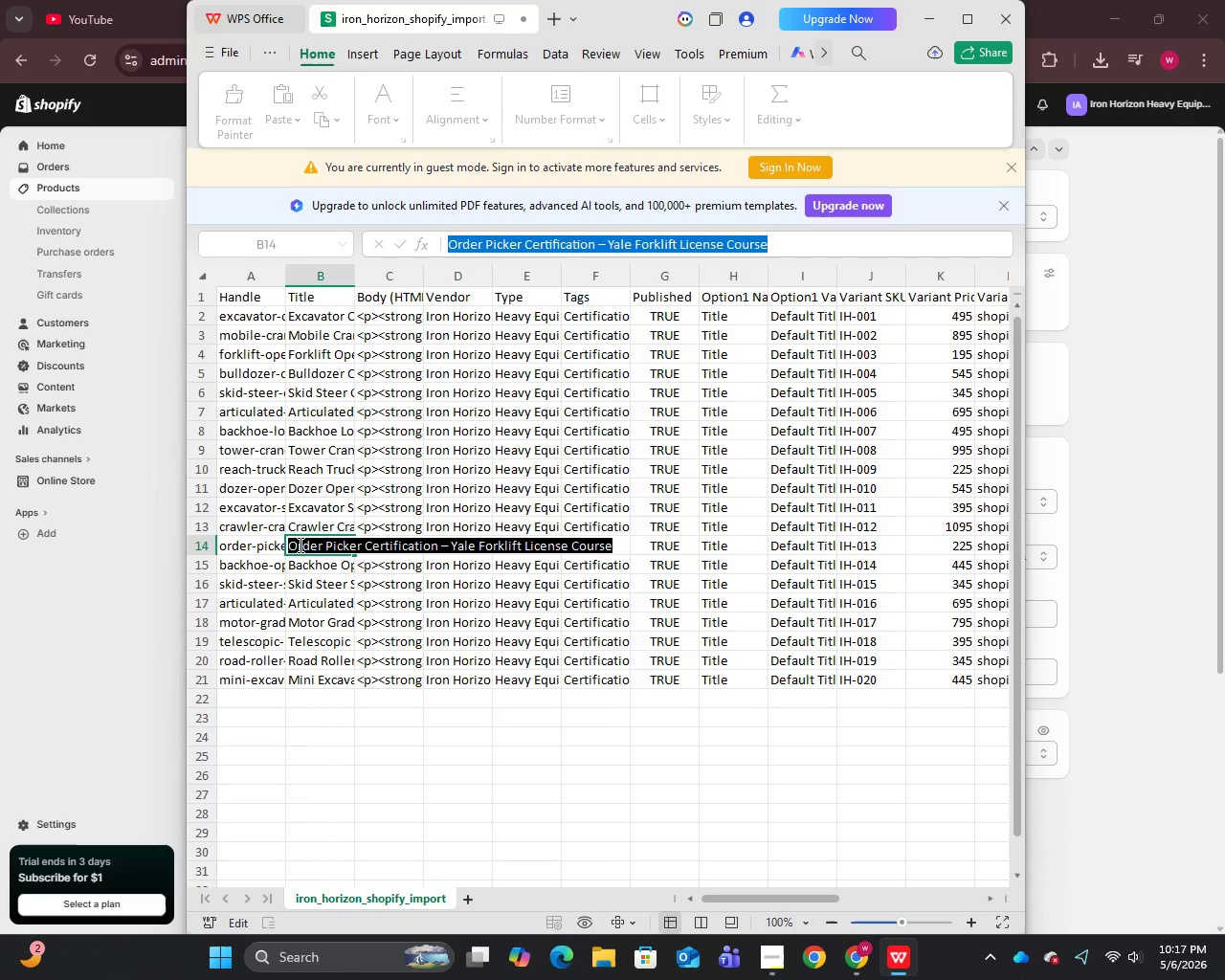 
key(Control+C)
 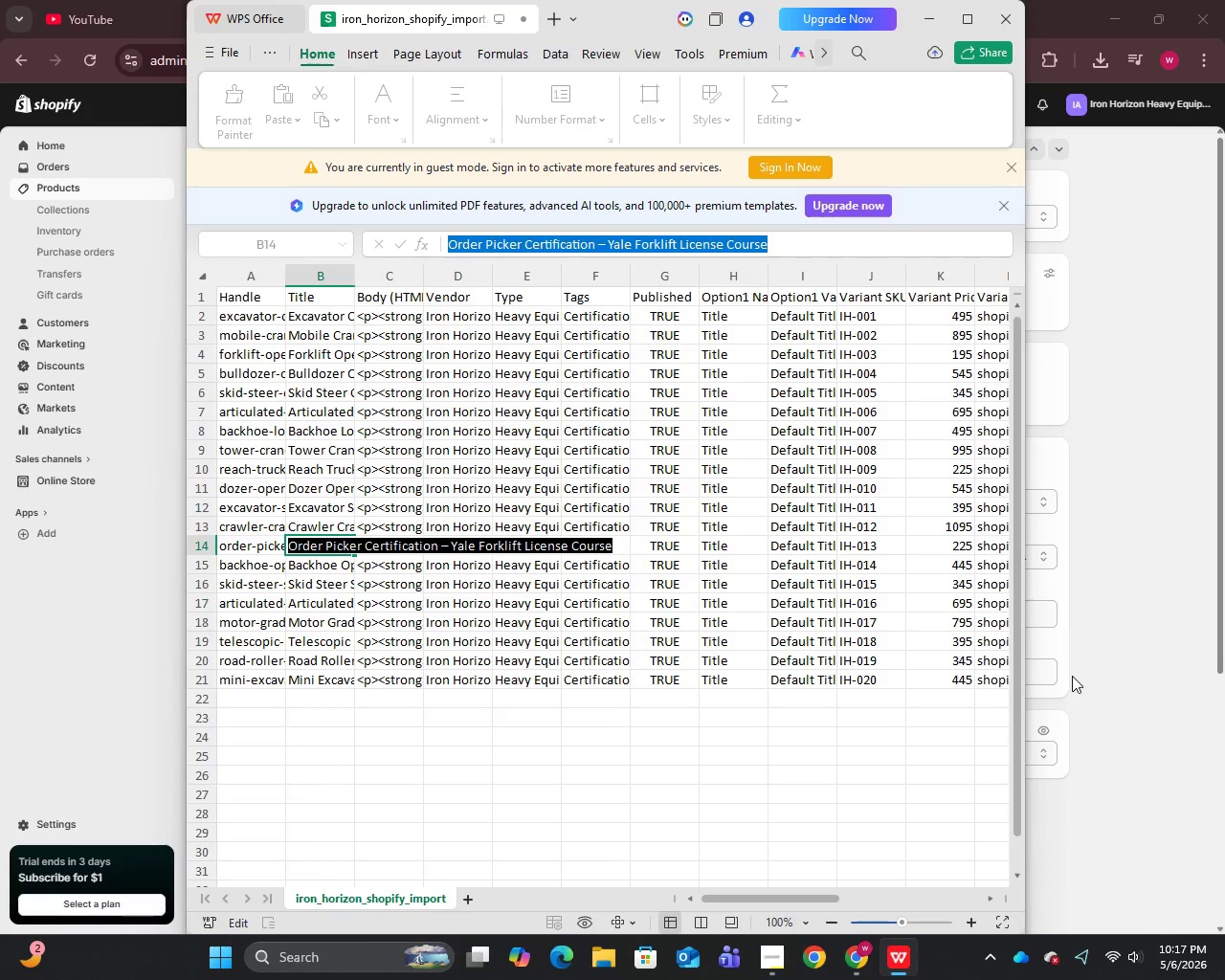 
left_click([1086, 675])
 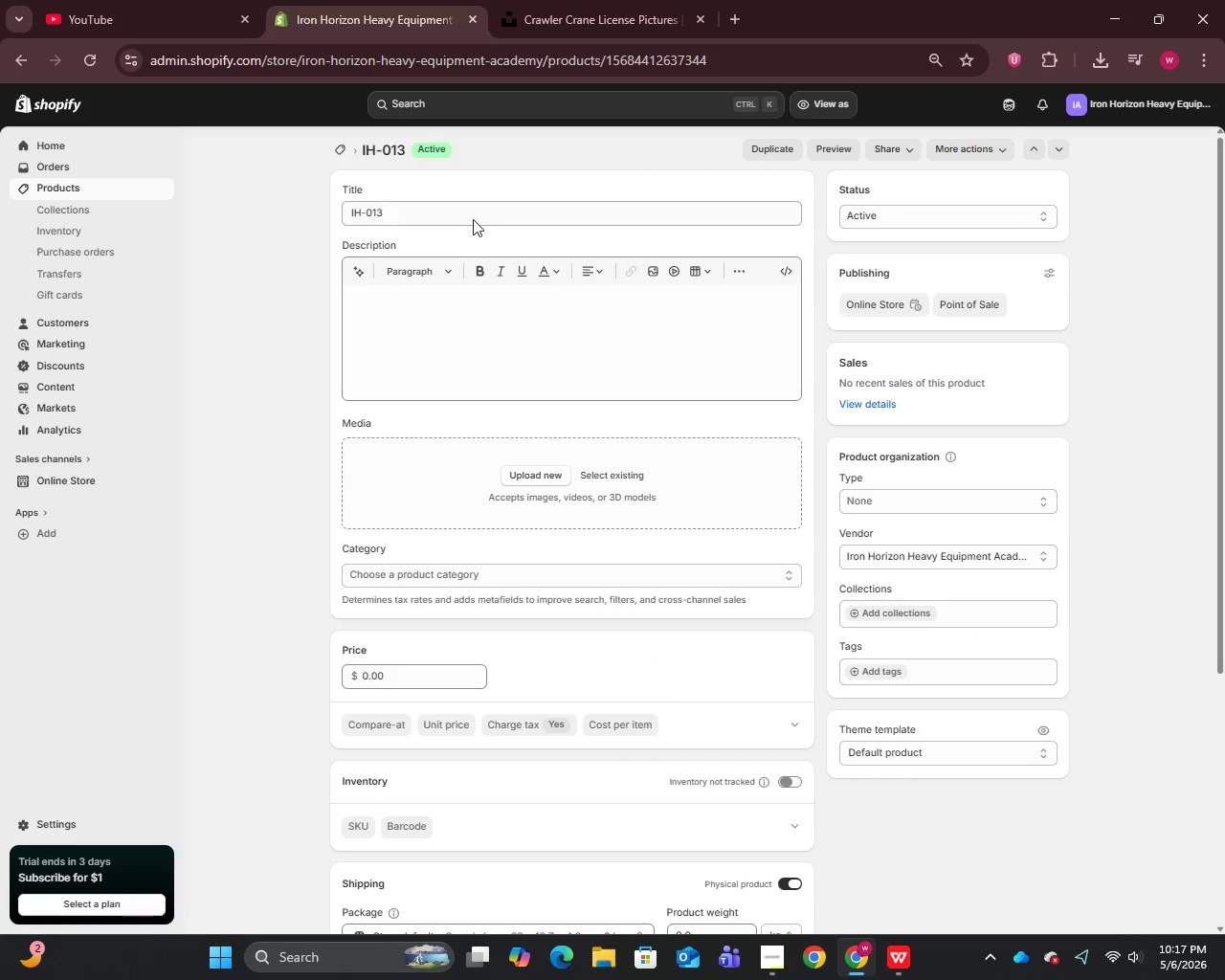 
left_click([472, 215])
 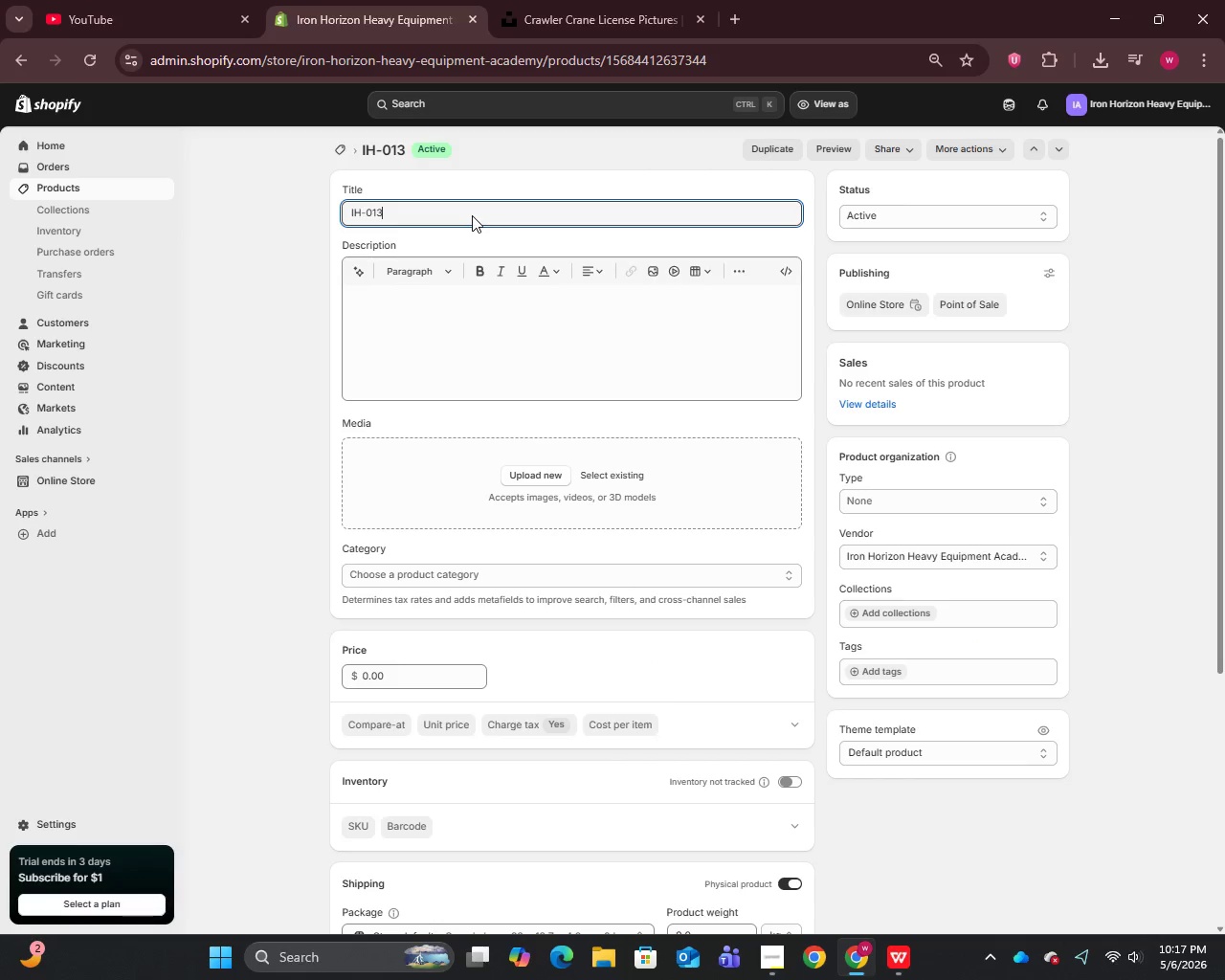 
key(Control+A)
 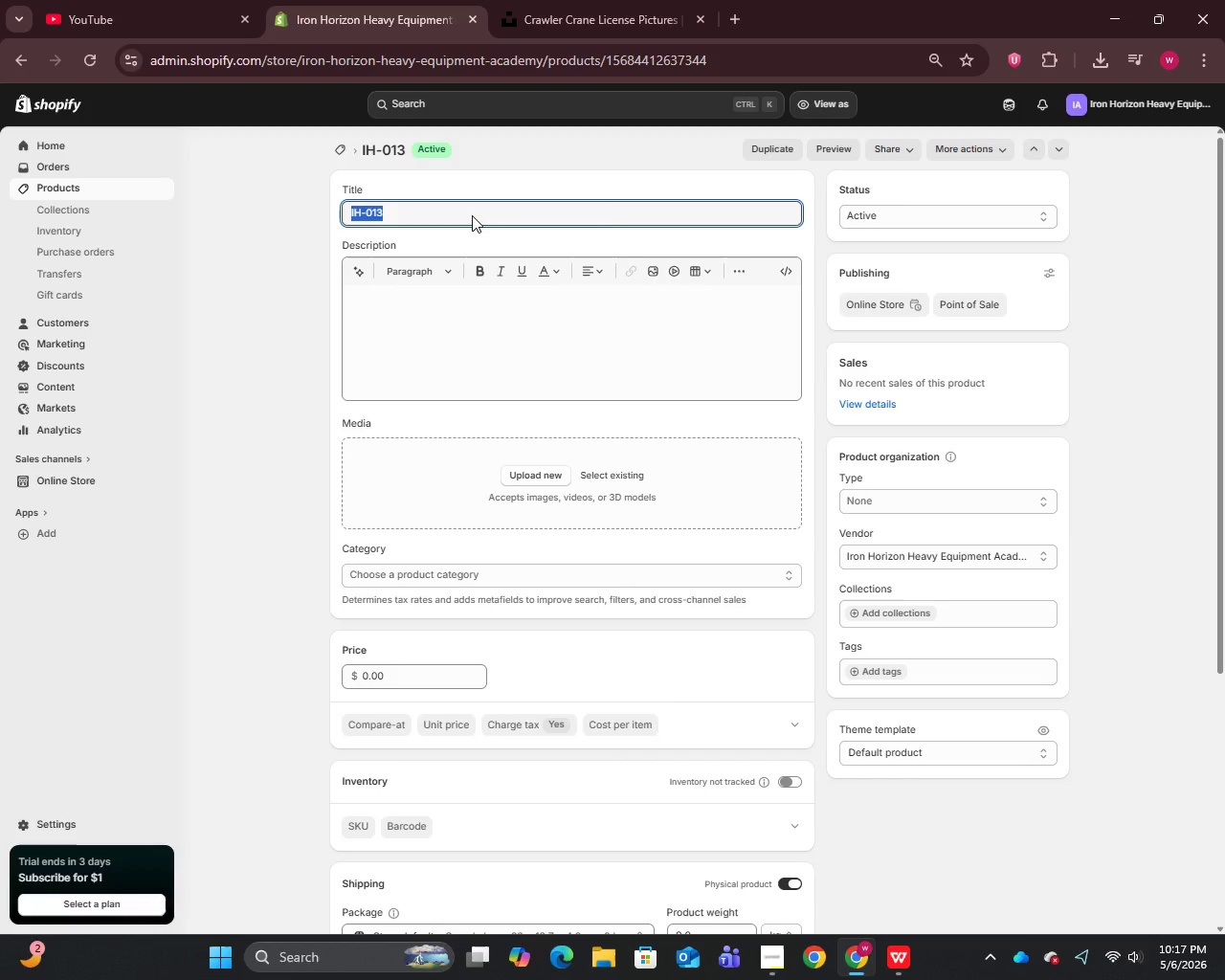 
key(Control+V)
 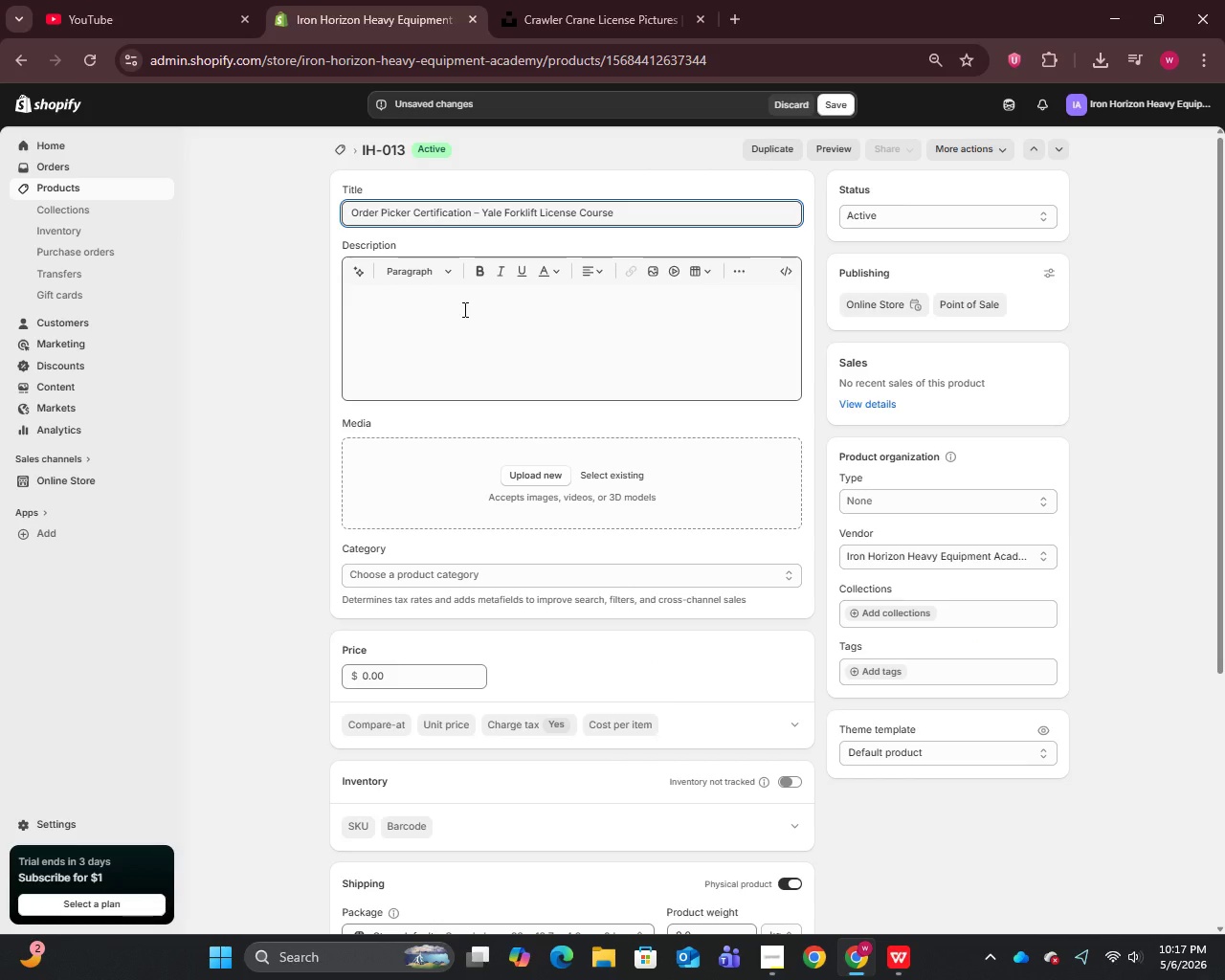 
left_click([463, 309])
 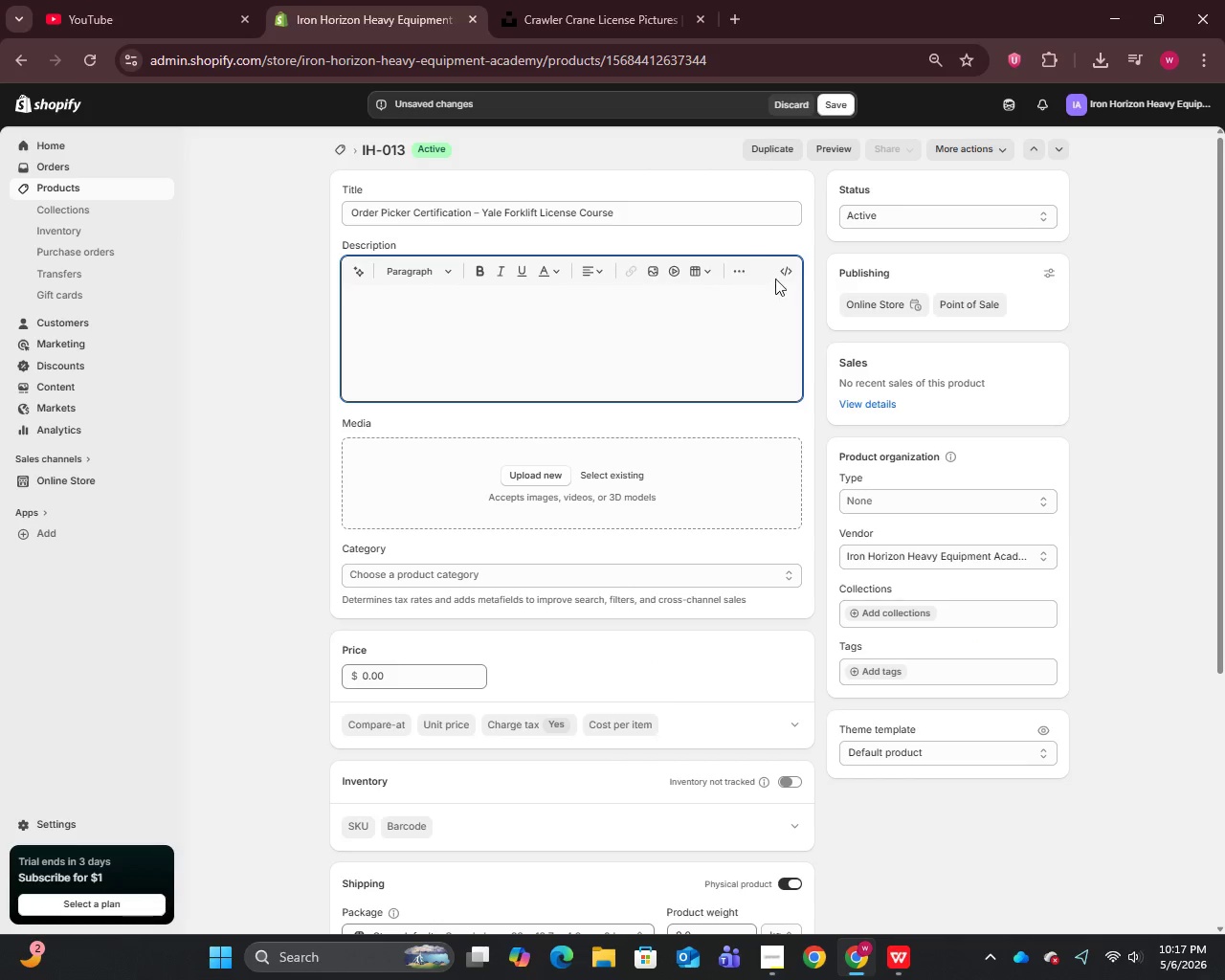 
left_click([780, 277])
 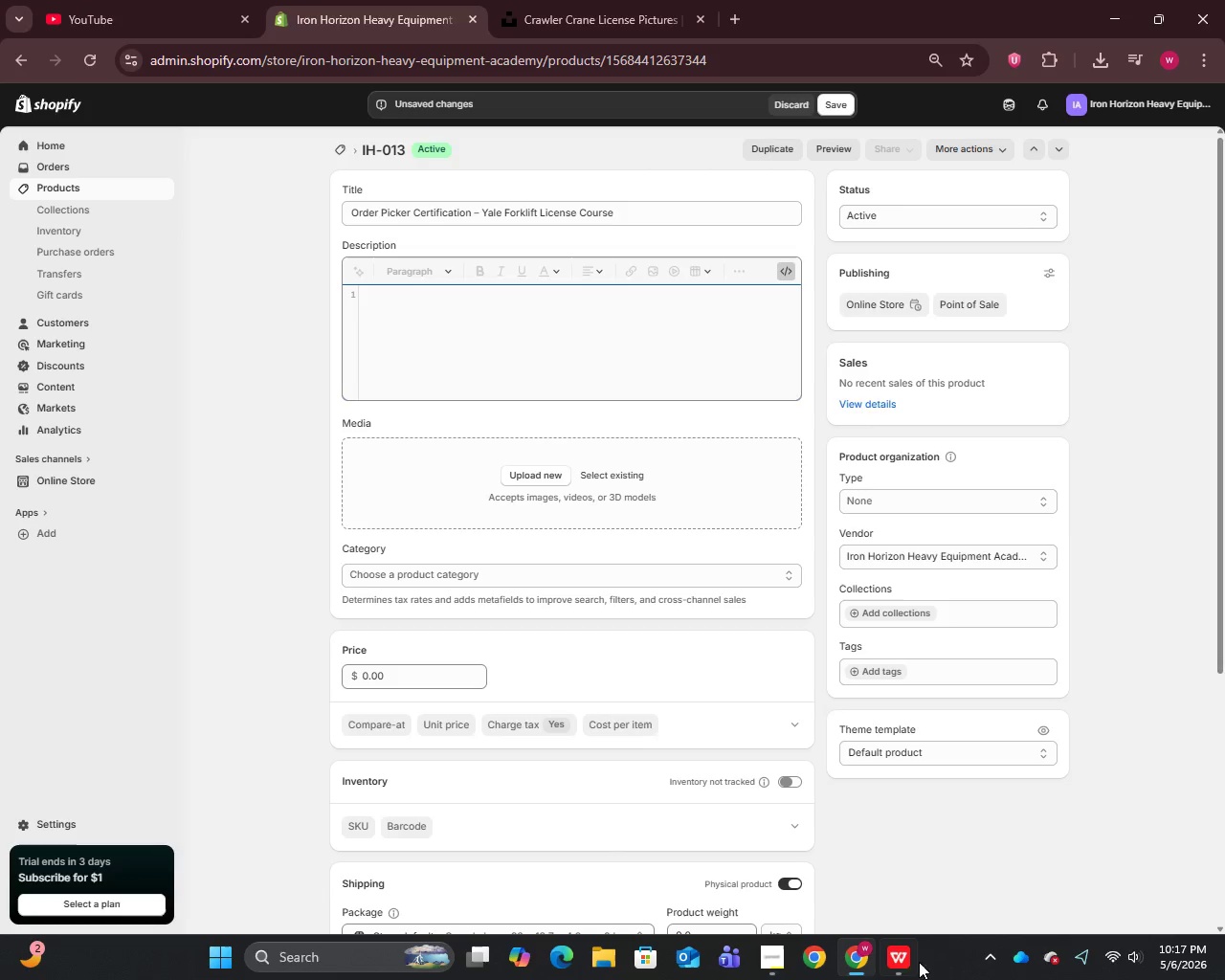 
left_click([909, 959])
 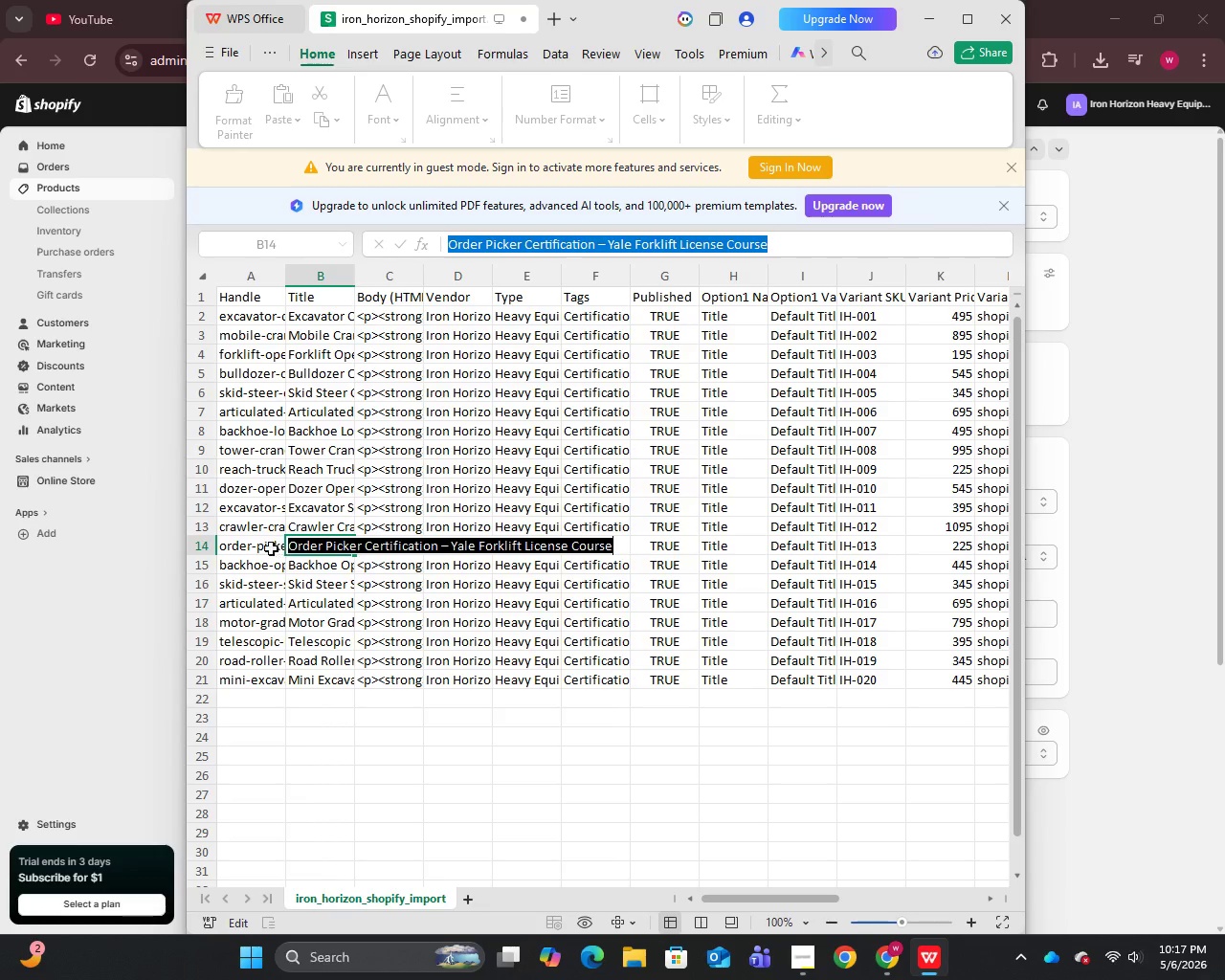 
left_click([262, 546])
 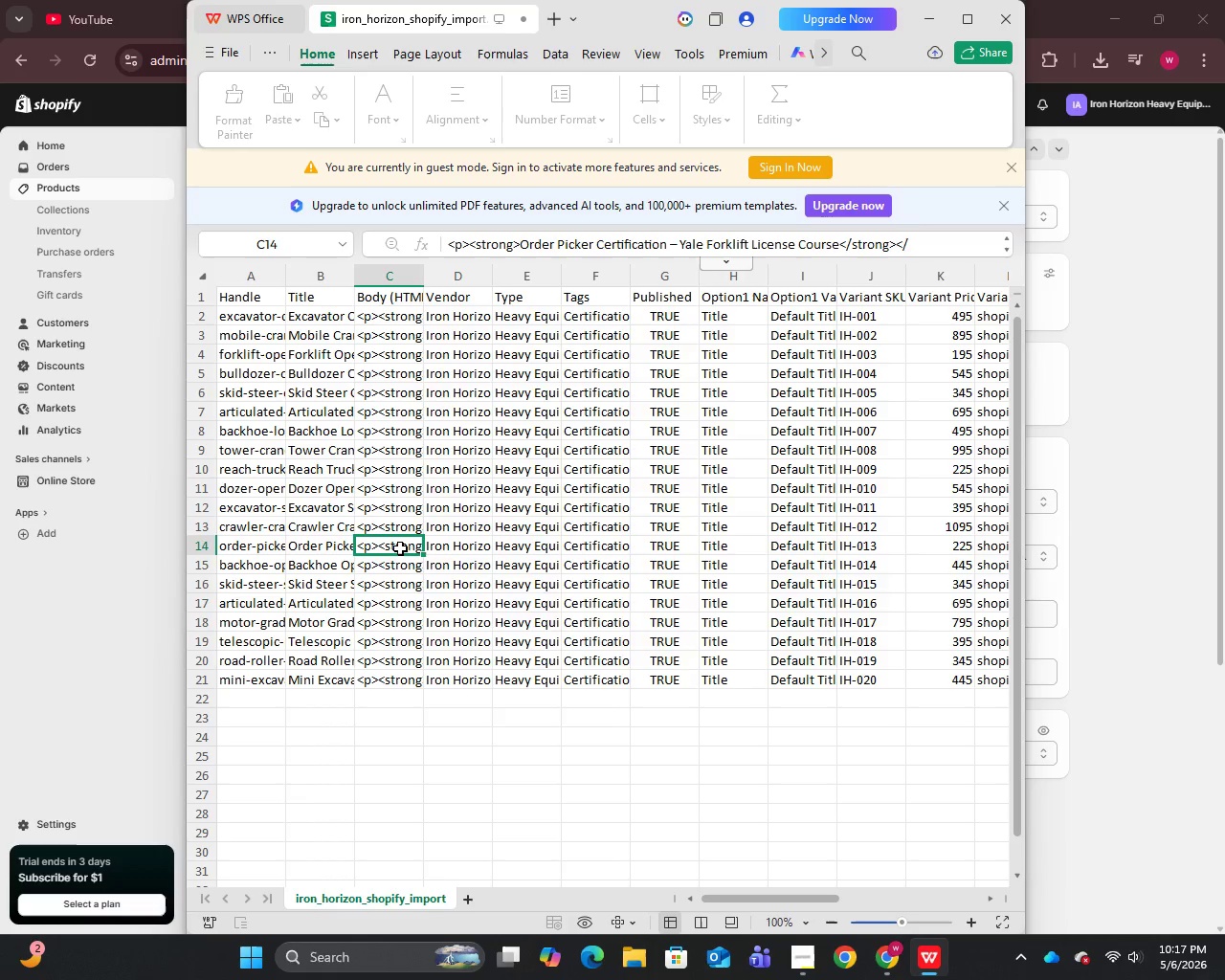 
double_click([400, 547])
 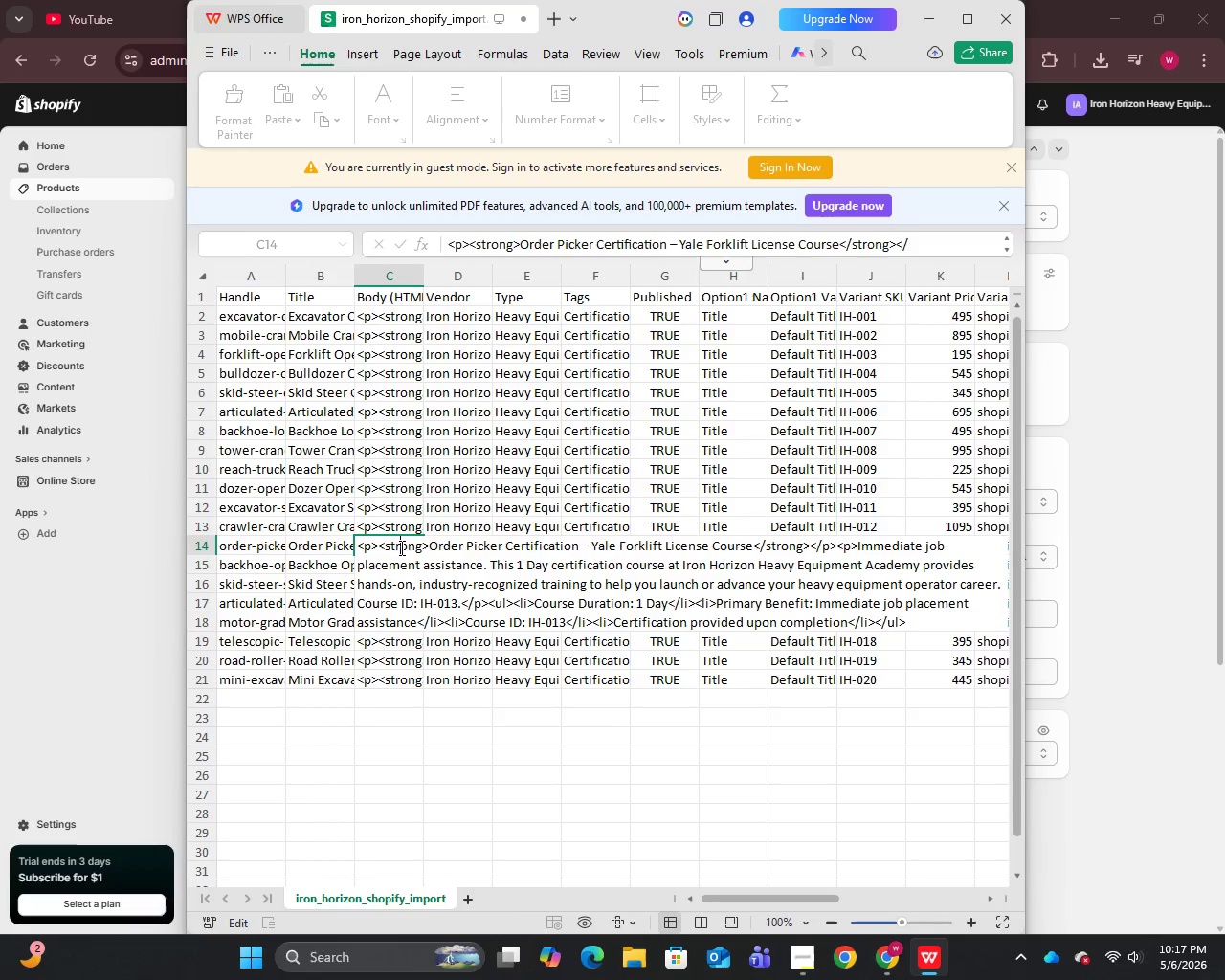 
triple_click([400, 547])
 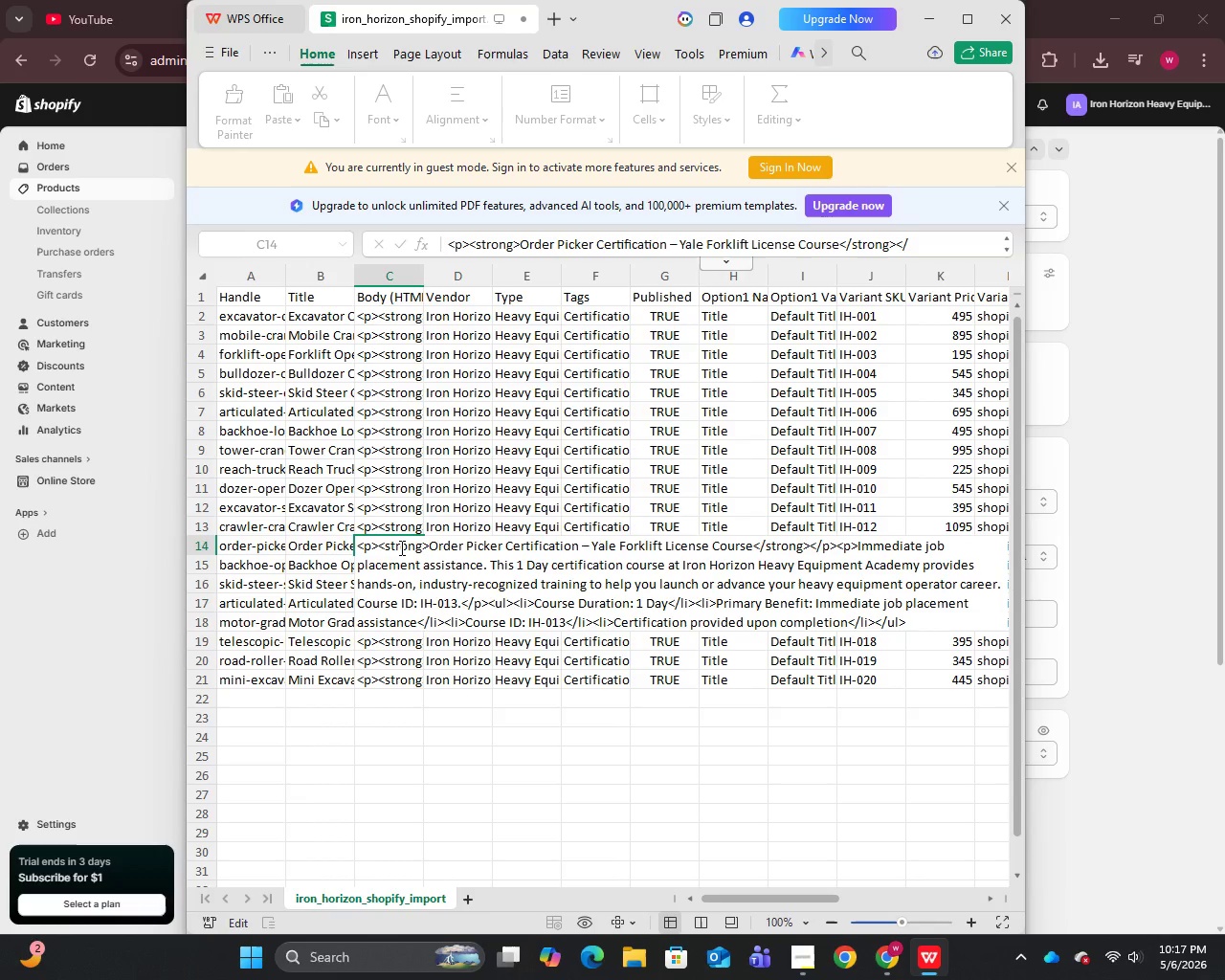 
key(Control+A)
 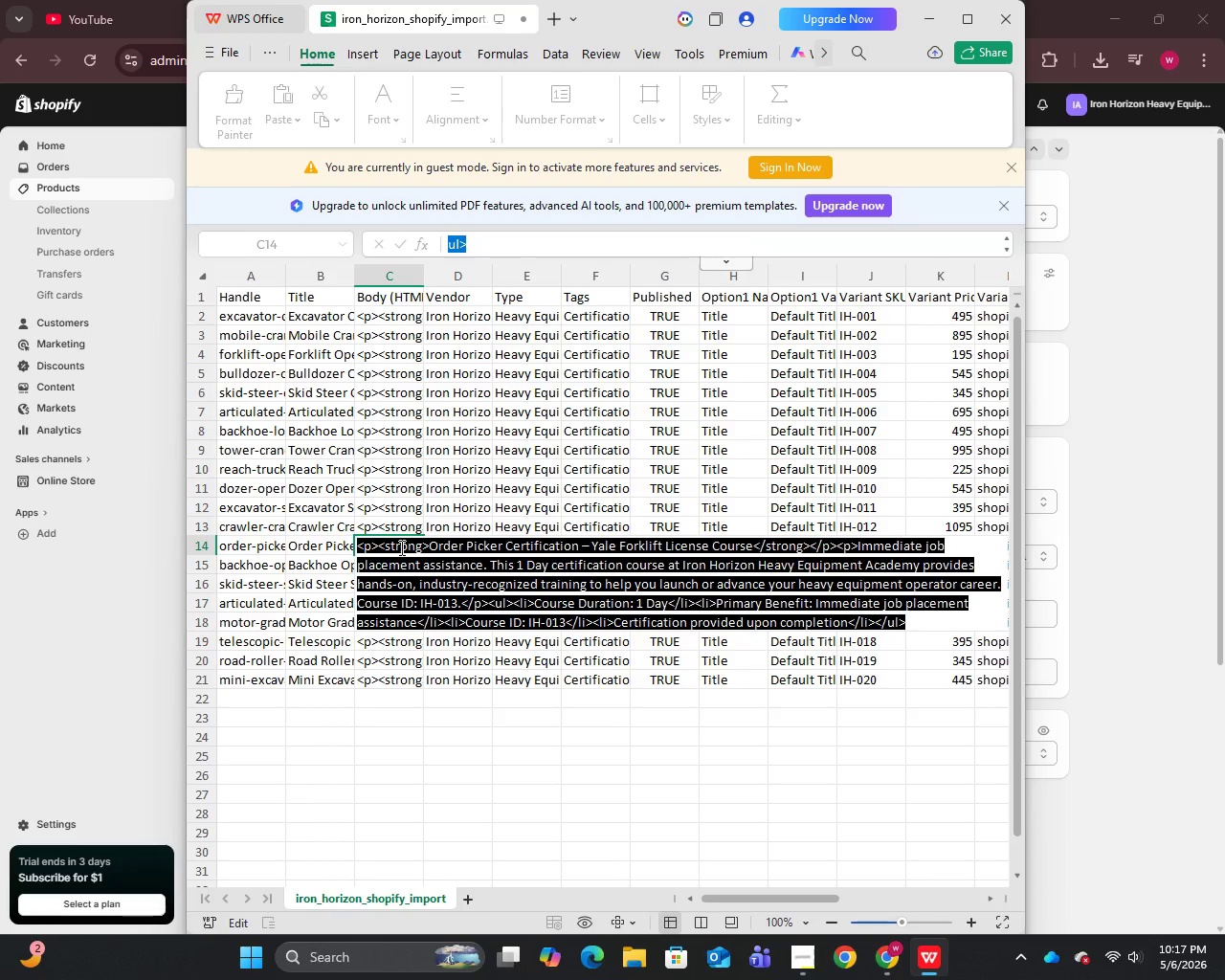 
key(Control+C)
 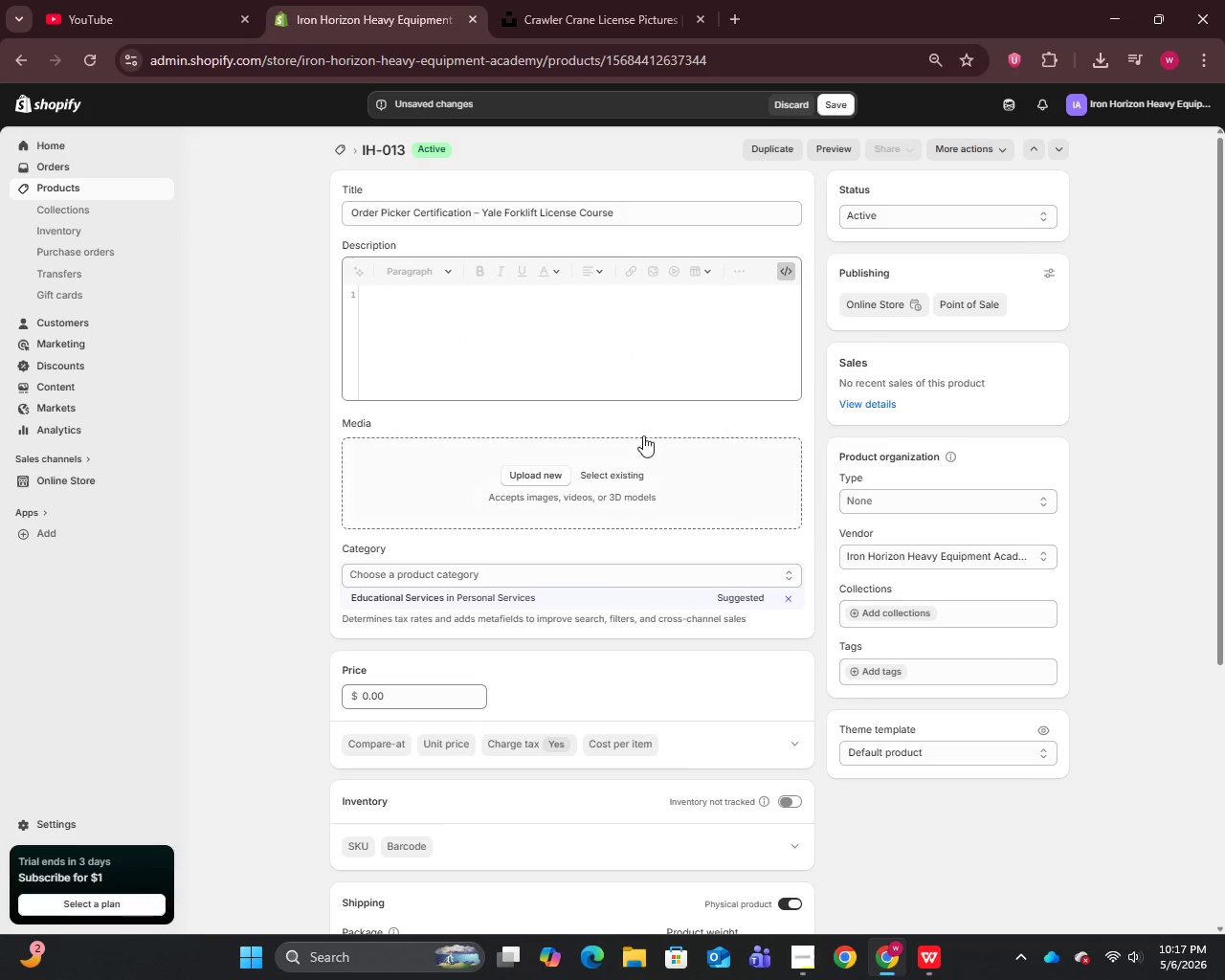 
left_click([502, 328])
 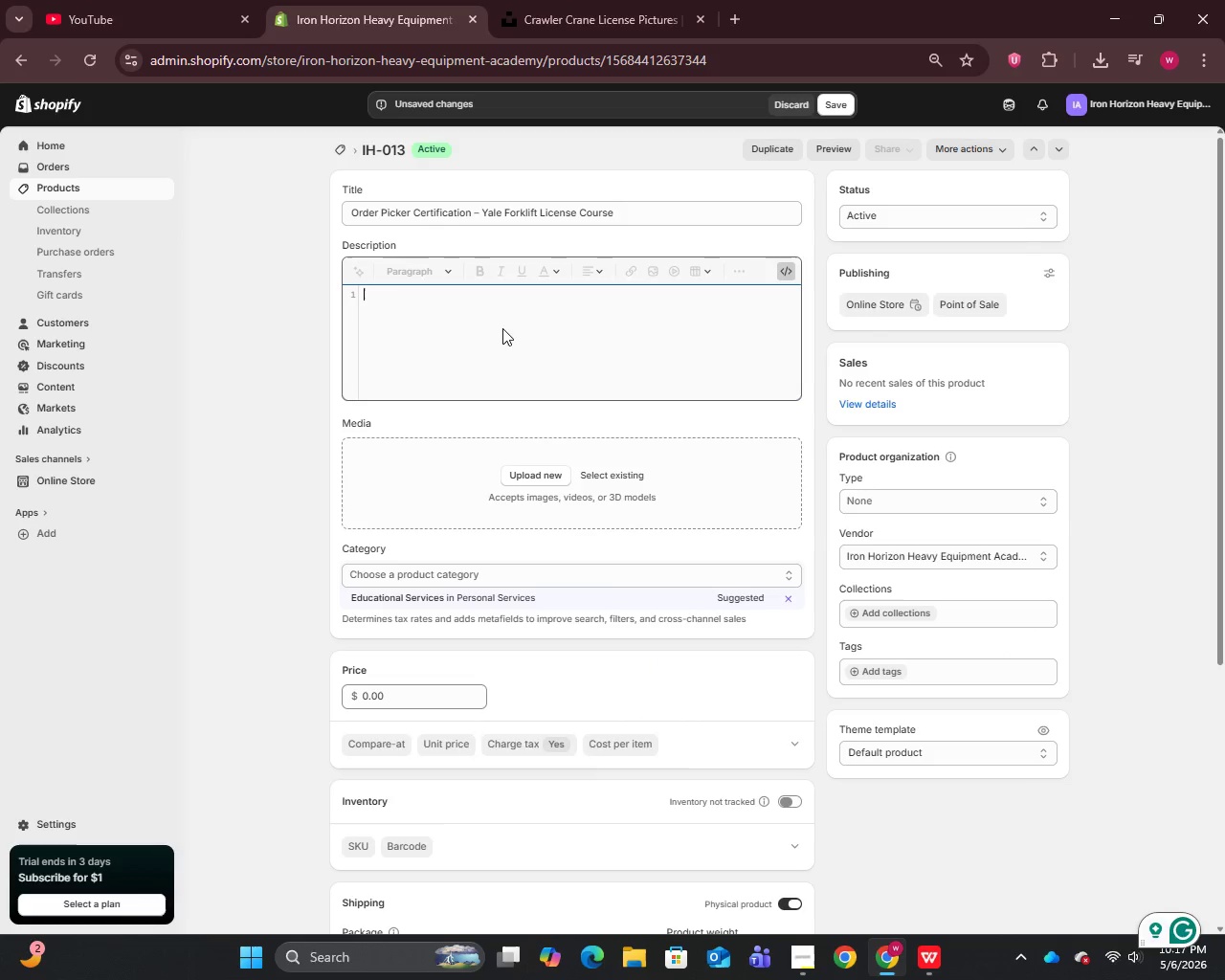 
key(Control+V)
 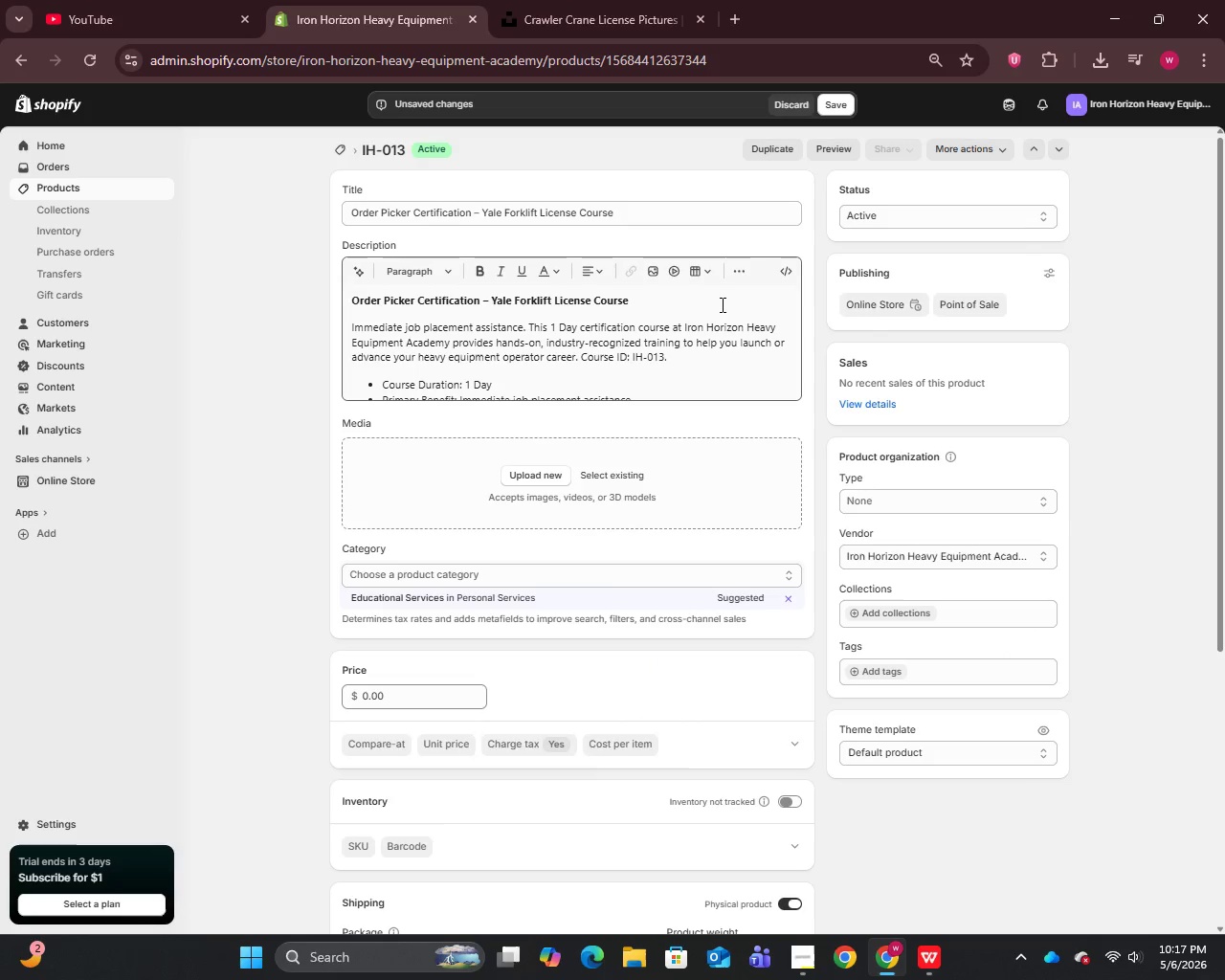 
left_click([684, 358])
 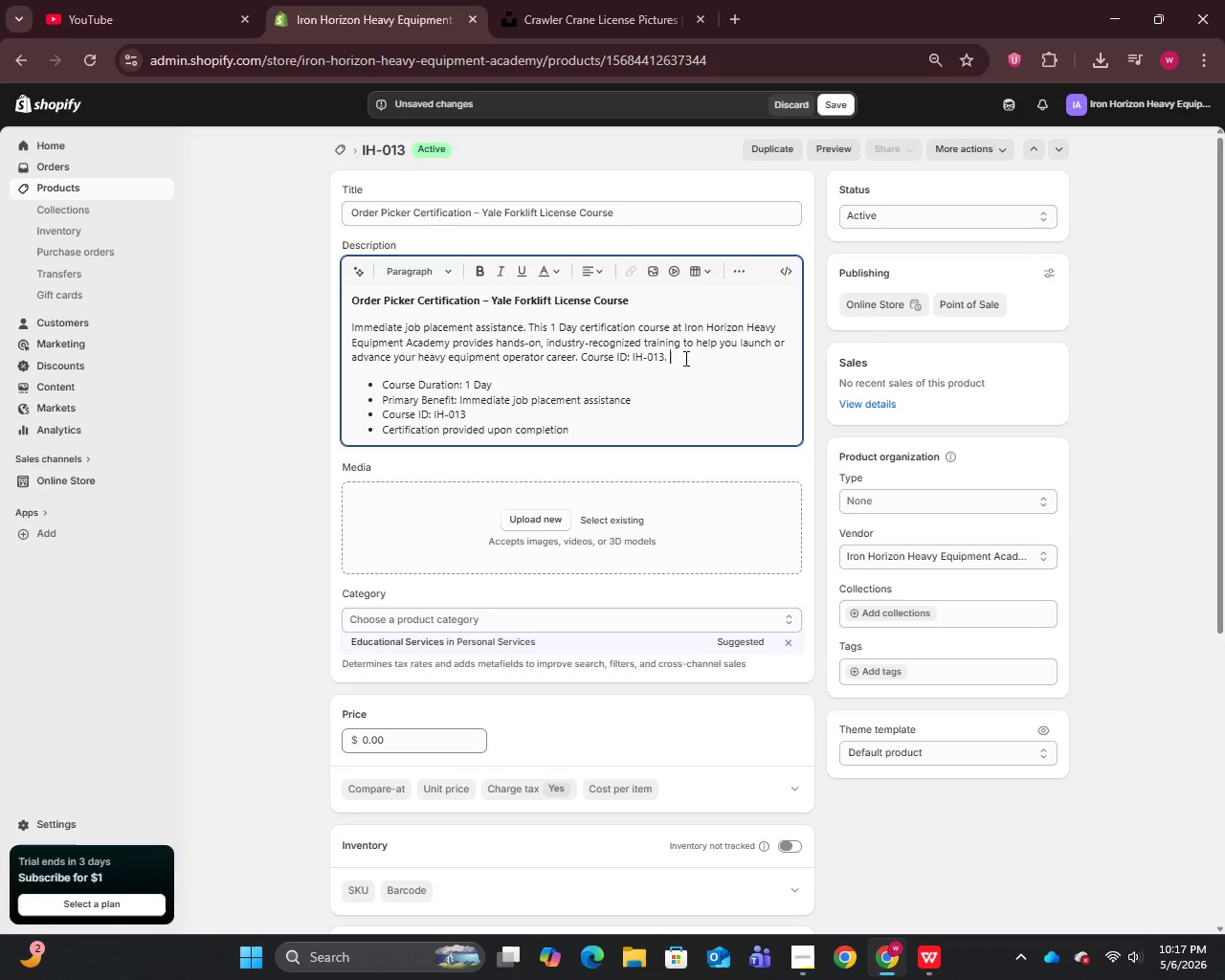 
key(Space)
 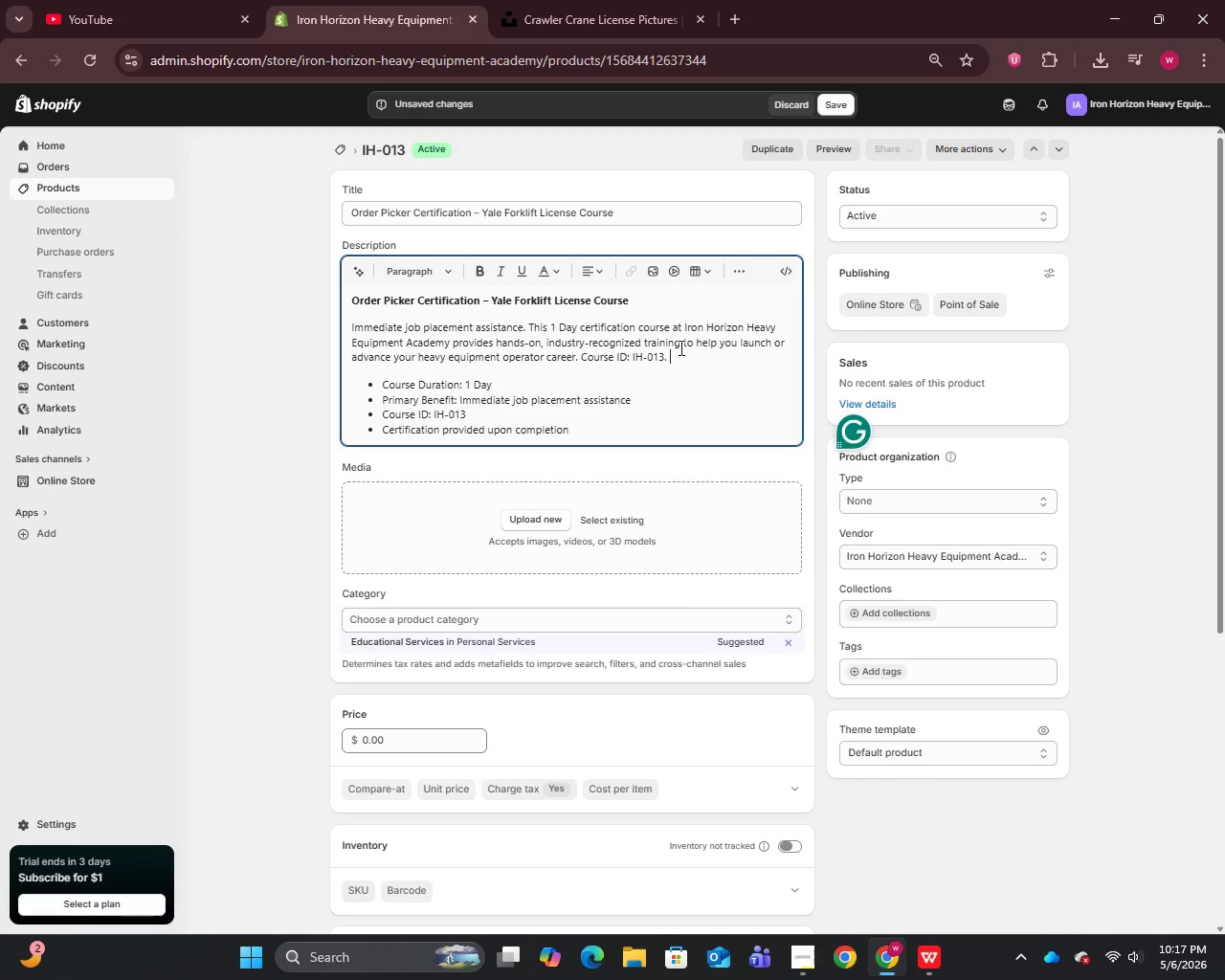 
wait(8.17)
 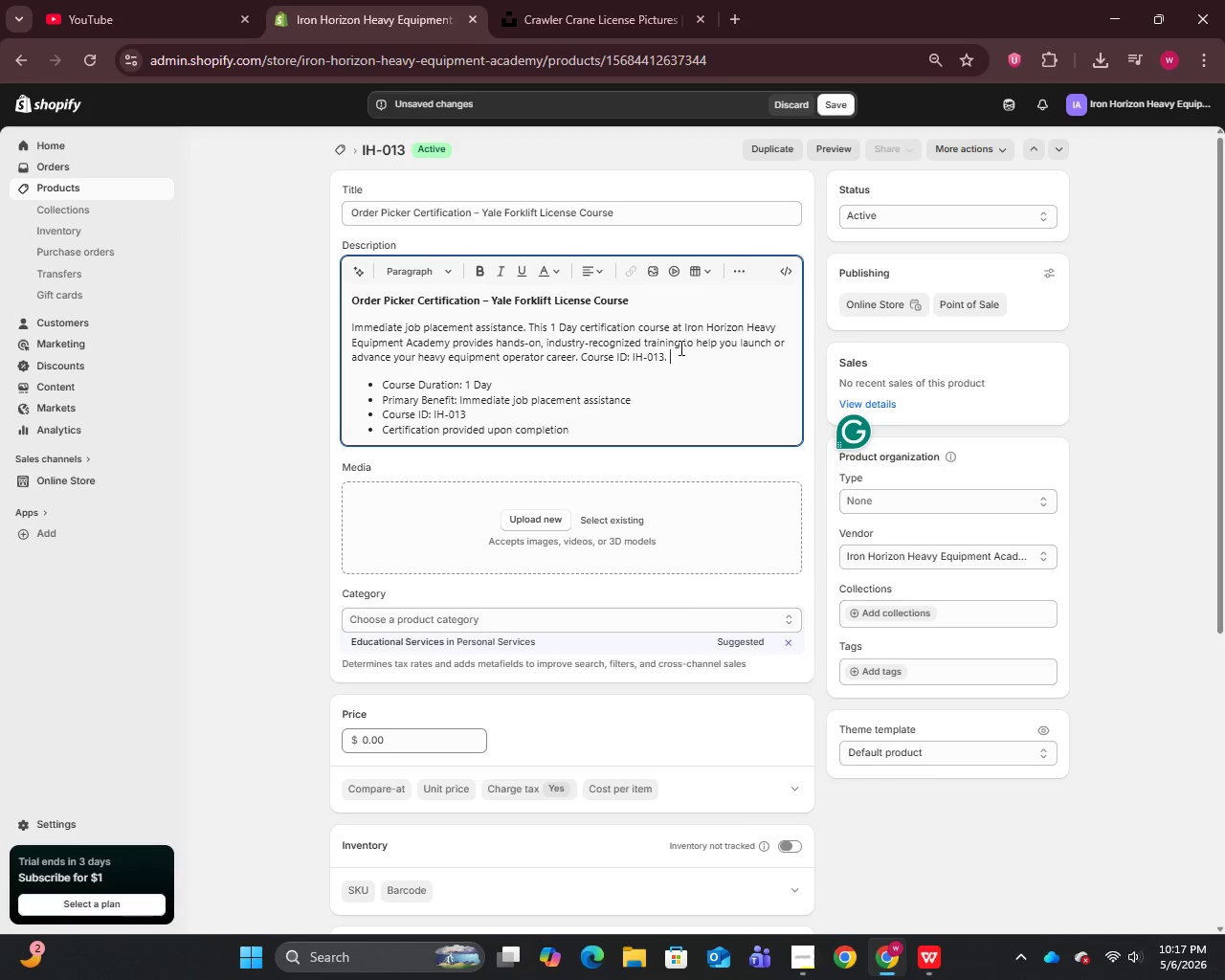 
left_click([1133, 424])
 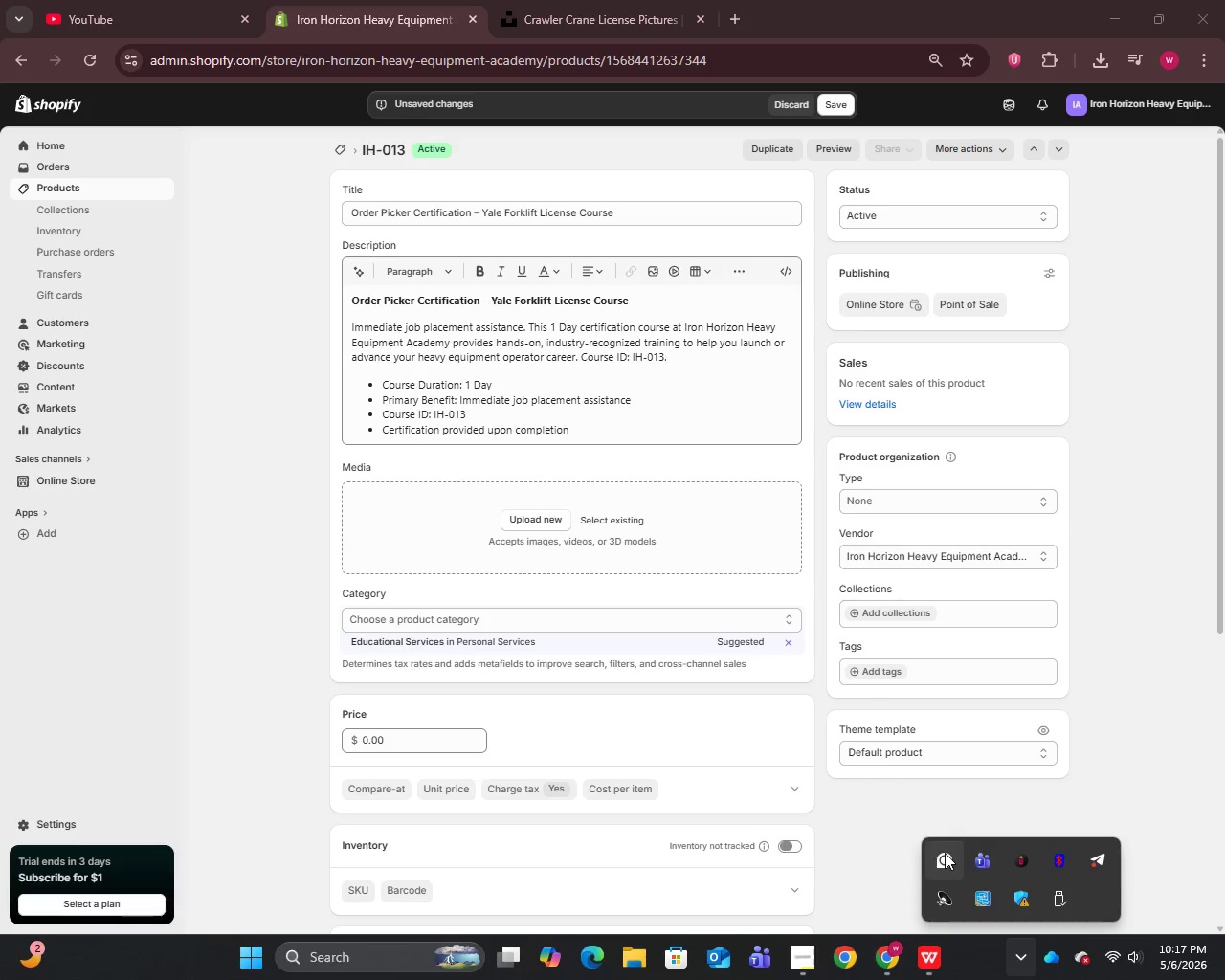 
left_click([866, 844])
 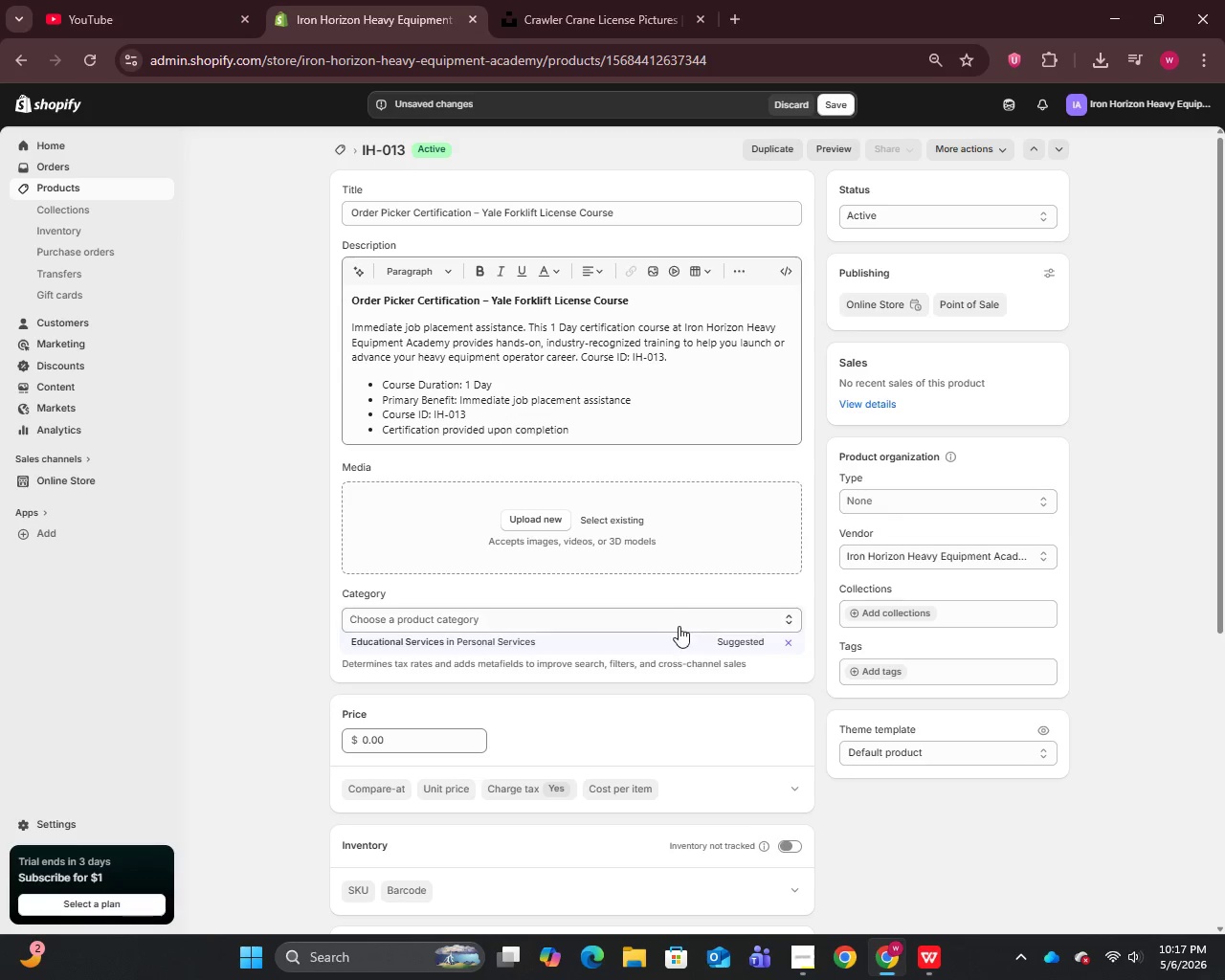 
scroll: coordinate [678, 634], scroll_direction: down, amount: 10.0
 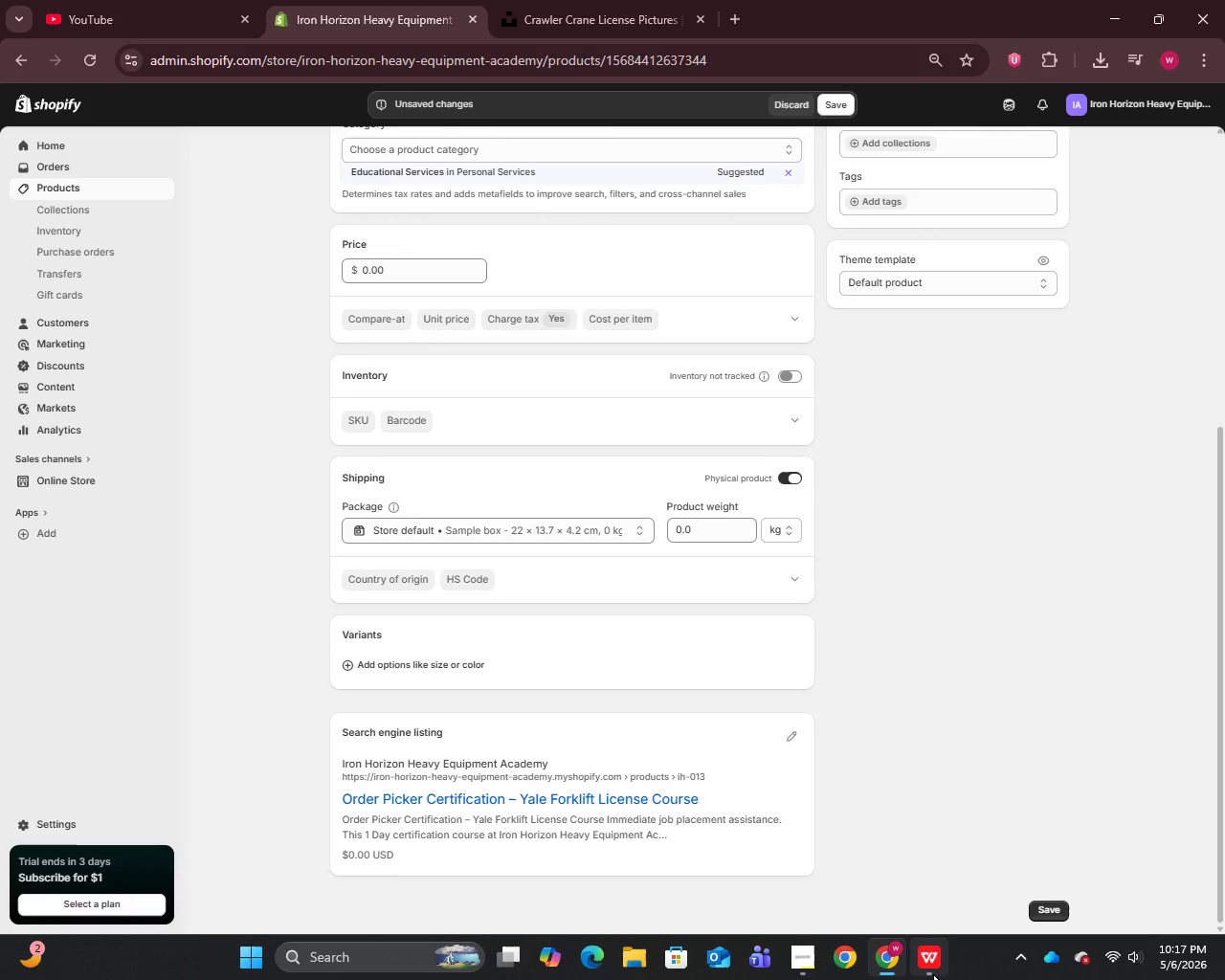 
left_click([933, 974])
 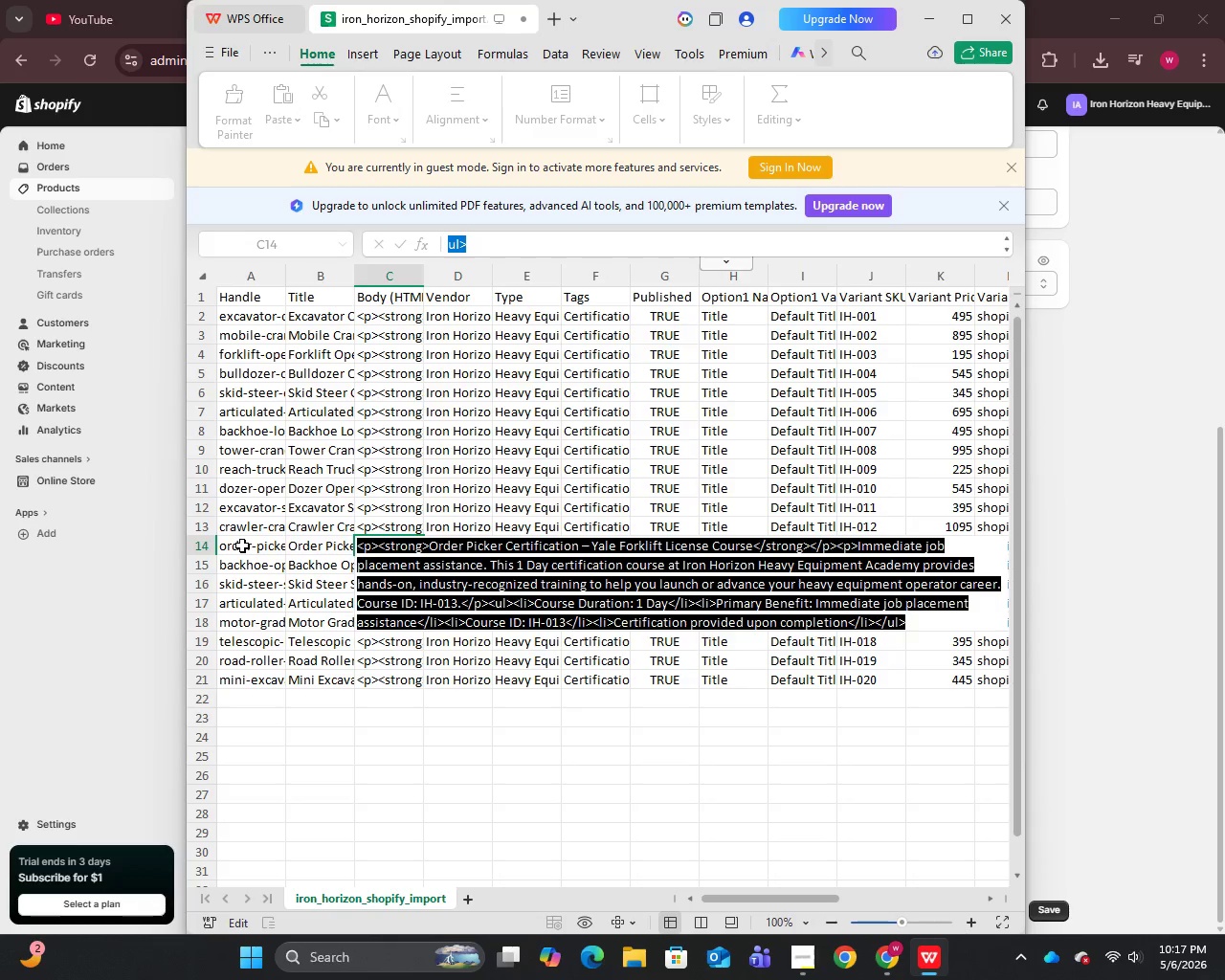 
double_click([242, 545])
 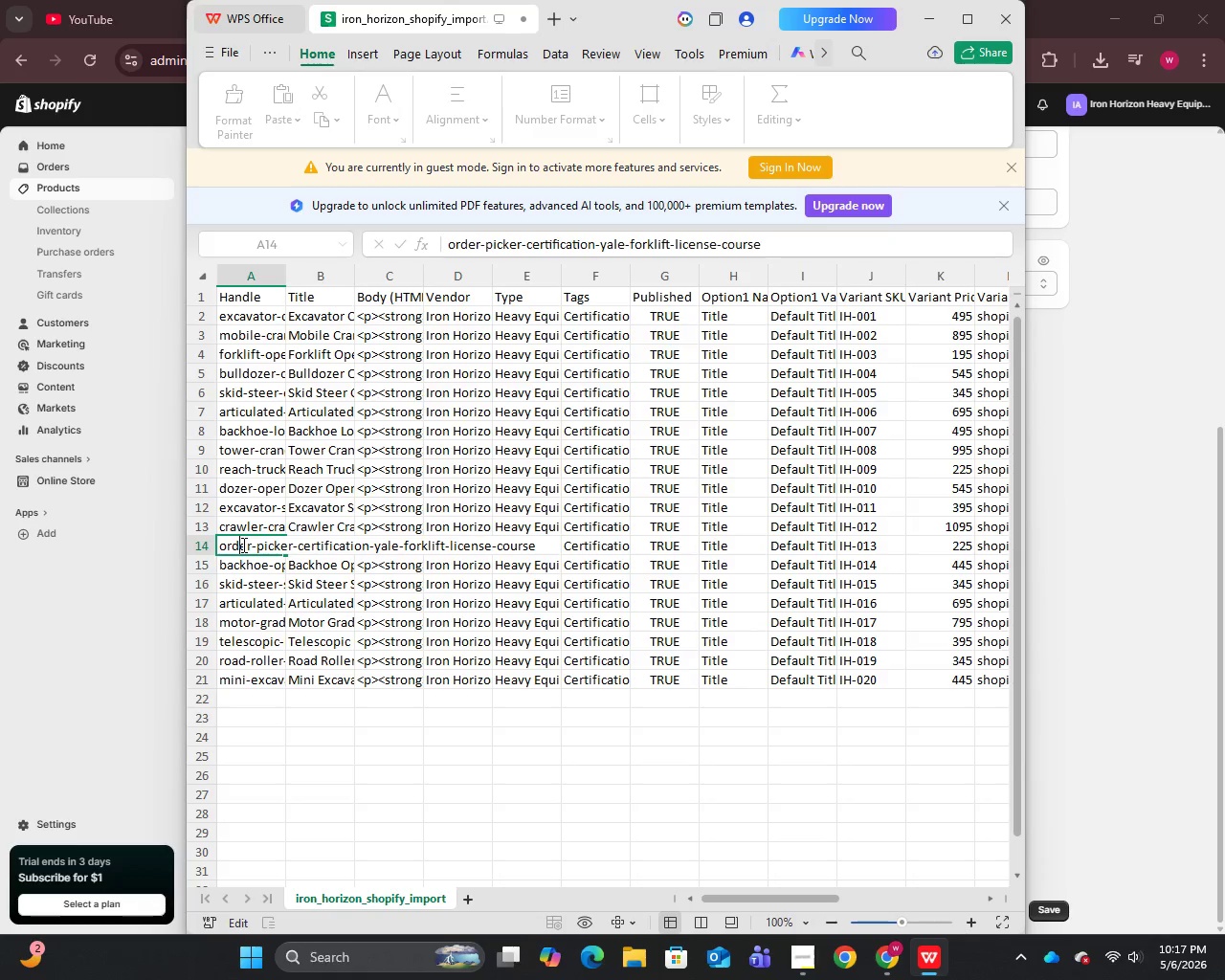 
triple_click([242, 545])
 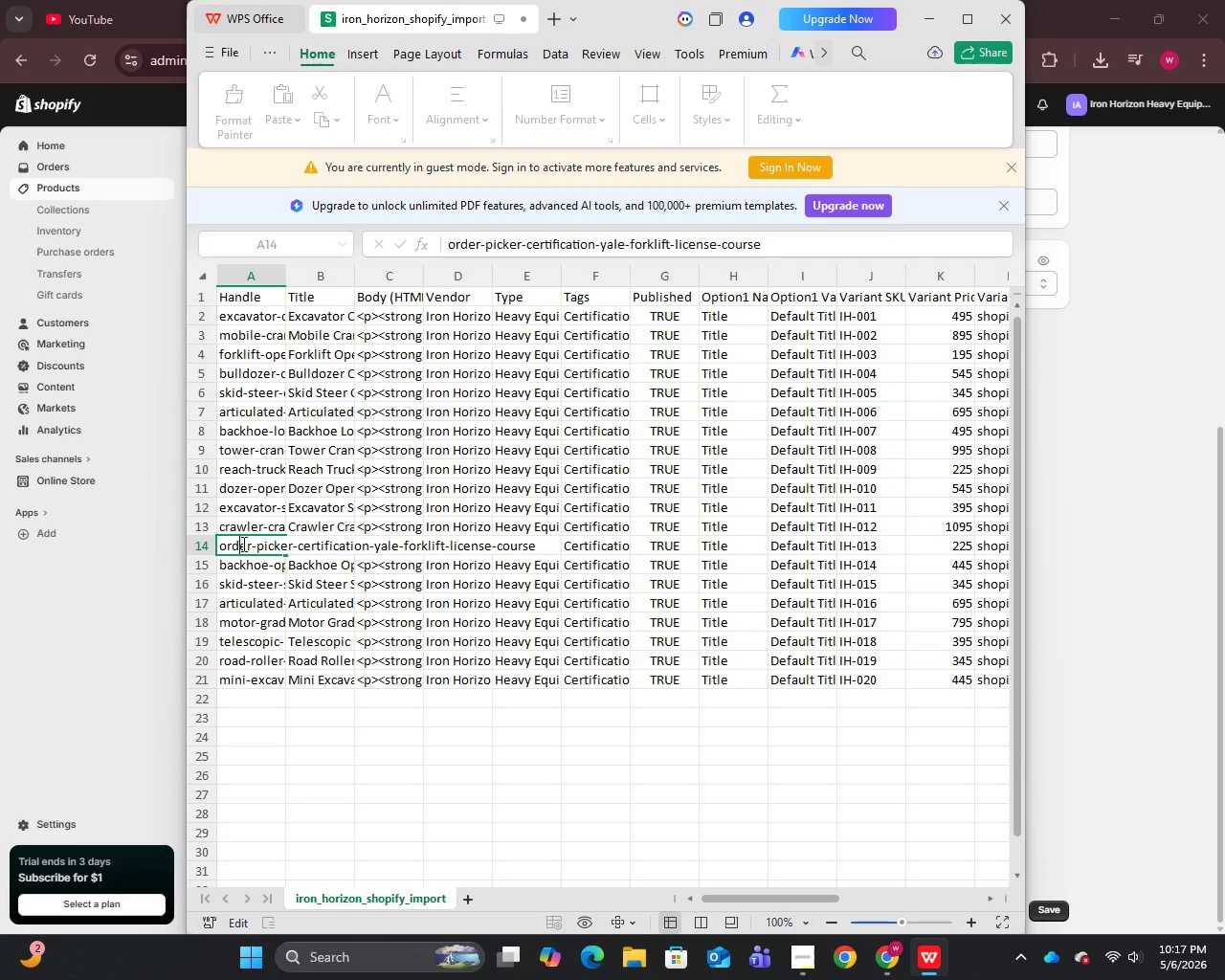 
key(Control+A)
 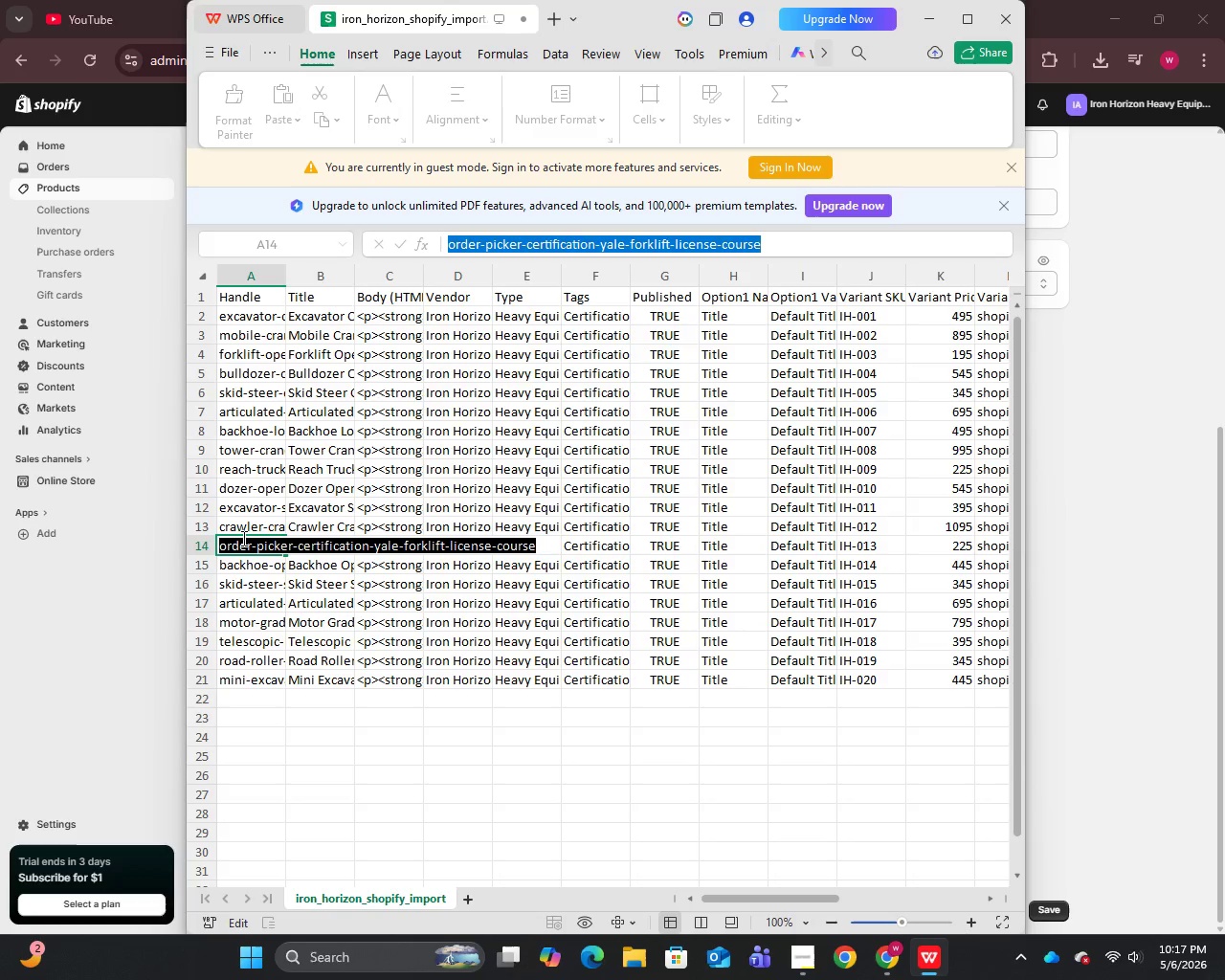 
key(Control+C)
 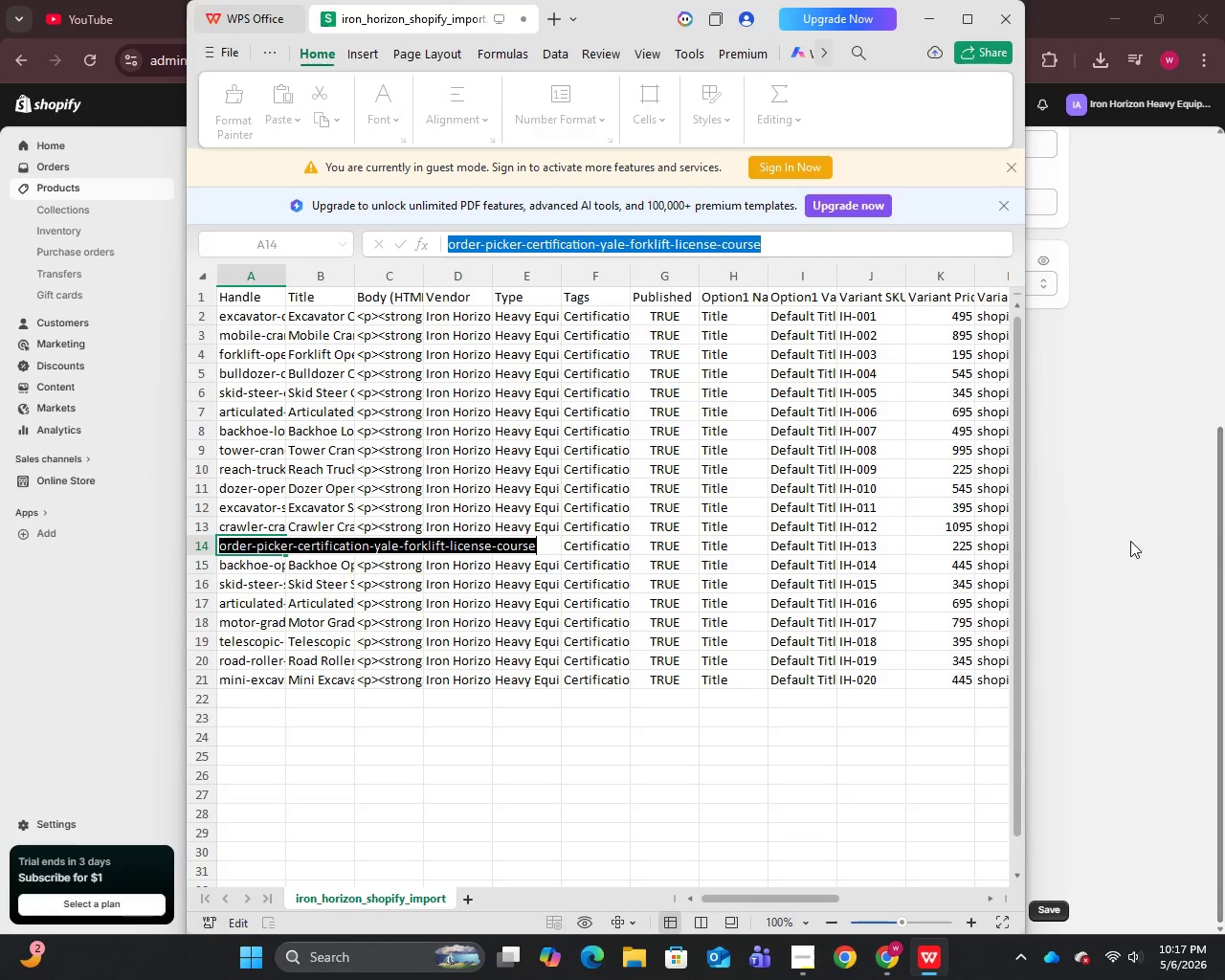 
left_click([1094, 545])
 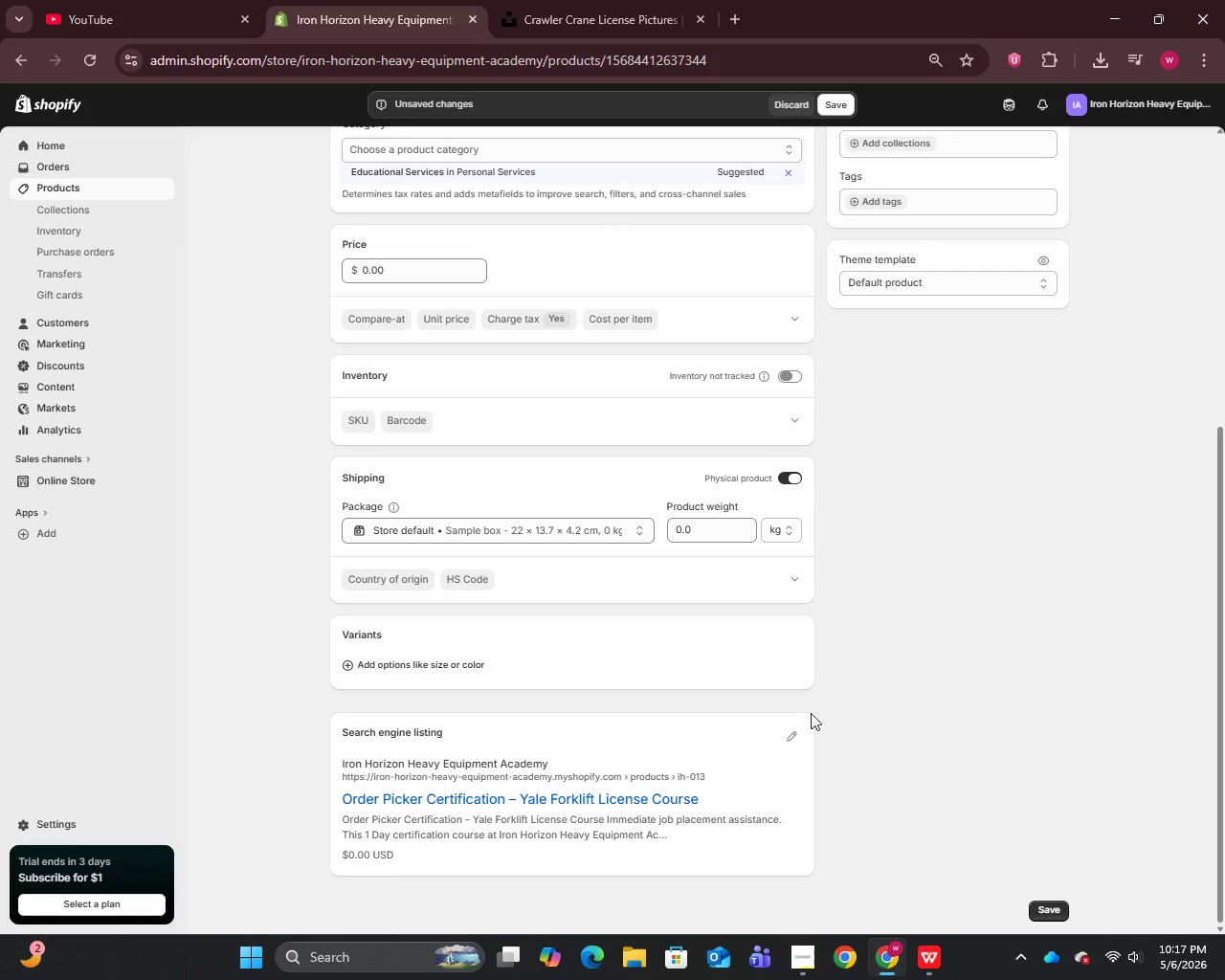 
left_click([789, 731])
 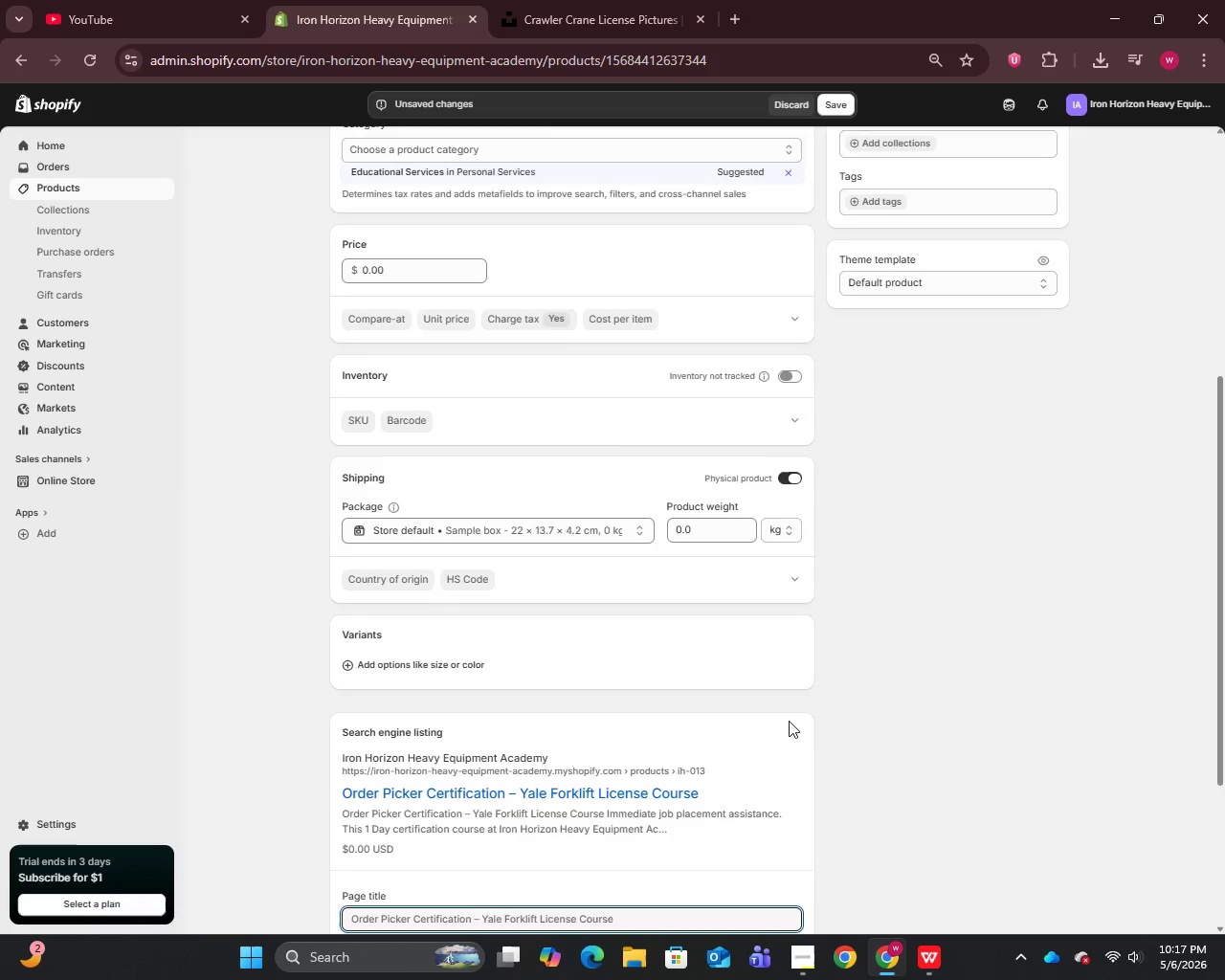 
scroll: coordinate [776, 722], scroll_direction: down, amount: 4.0
 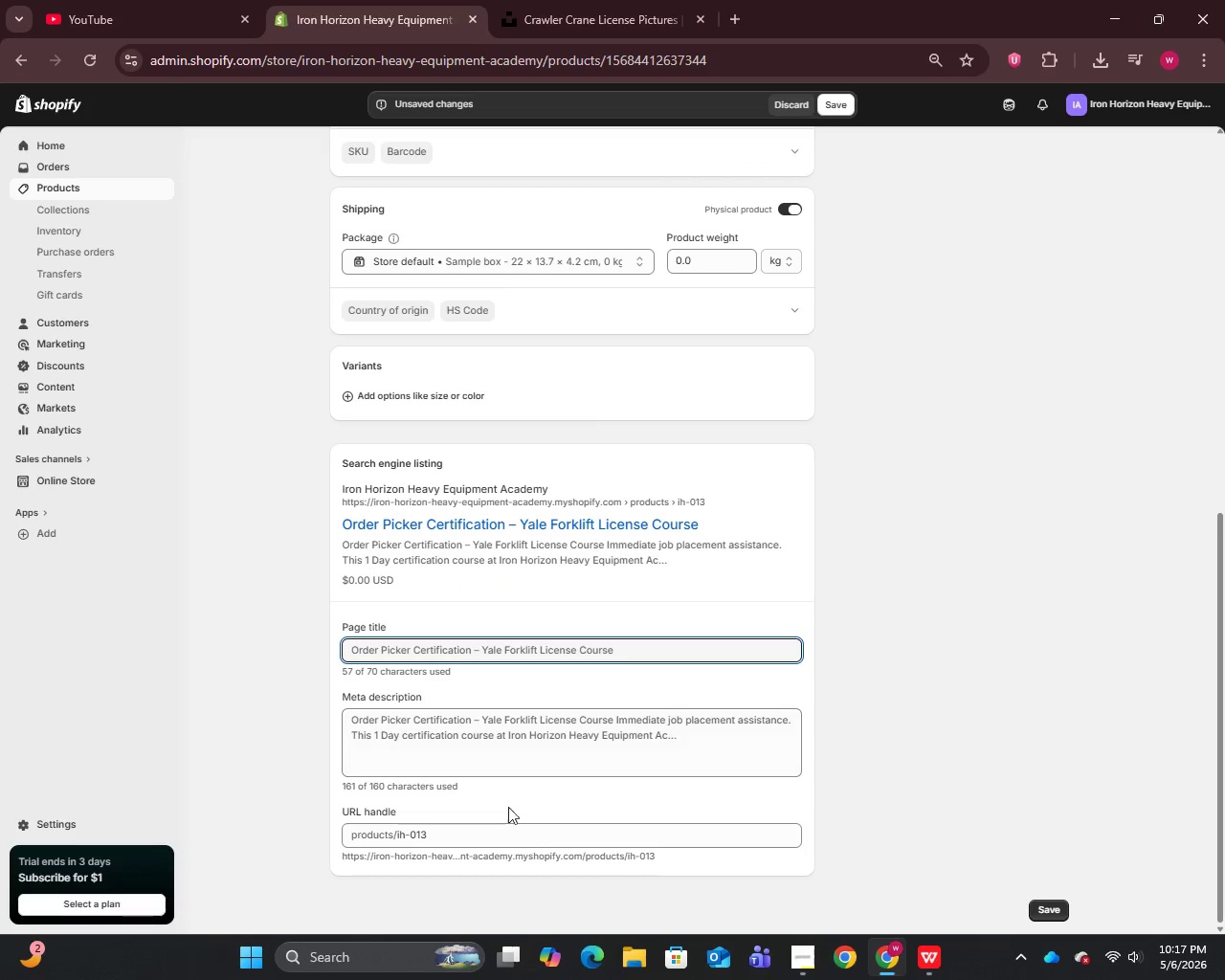 
left_click([492, 818])
 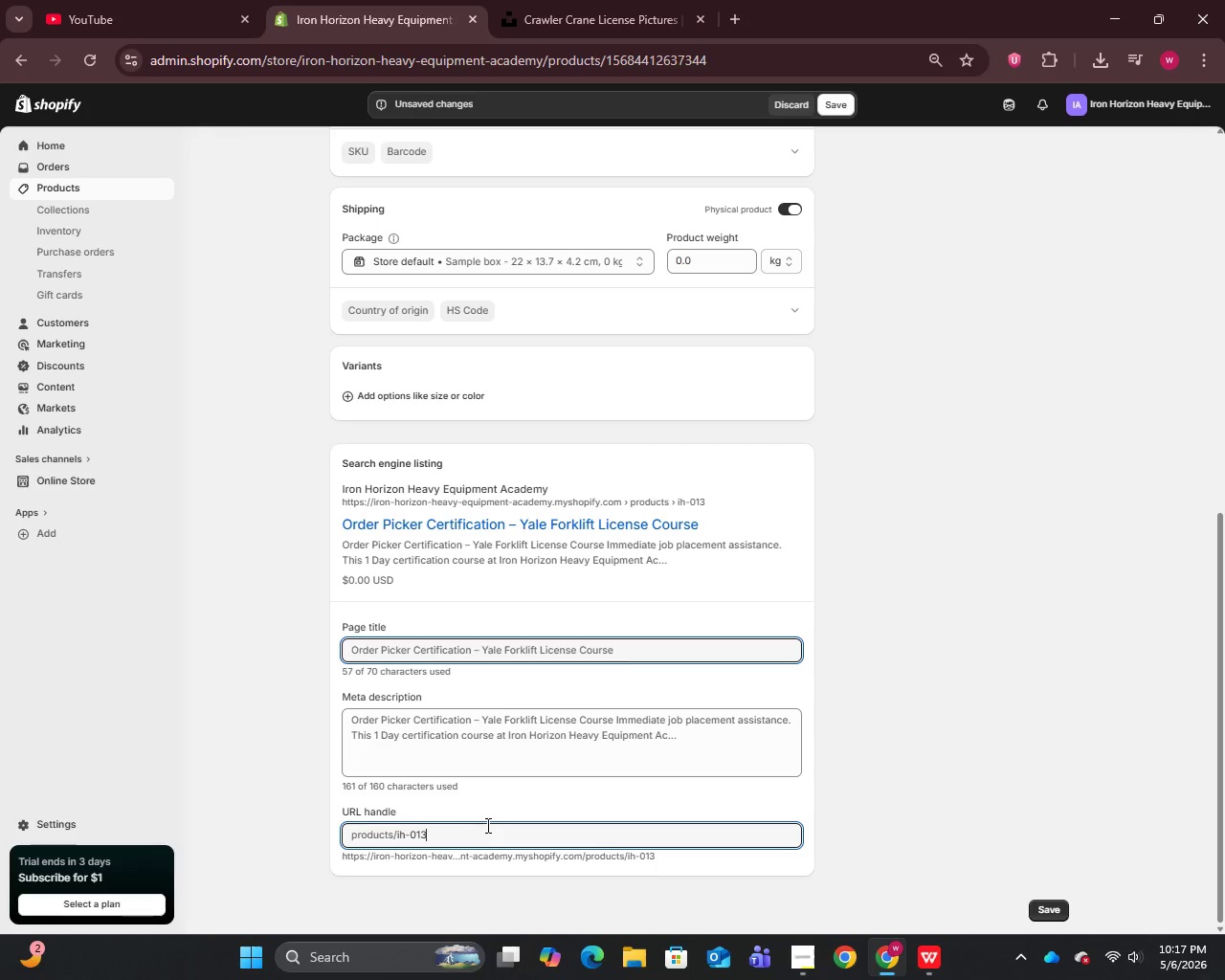 
key(Control+A)
 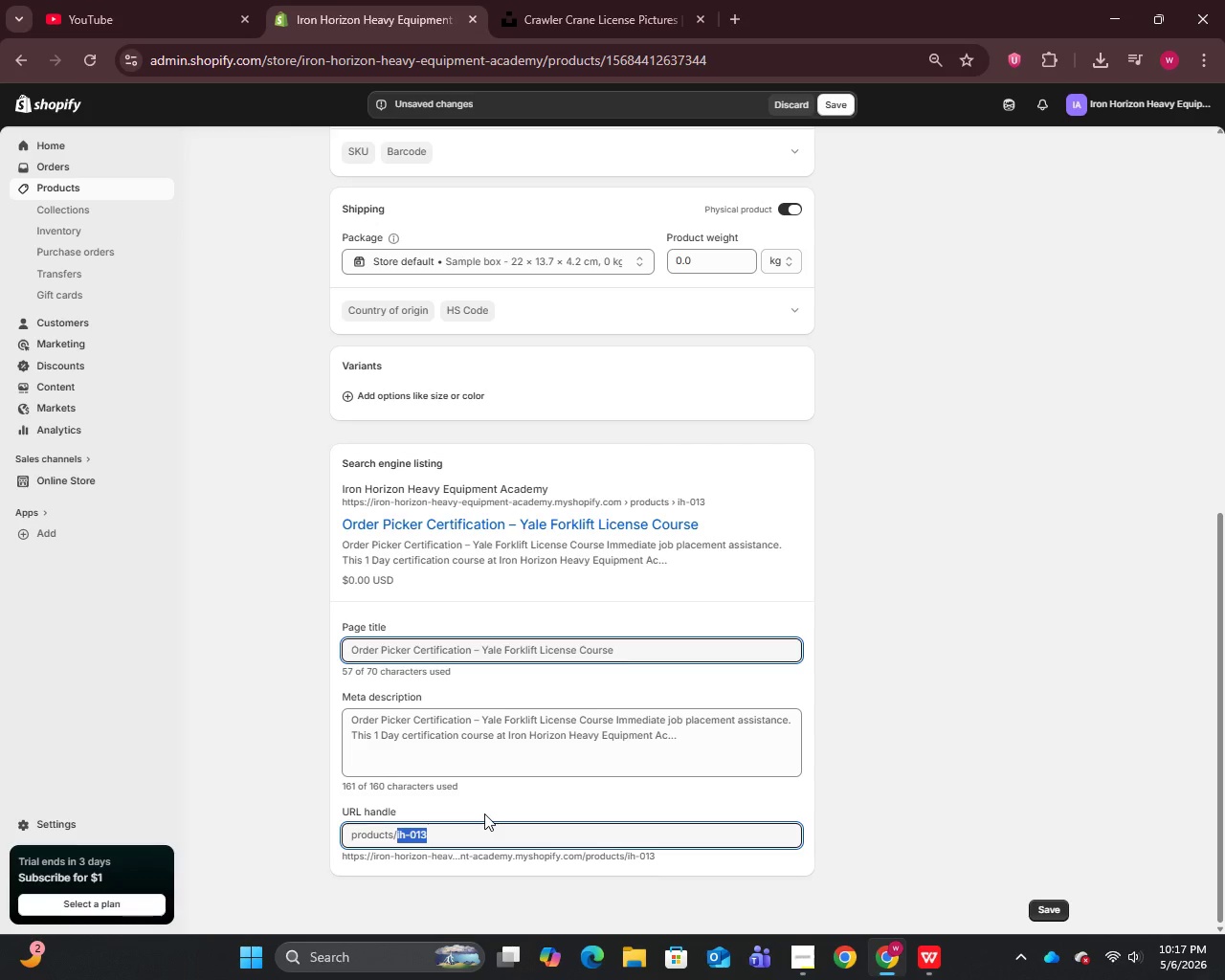 
key(Control+V)
 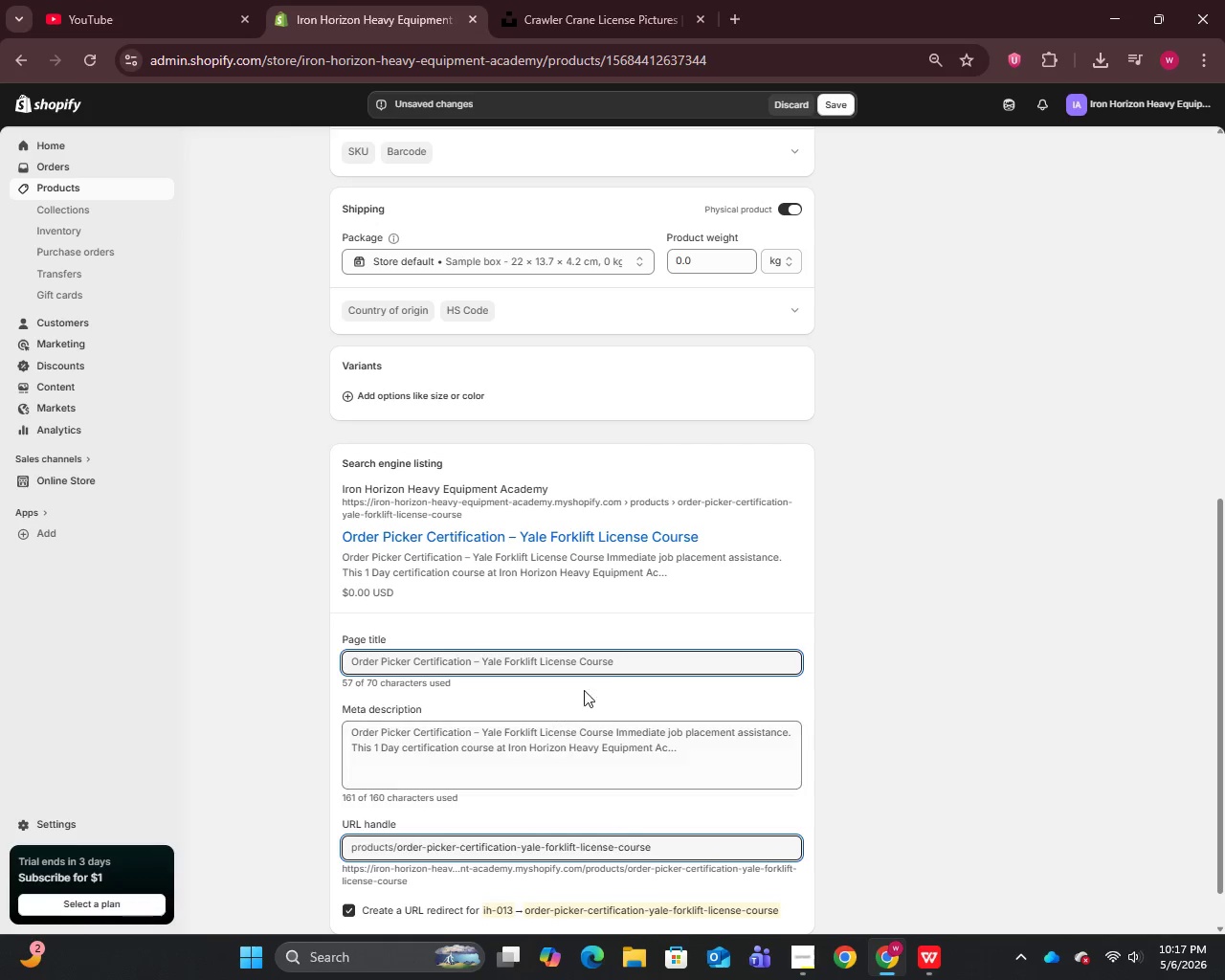 
scroll: coordinate [703, 648], scroll_direction: up, amount: 7.0
 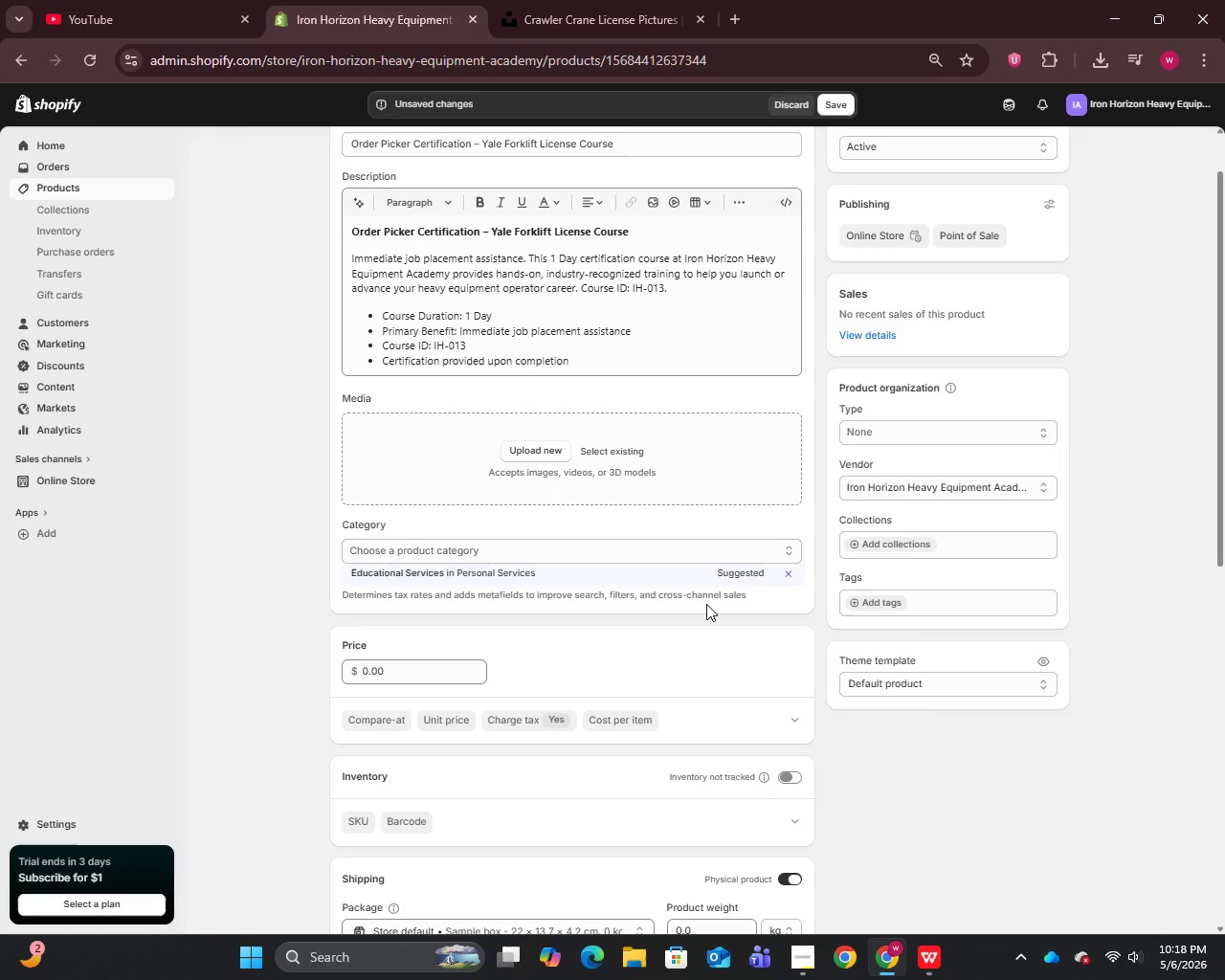 
wait(35.04)
 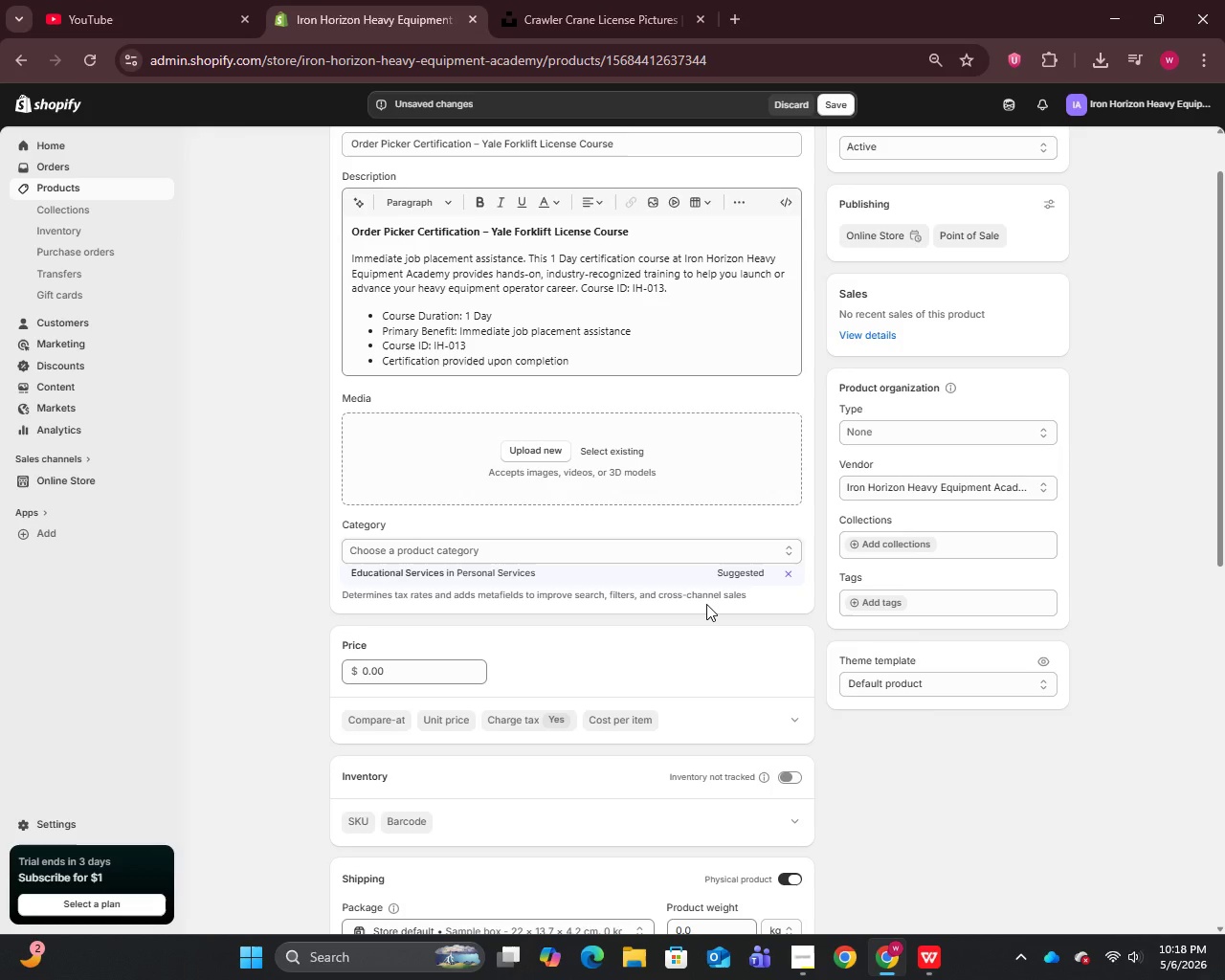 
scroll: coordinate [706, 604], scroll_direction: down, amount: 6.0
 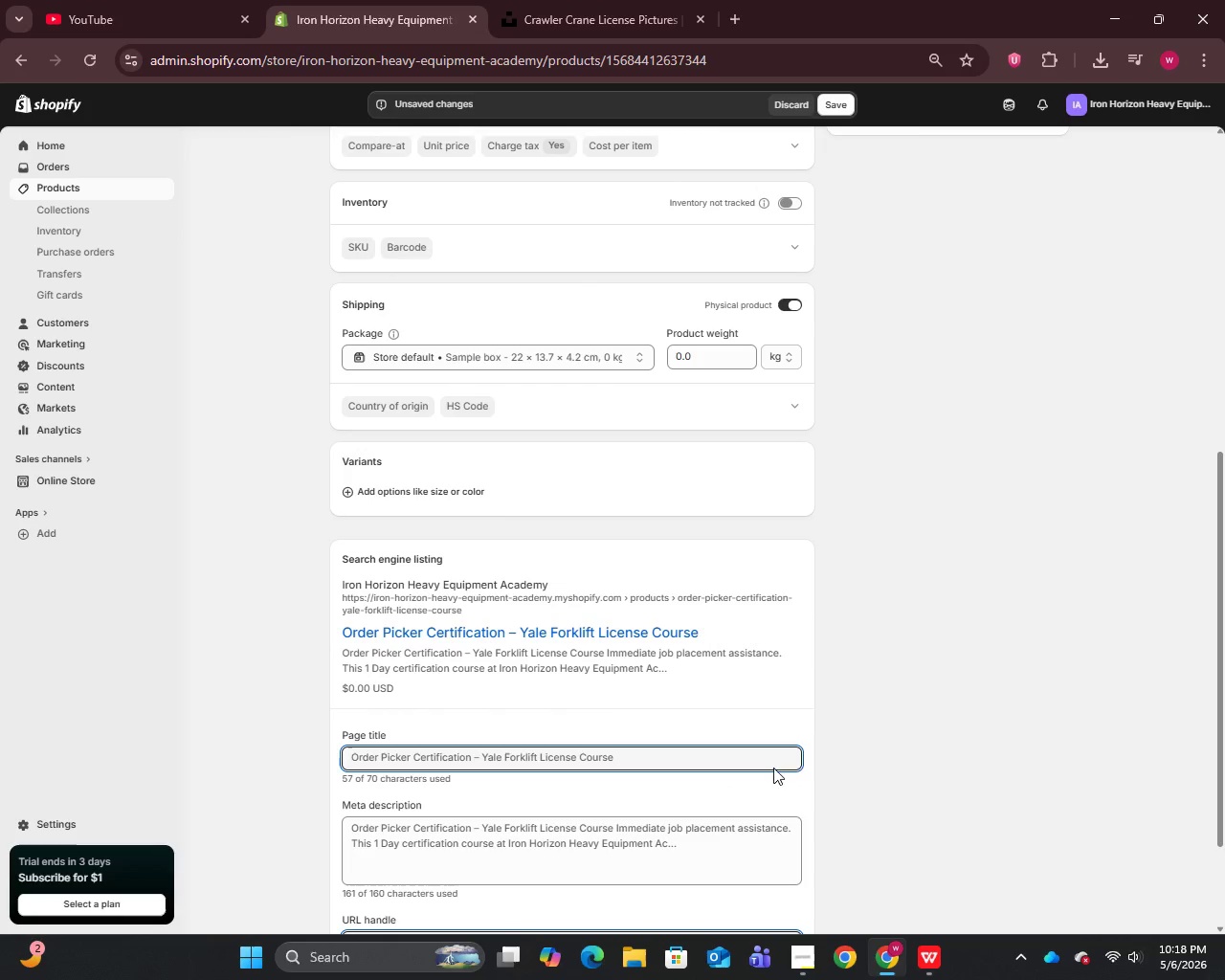 
scroll: coordinate [712, 687], scroll_direction: up, amount: 9.0
 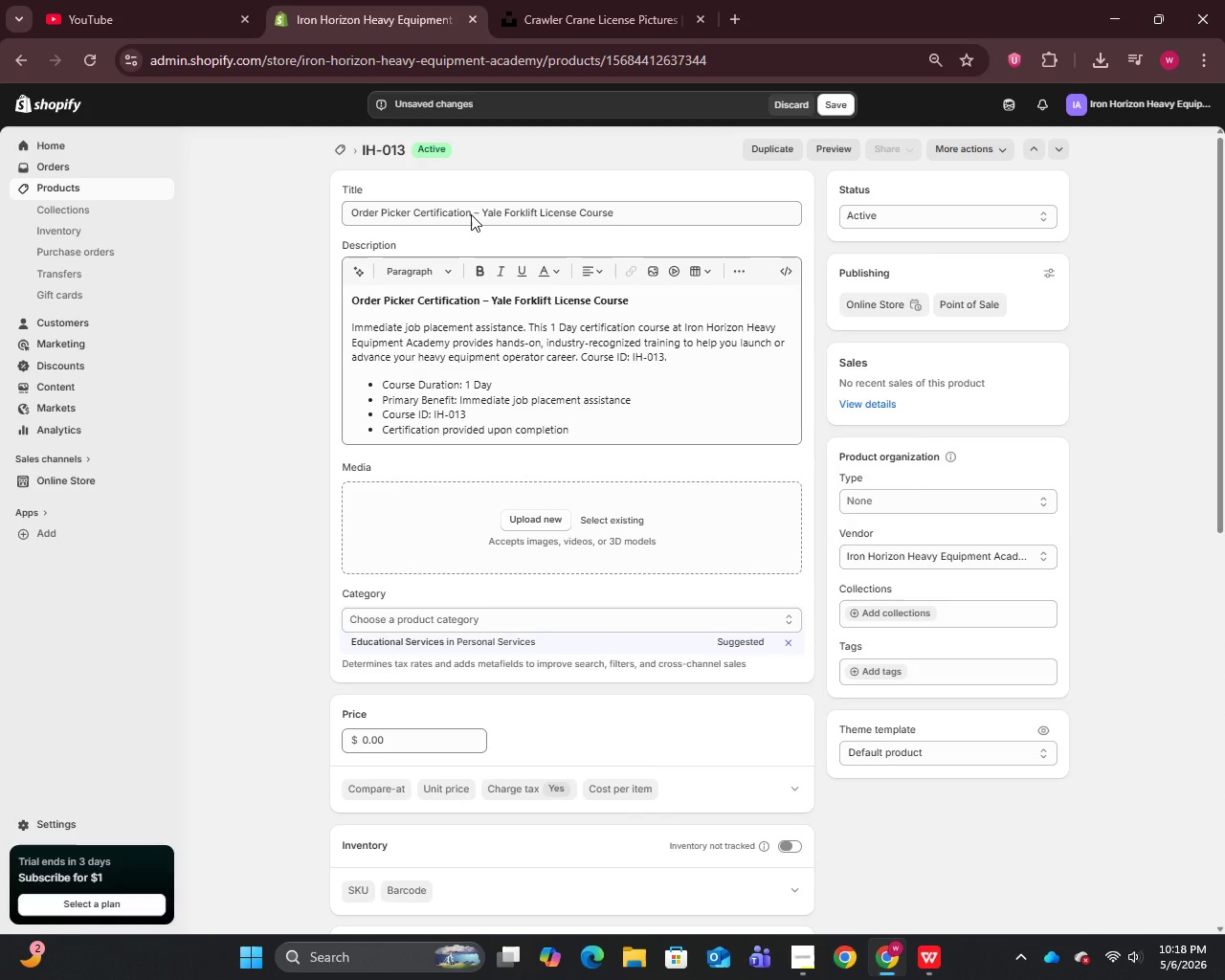 
left_click_drag(start_coordinate=[471, 214], to_coordinate=[328, 218])
 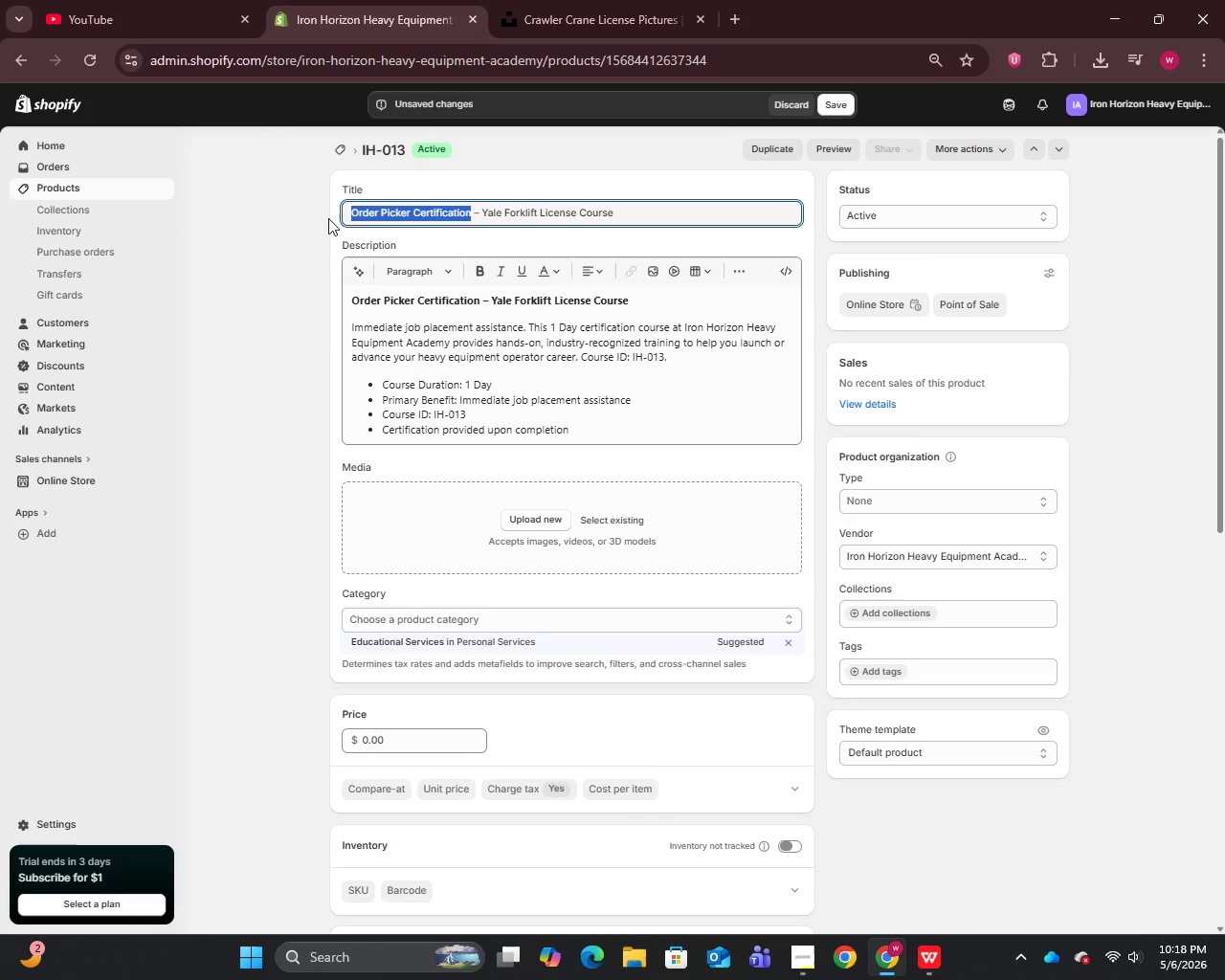 
key(Control+C)
 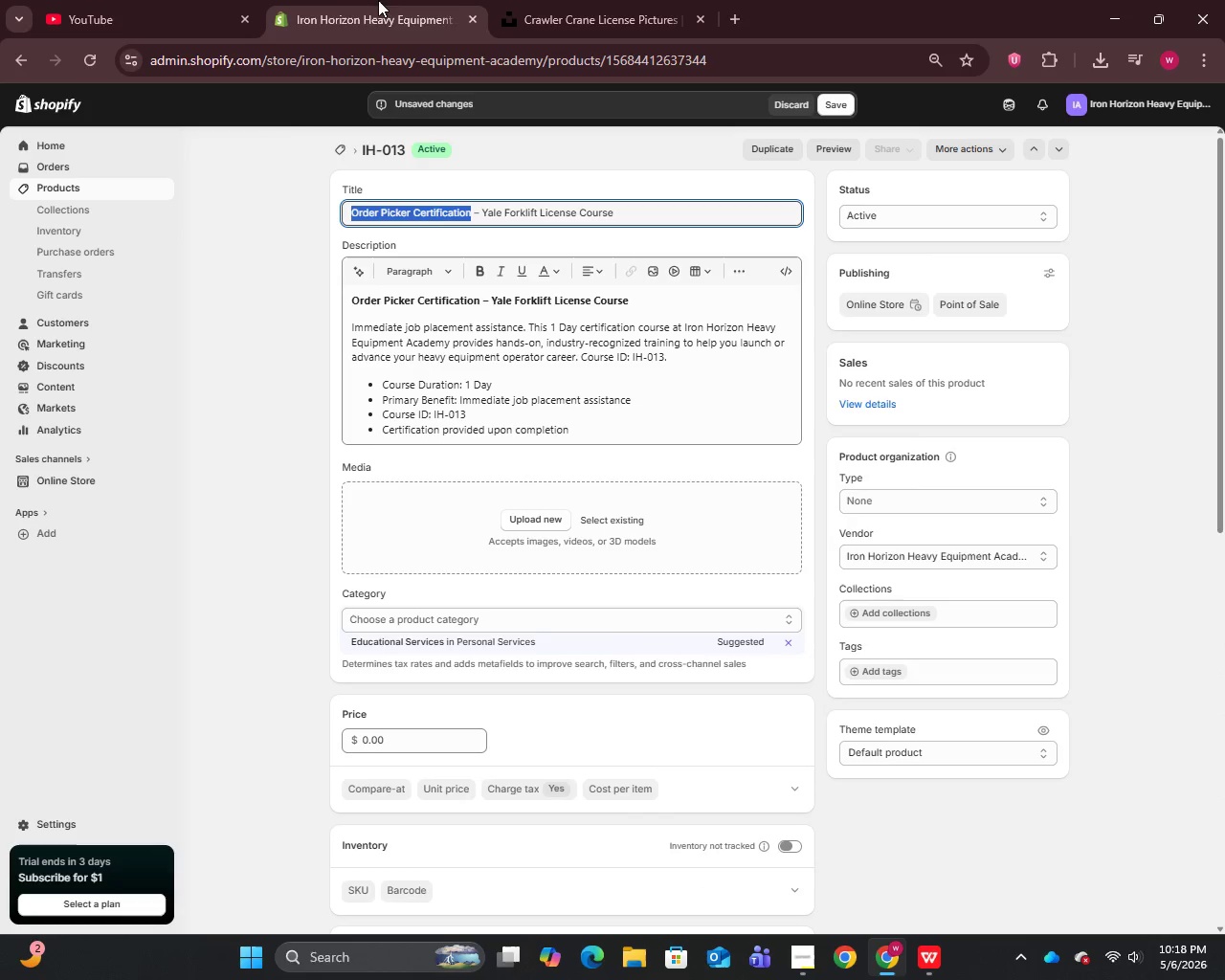 
left_click([582, 0])
 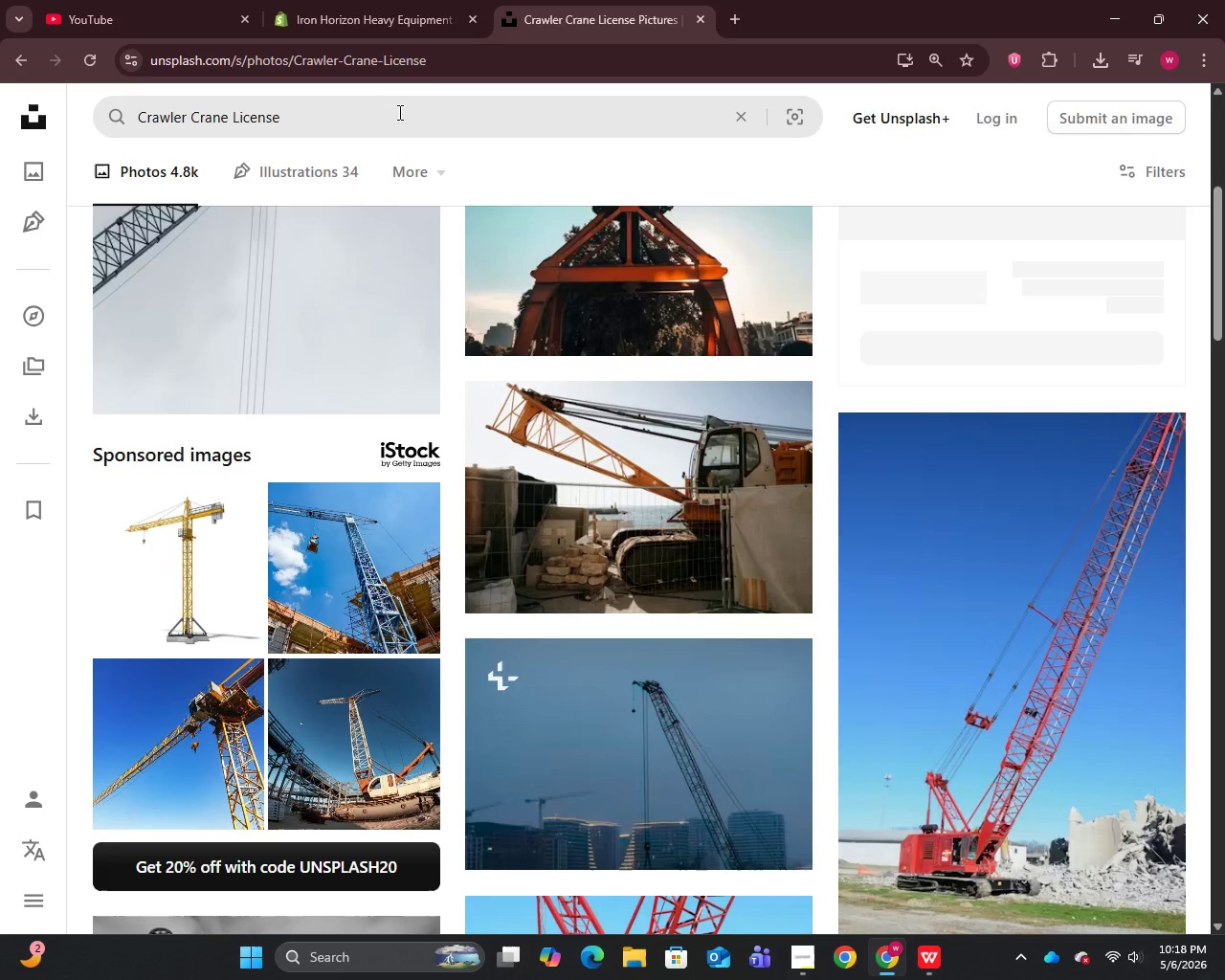 
left_click([398, 112])
 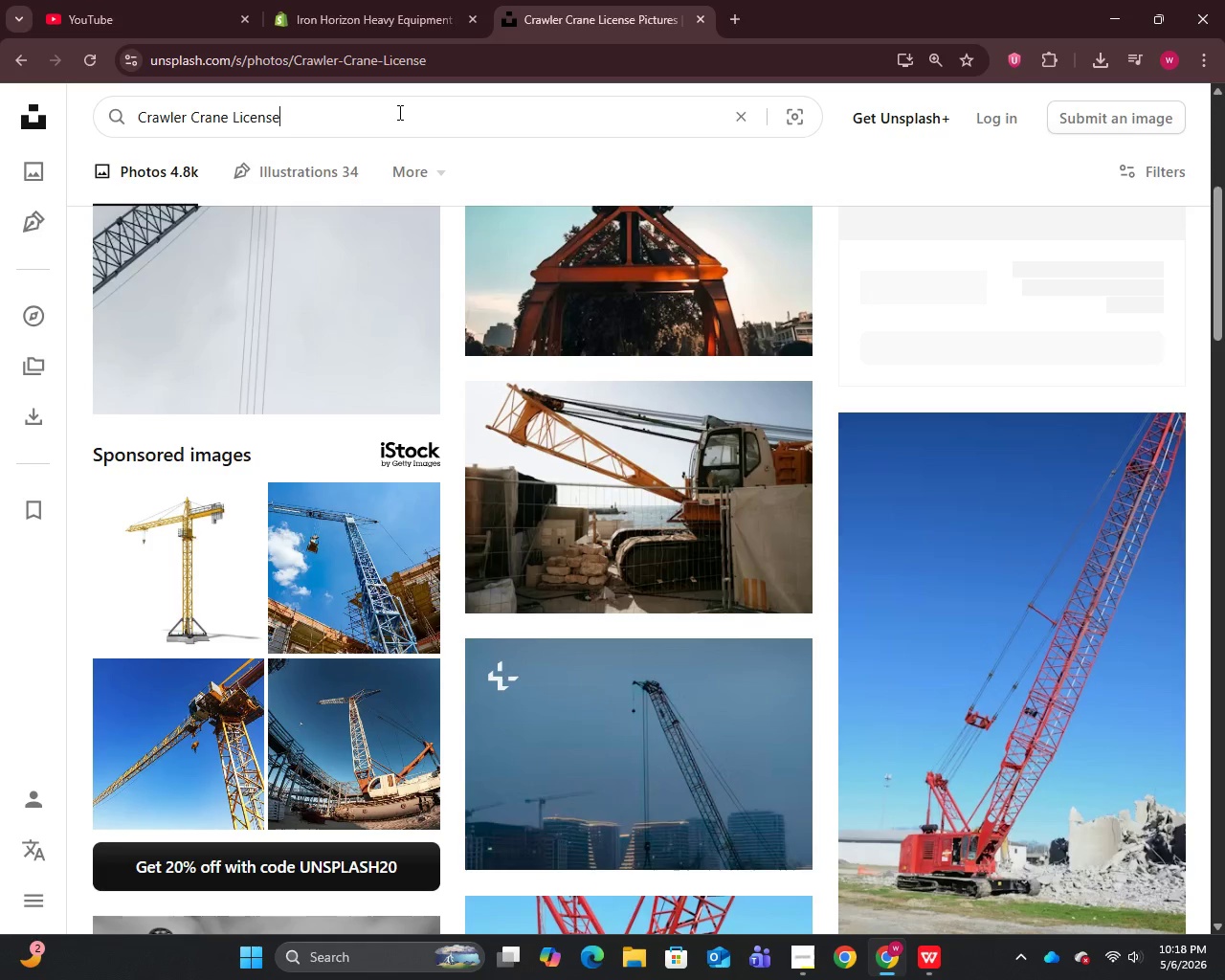 
key(Control+A)
 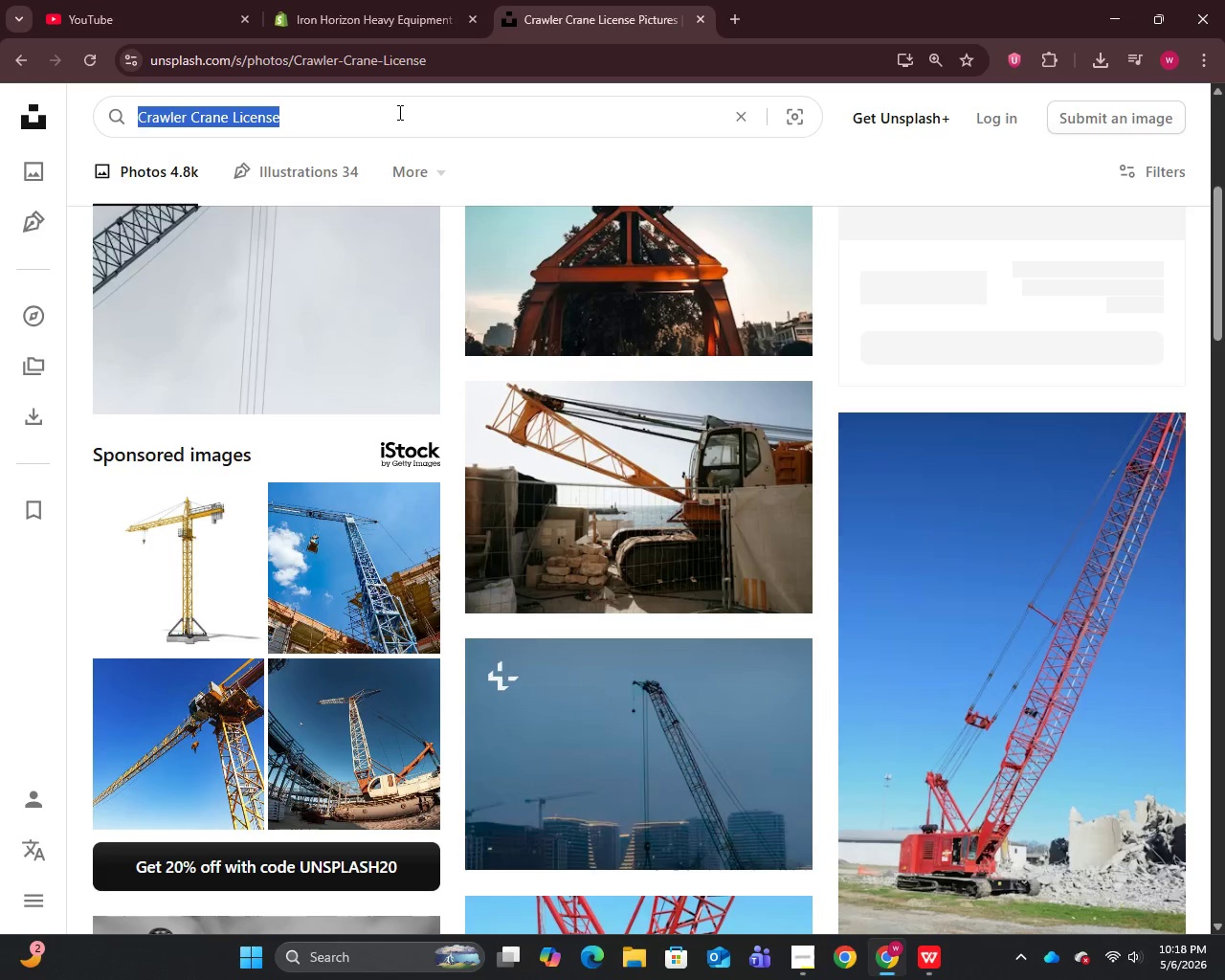 
key(Control+V)
 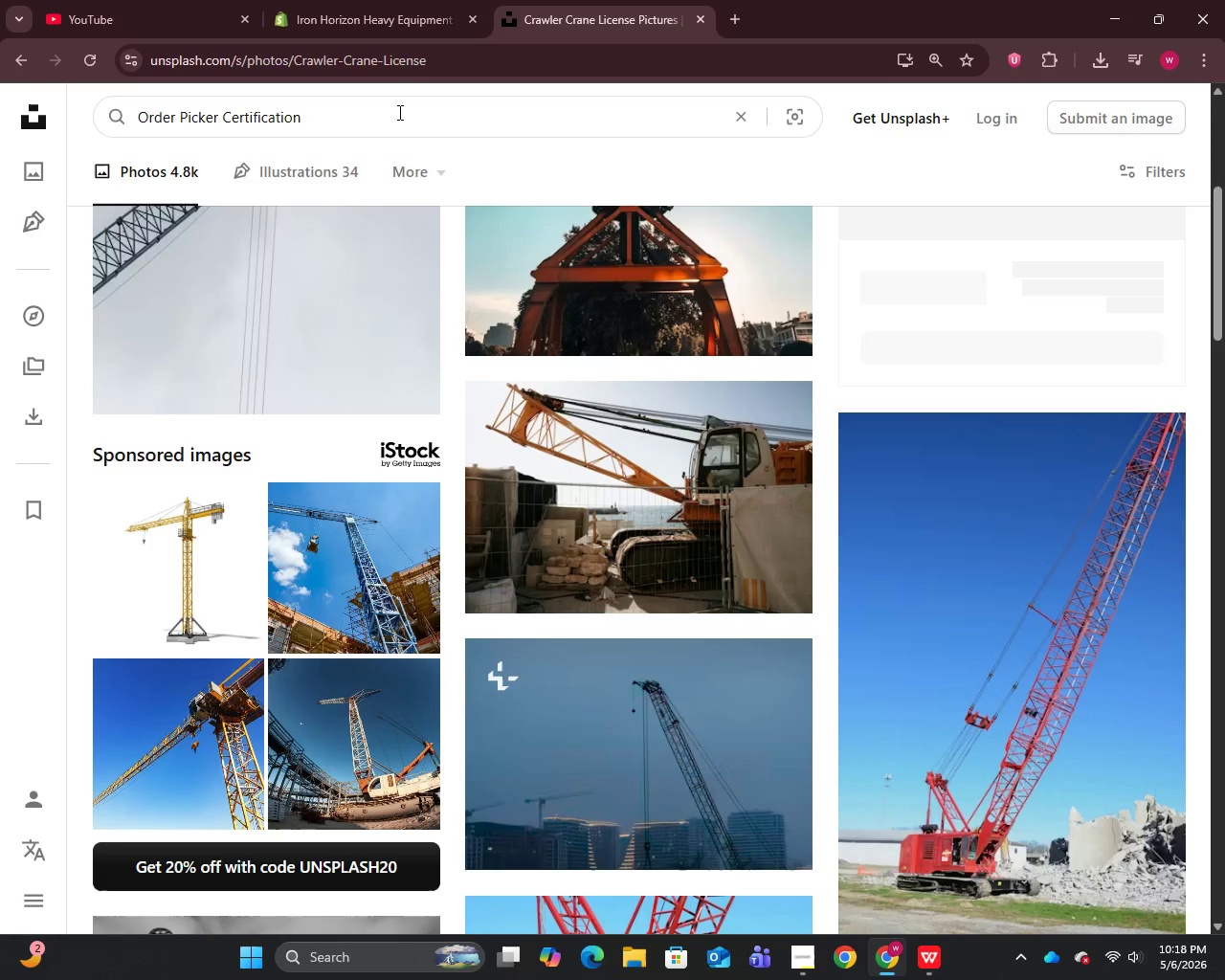 
key(Enter)
 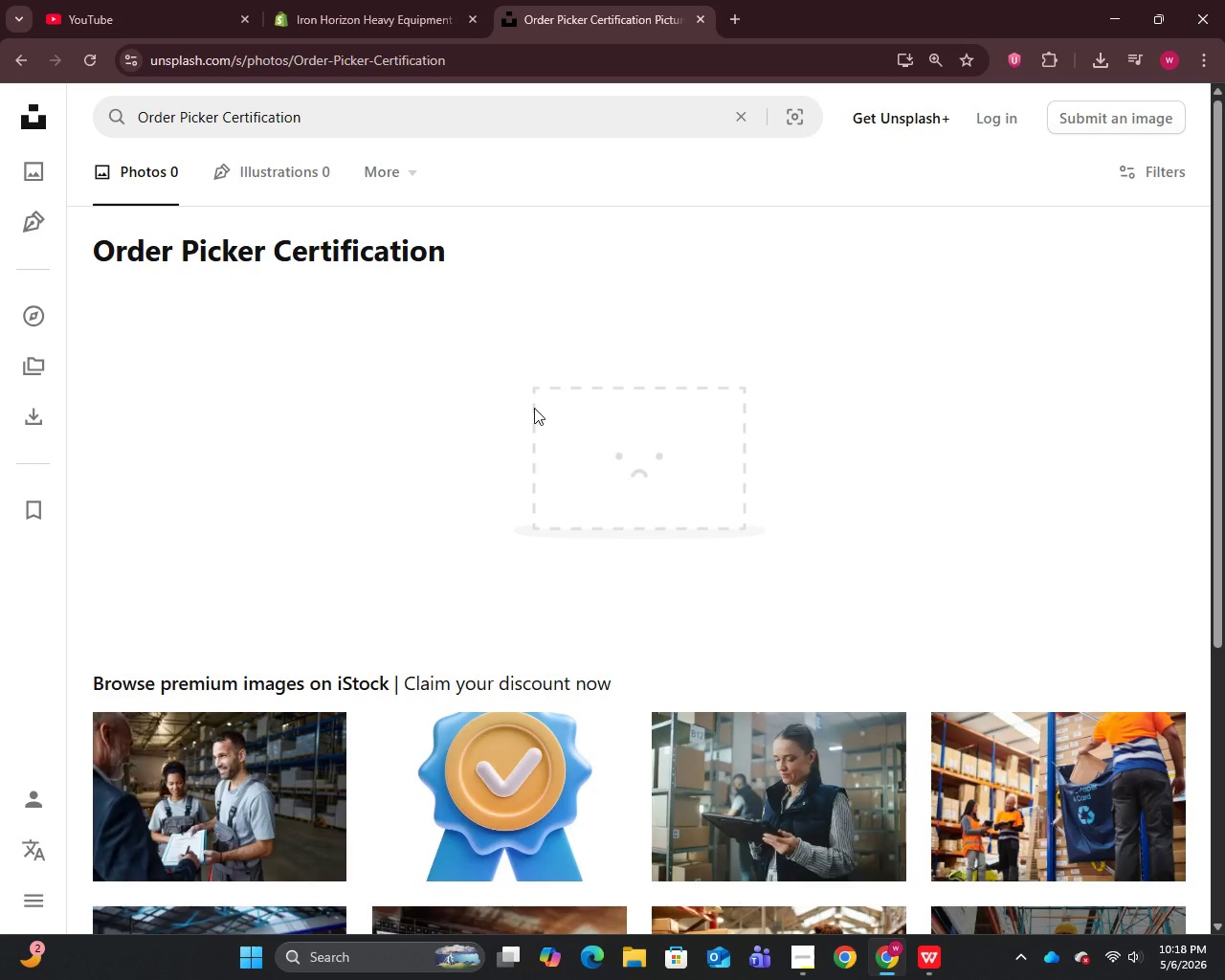 
scroll: coordinate [534, 408], scroll_direction: down, amount: 2.0
 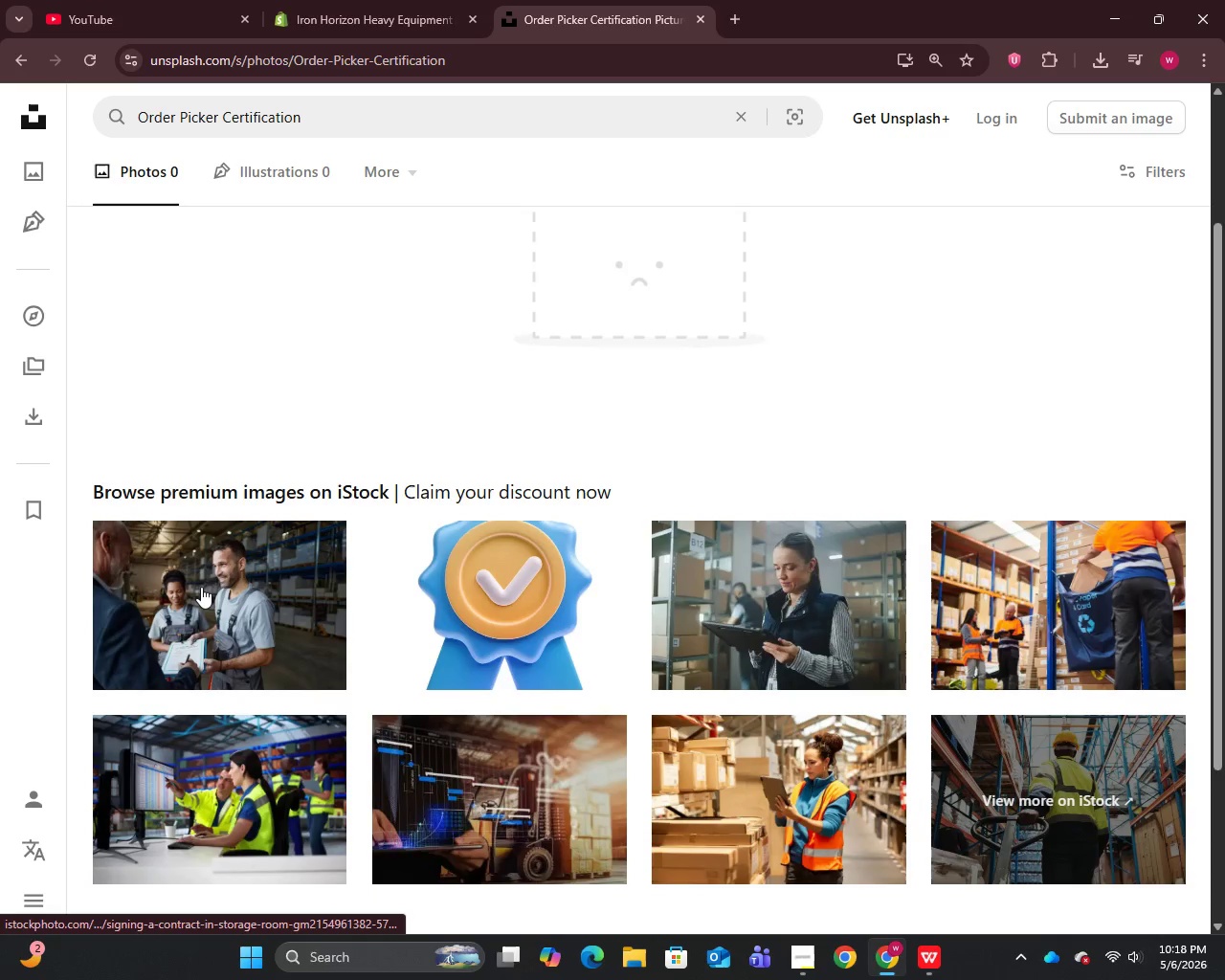 
wait(5.71)
 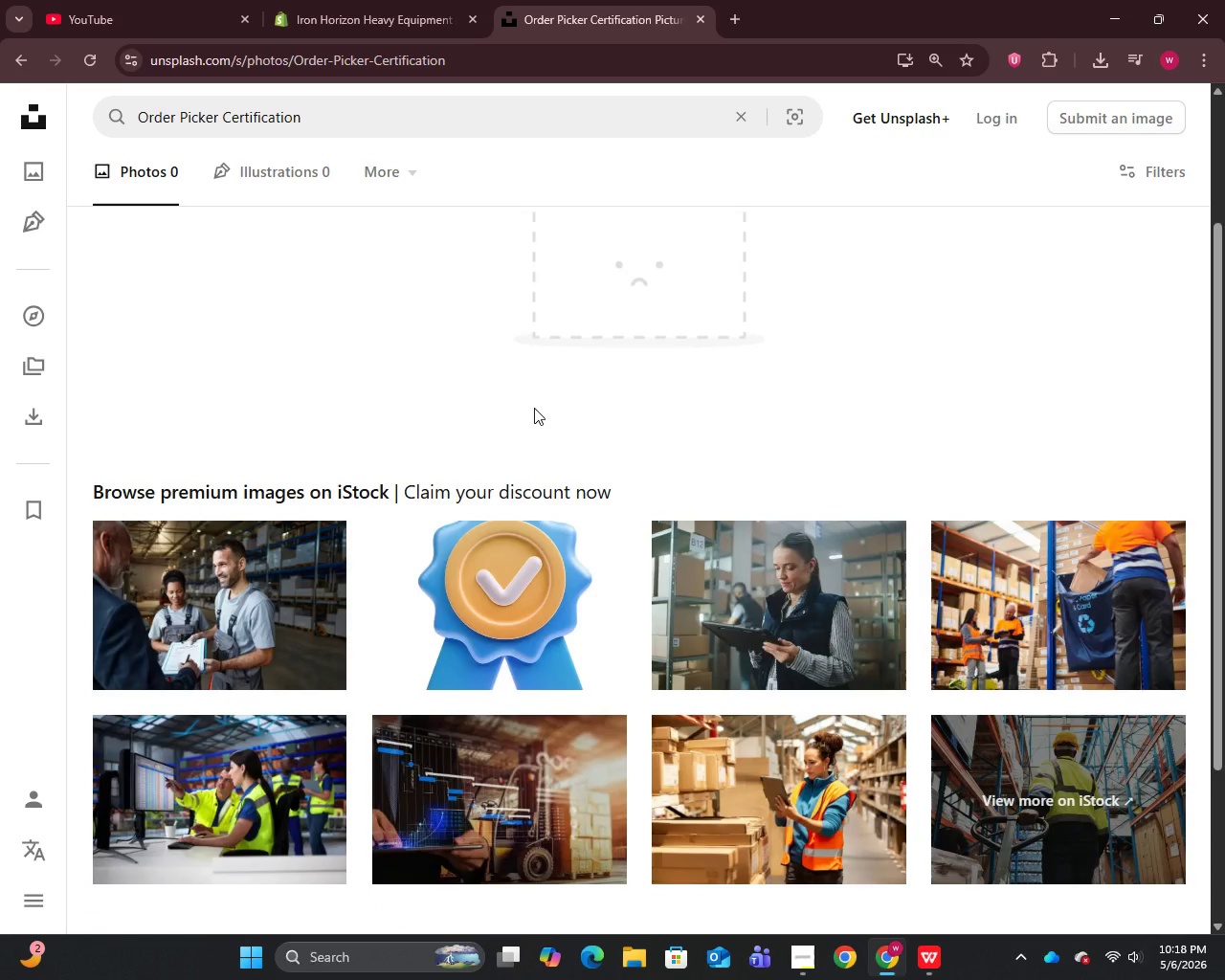 
right_click([206, 580])
 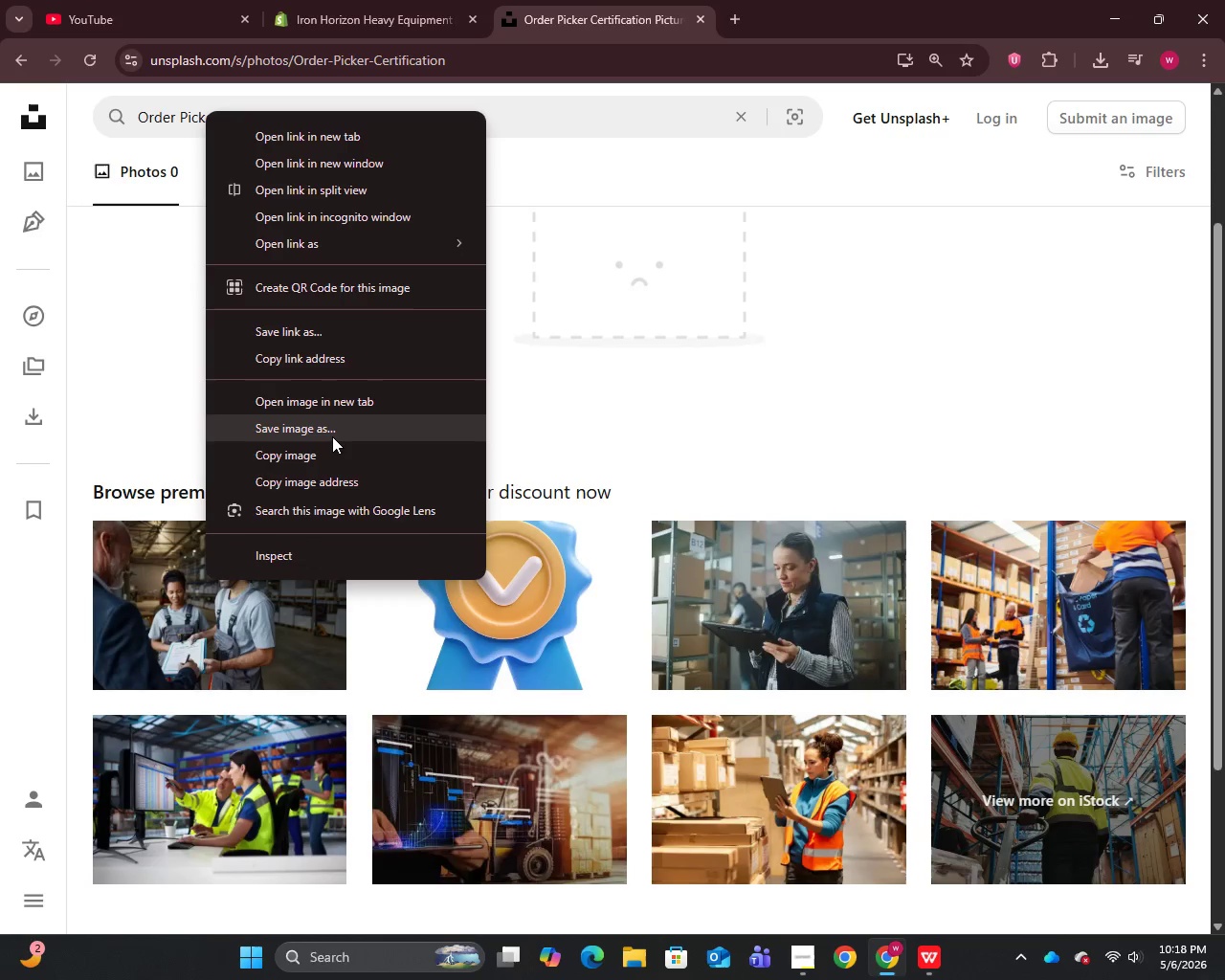 
left_click([332, 434])
 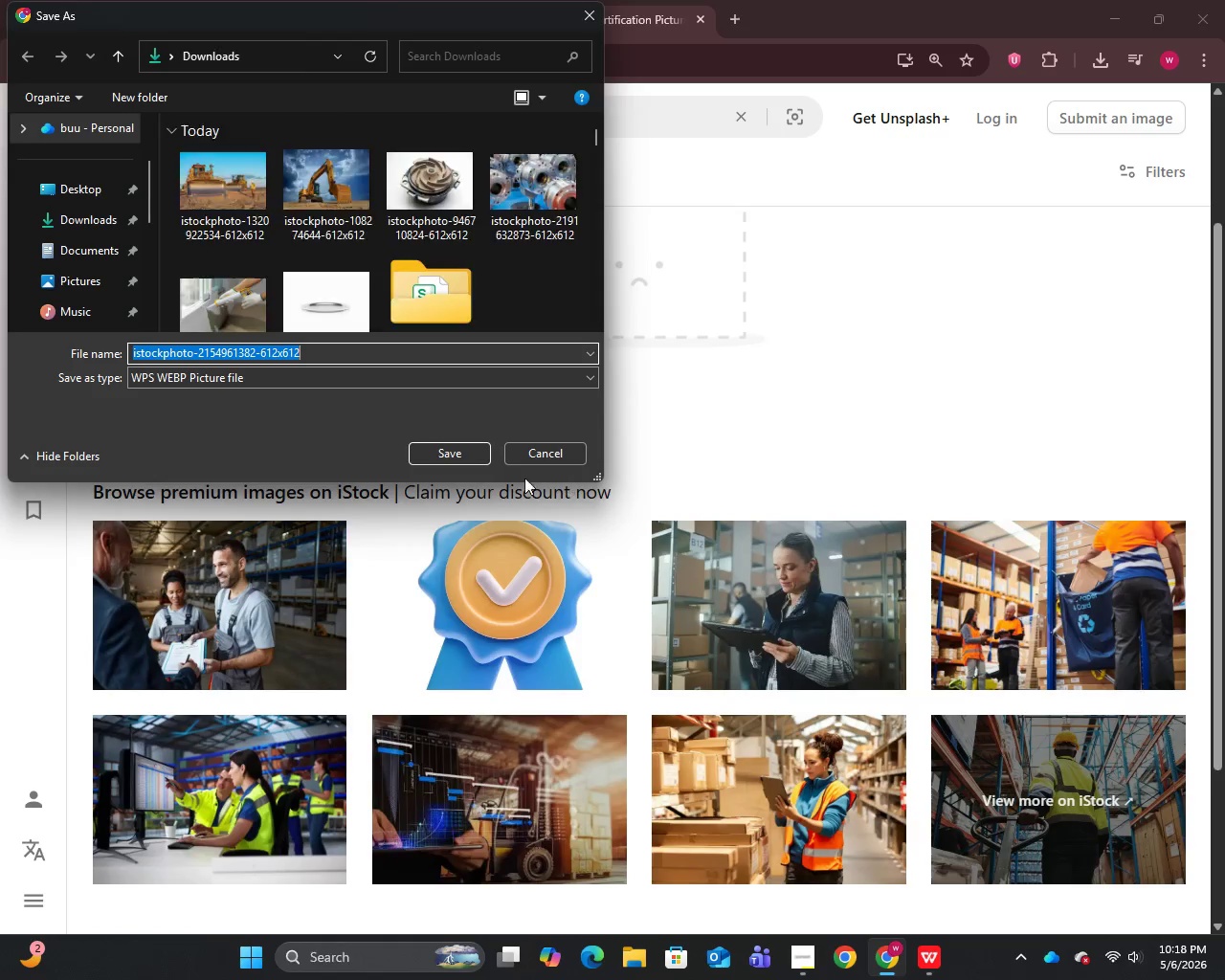 
left_click([432, 452])
 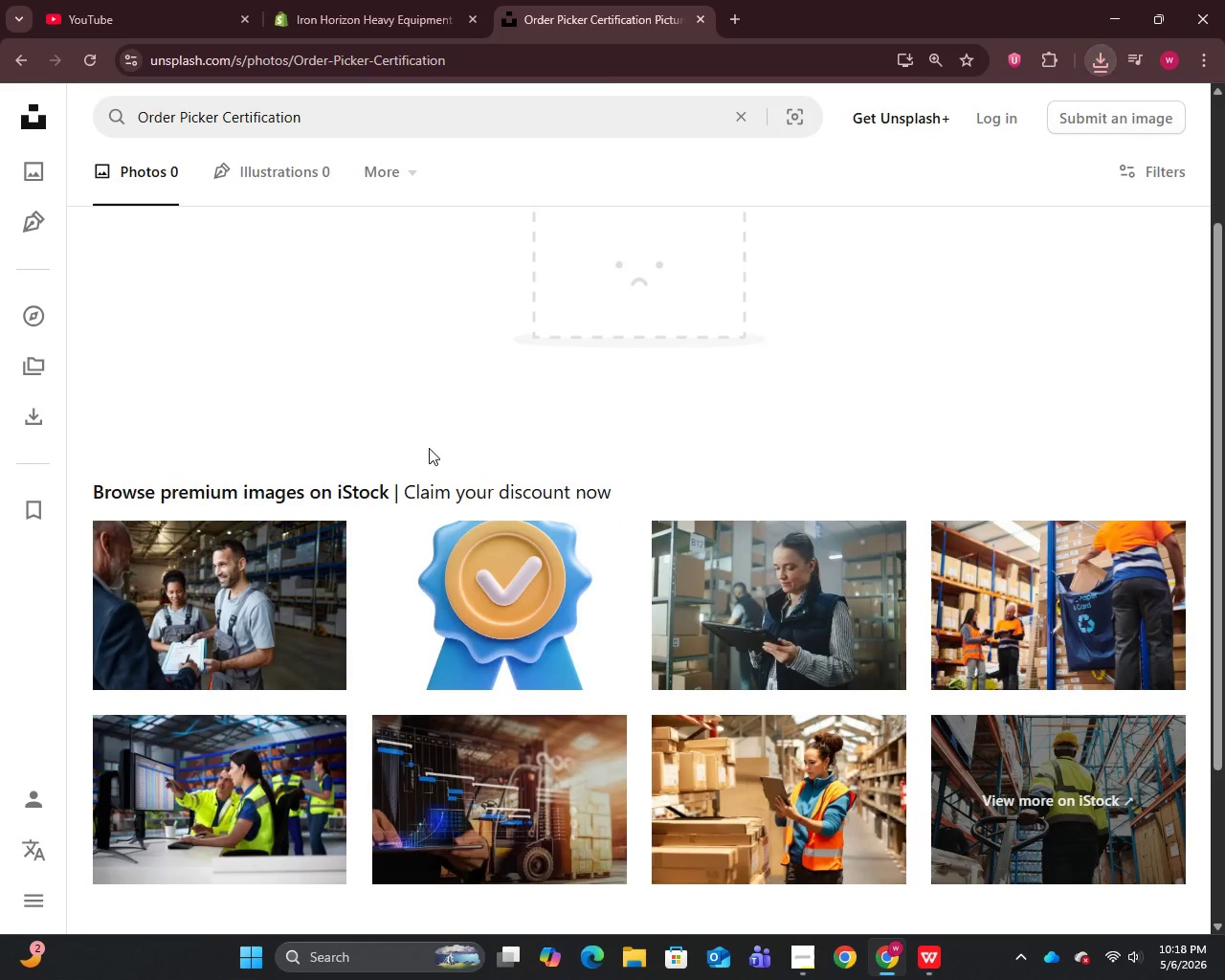 
wait(7.95)
 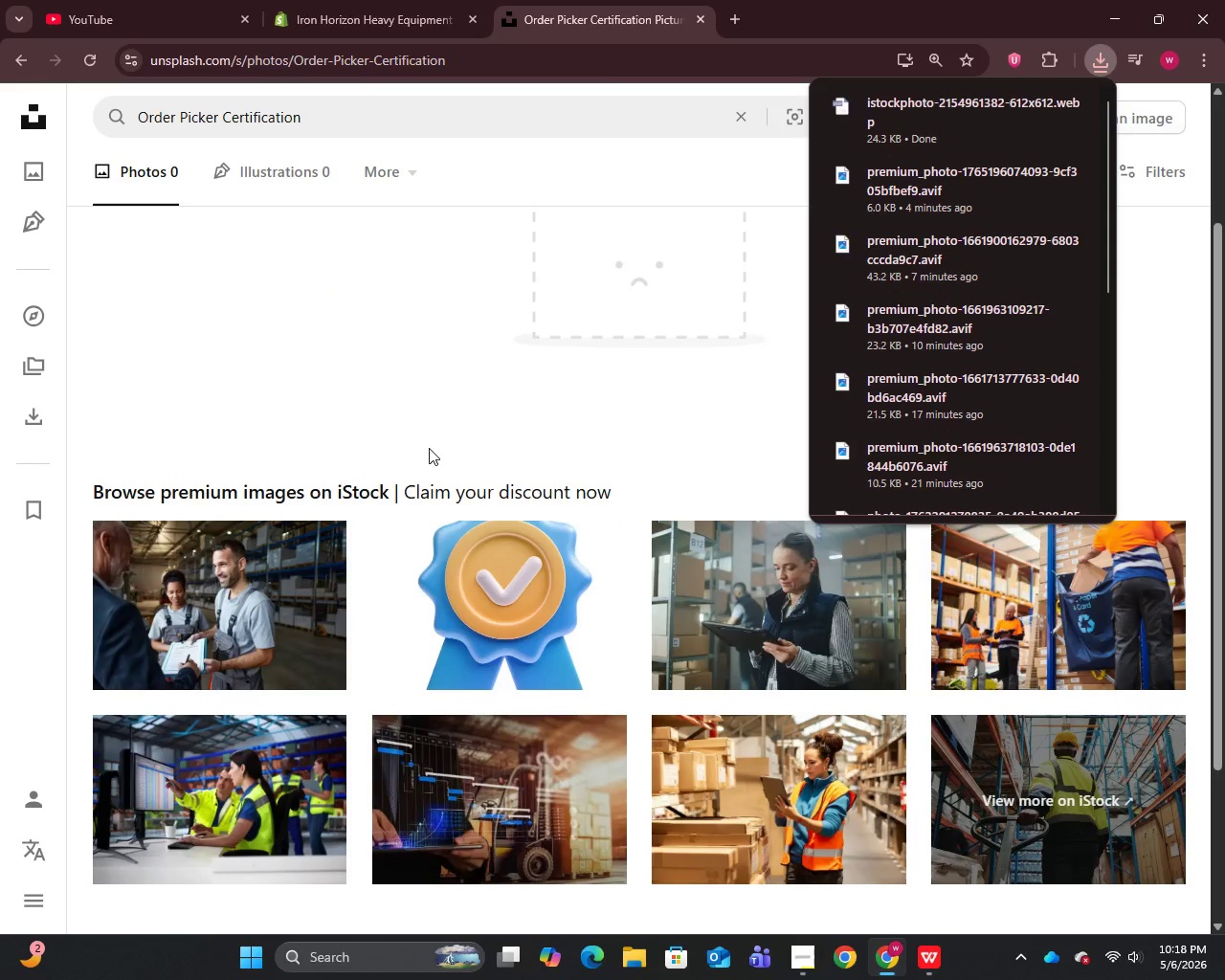 
left_click([348, 0])
 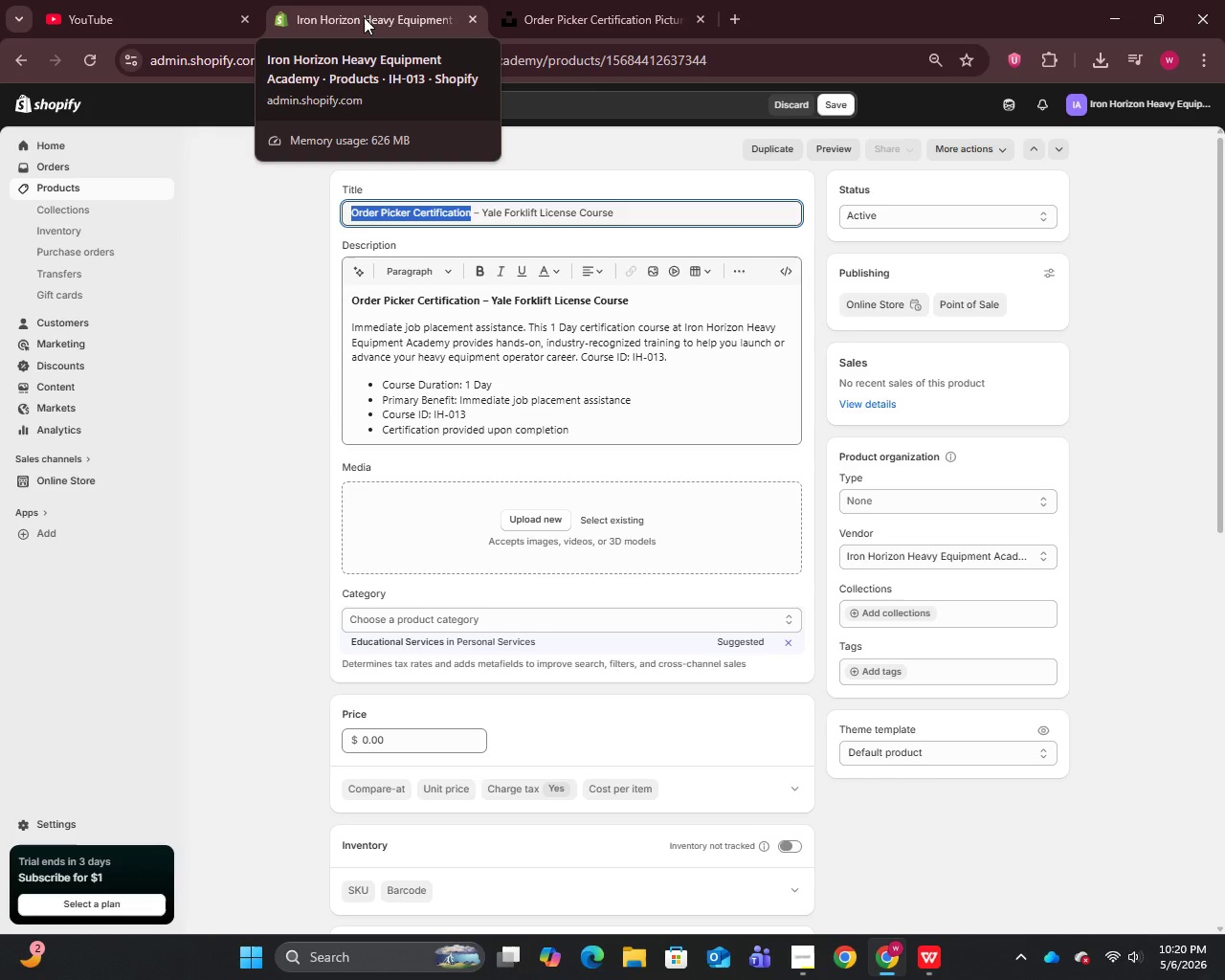 
wait(98.03)
 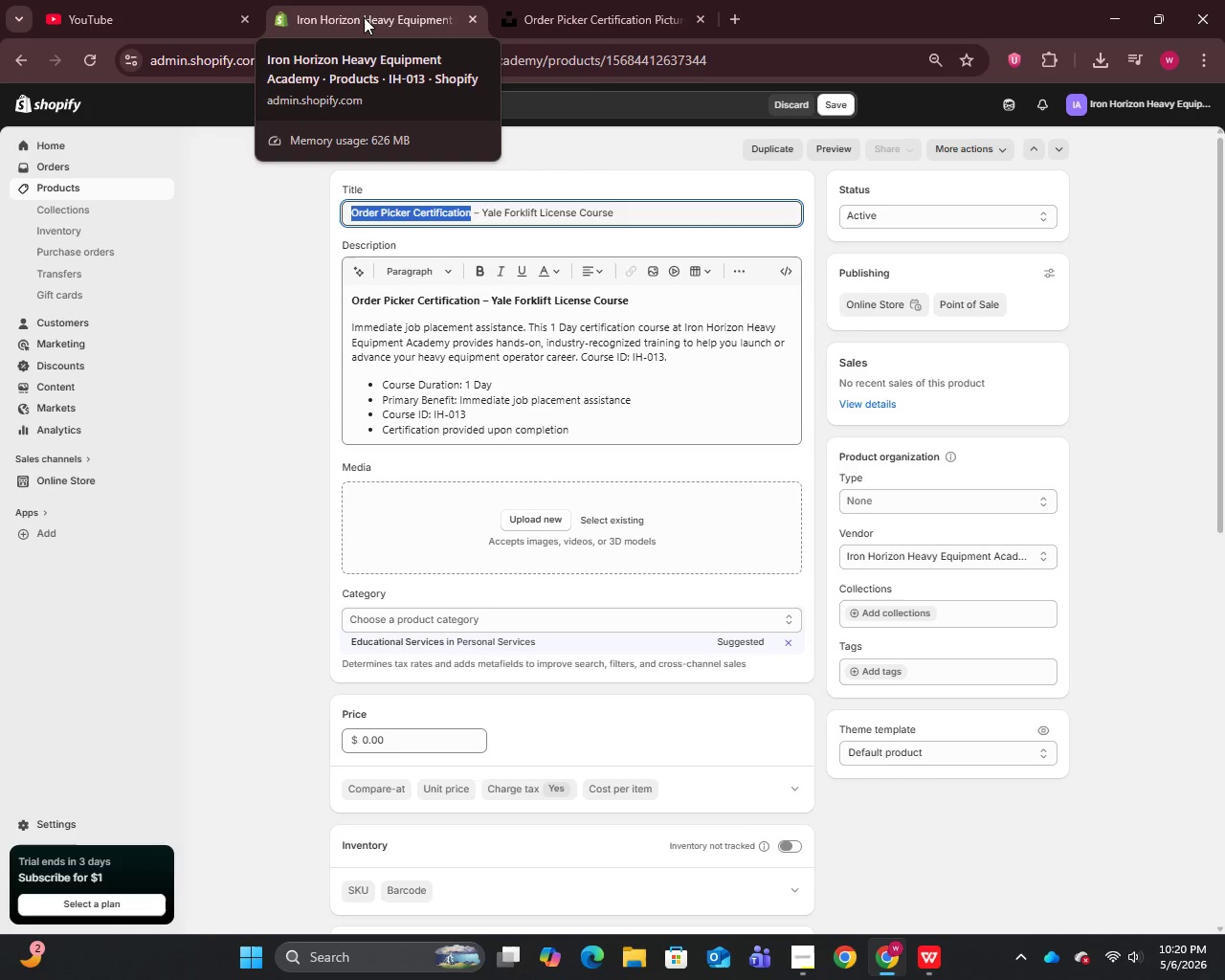 
left_click([543, 530])
 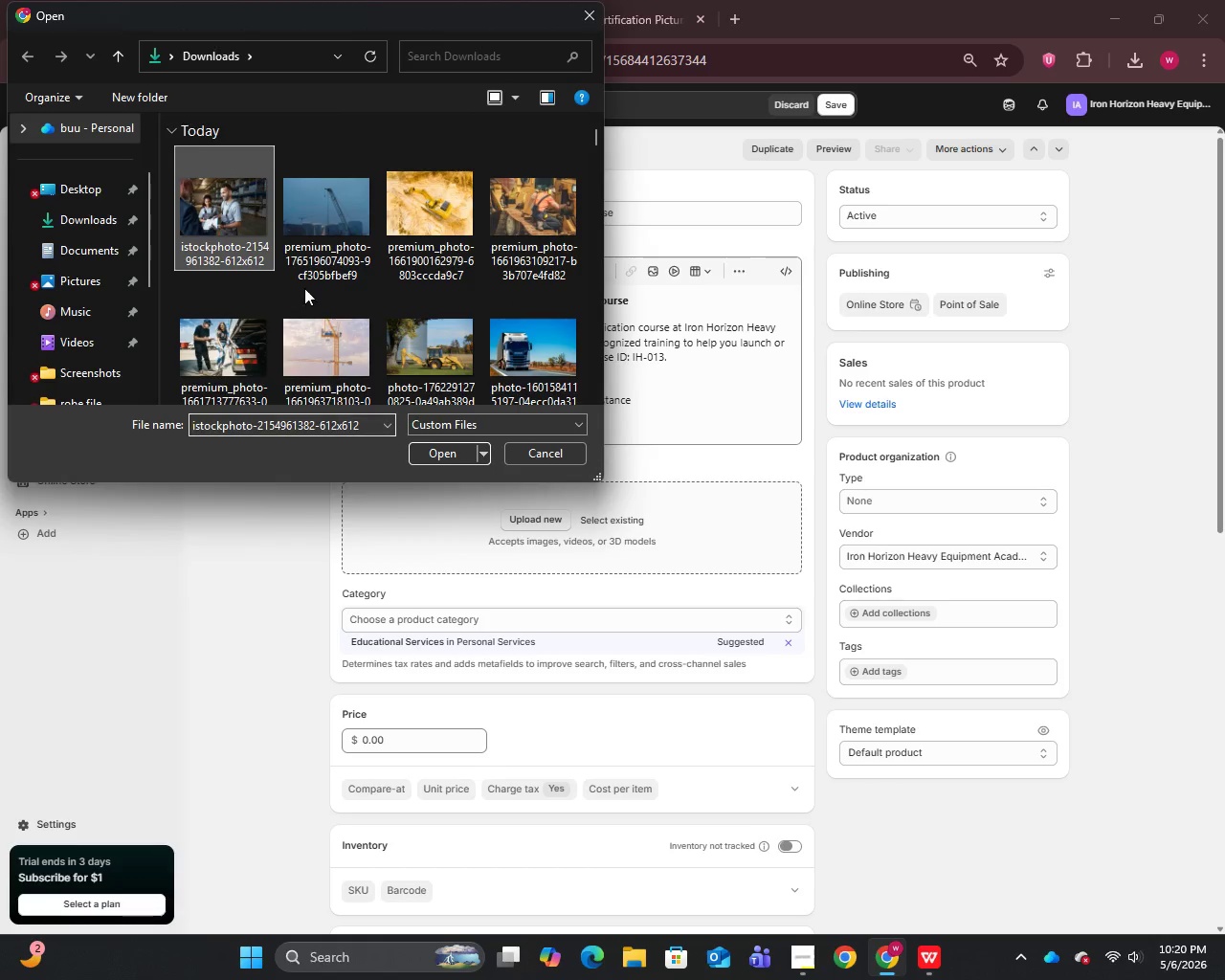 
left_click([441, 456])
 